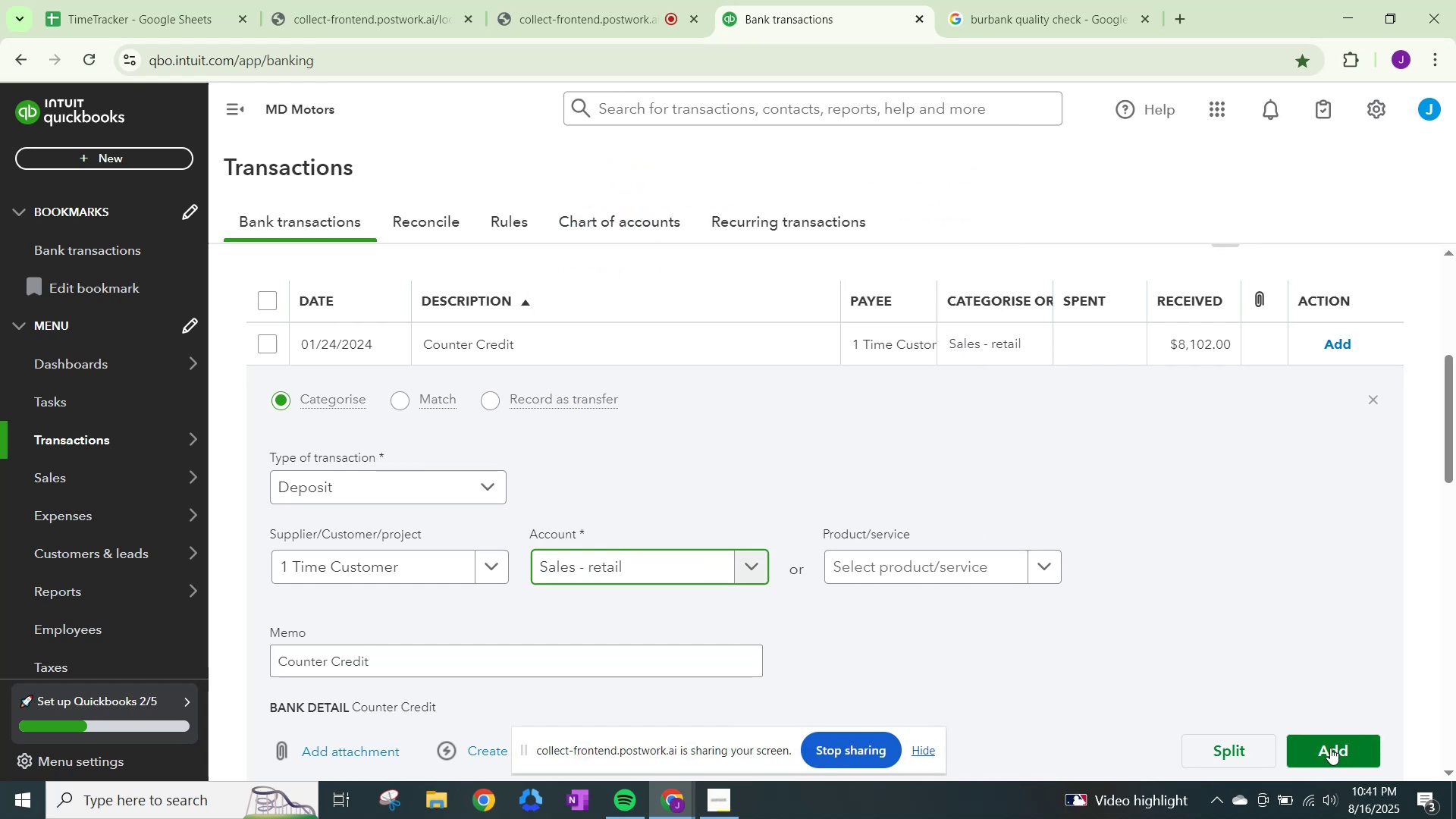 
left_click([1342, 752])
 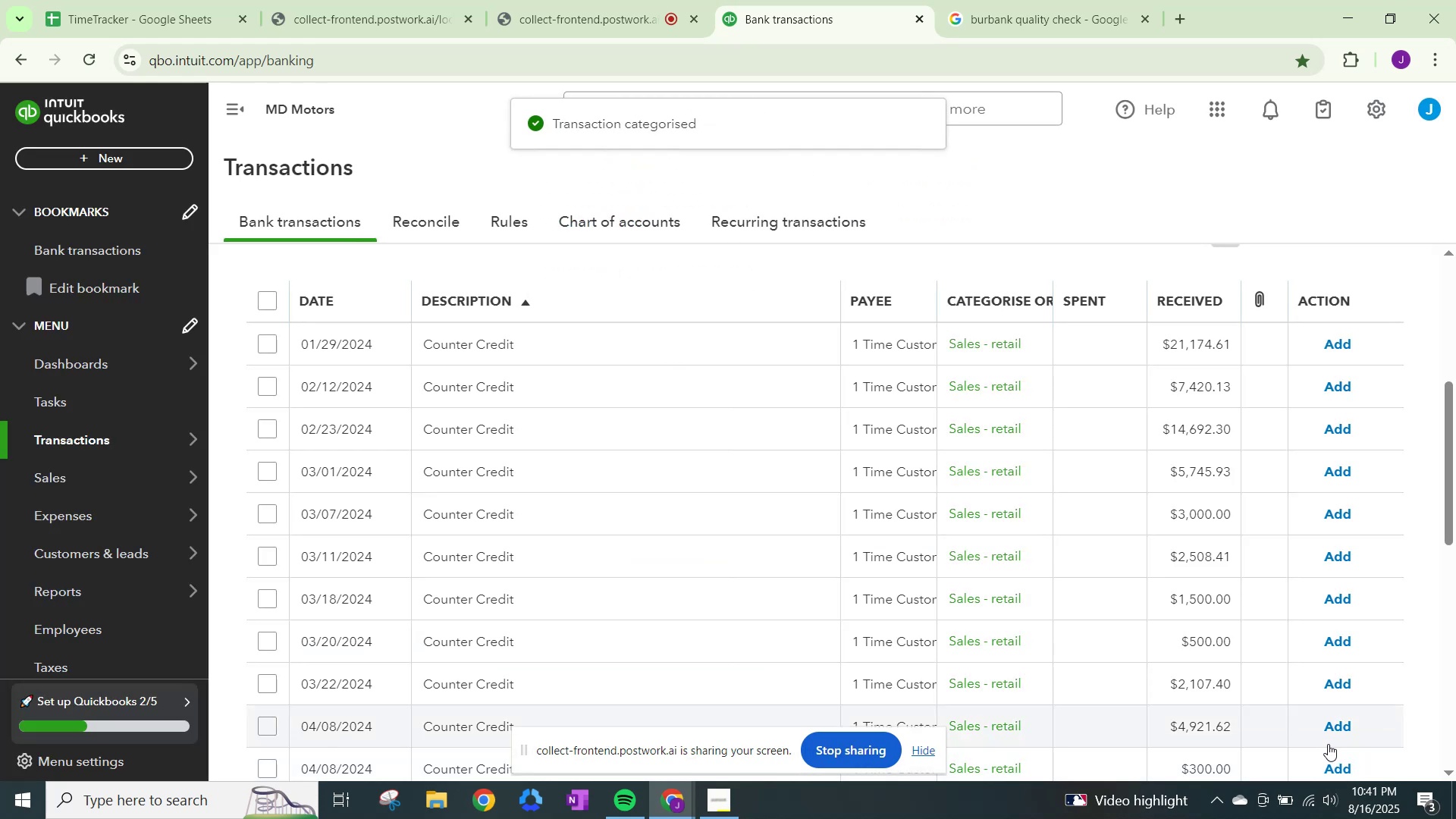 
scroll: coordinate [1088, 651], scroll_direction: down, amount: 10.0
 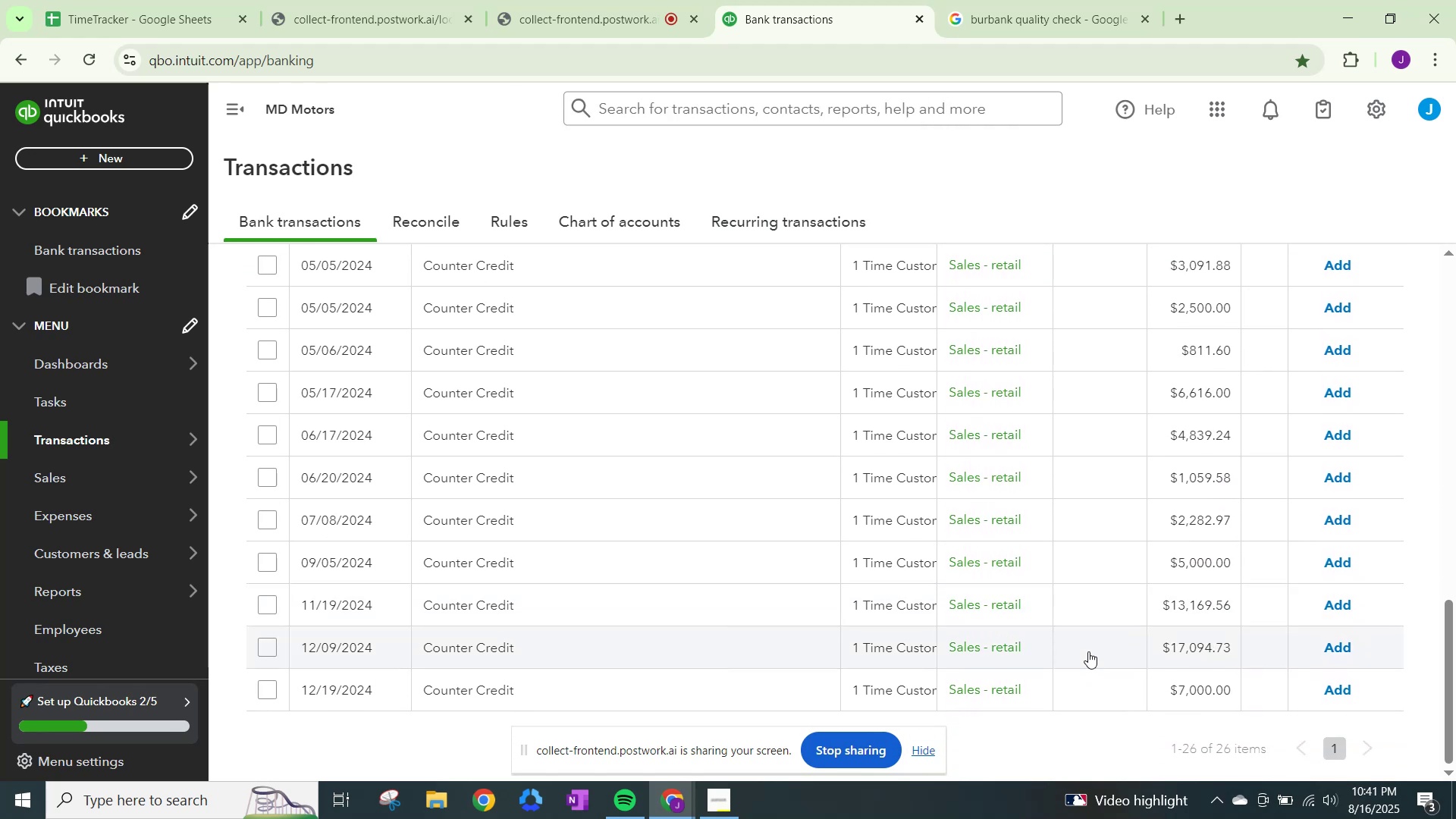 
scroll: coordinate [1088, 651], scroll_direction: up, amount: 10.0
 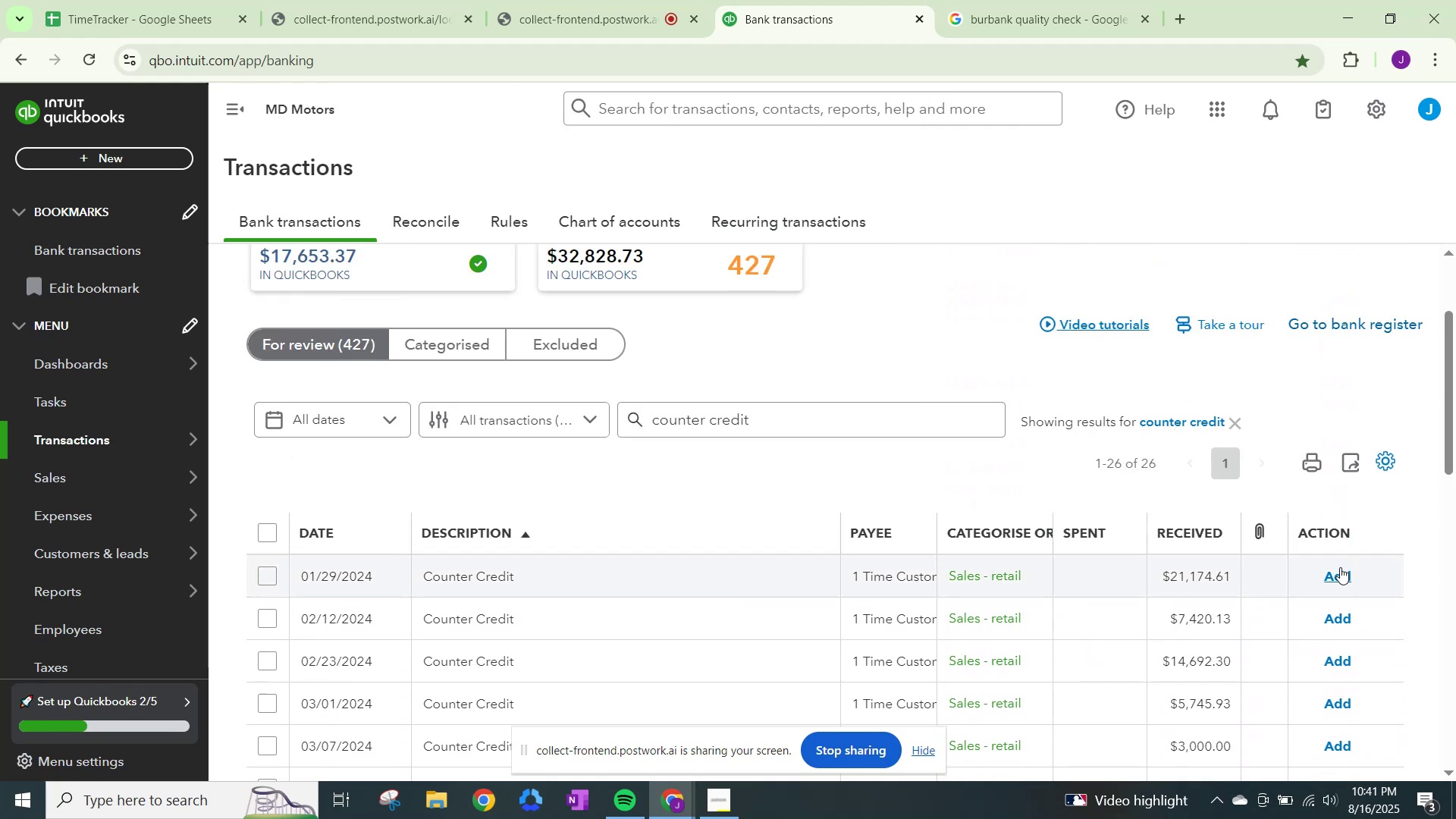 
left_click([1339, 568])
 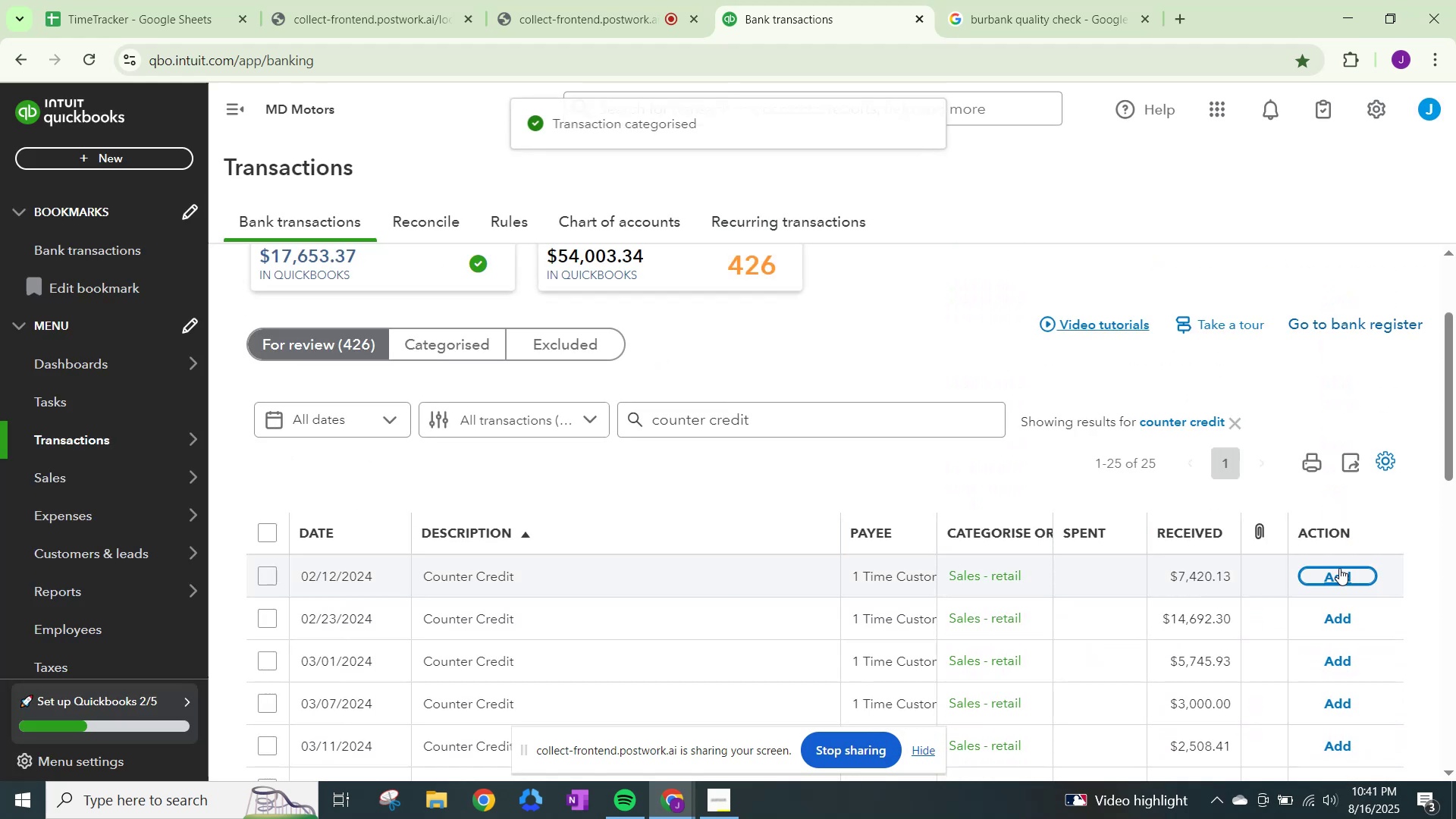 
left_click([1339, 568])
 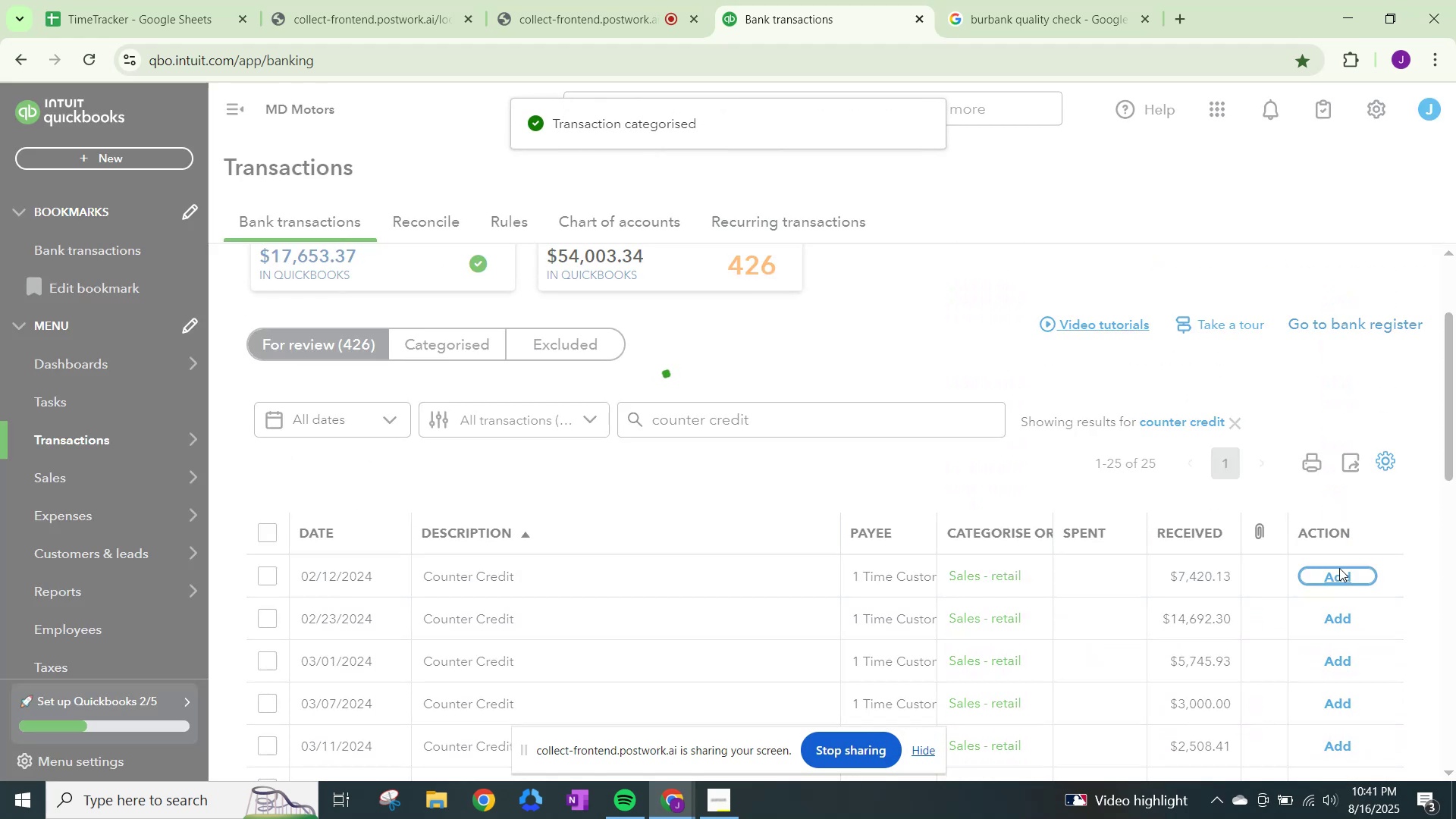 
left_click([1339, 568])
 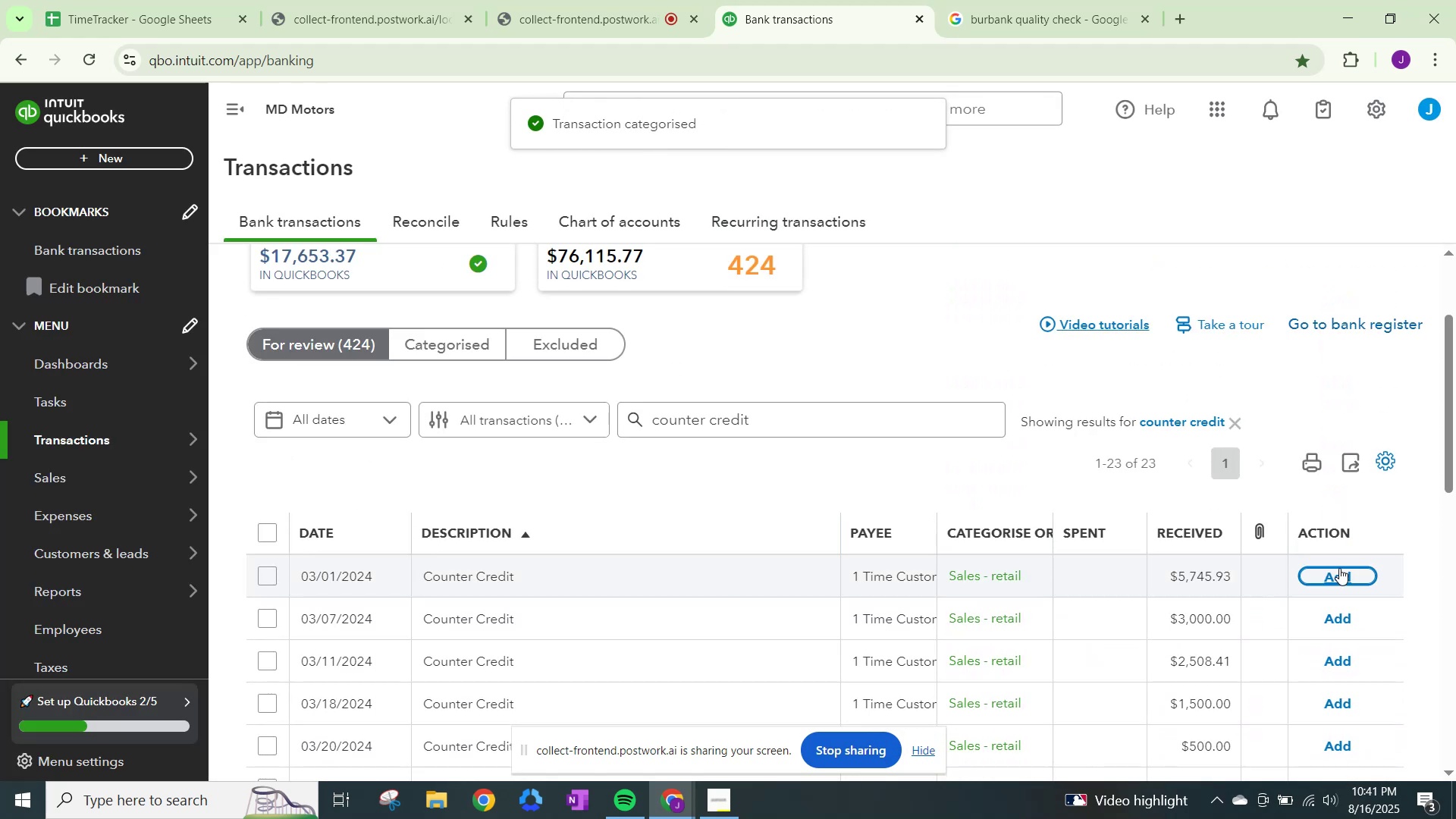 
left_click([1339, 568])
 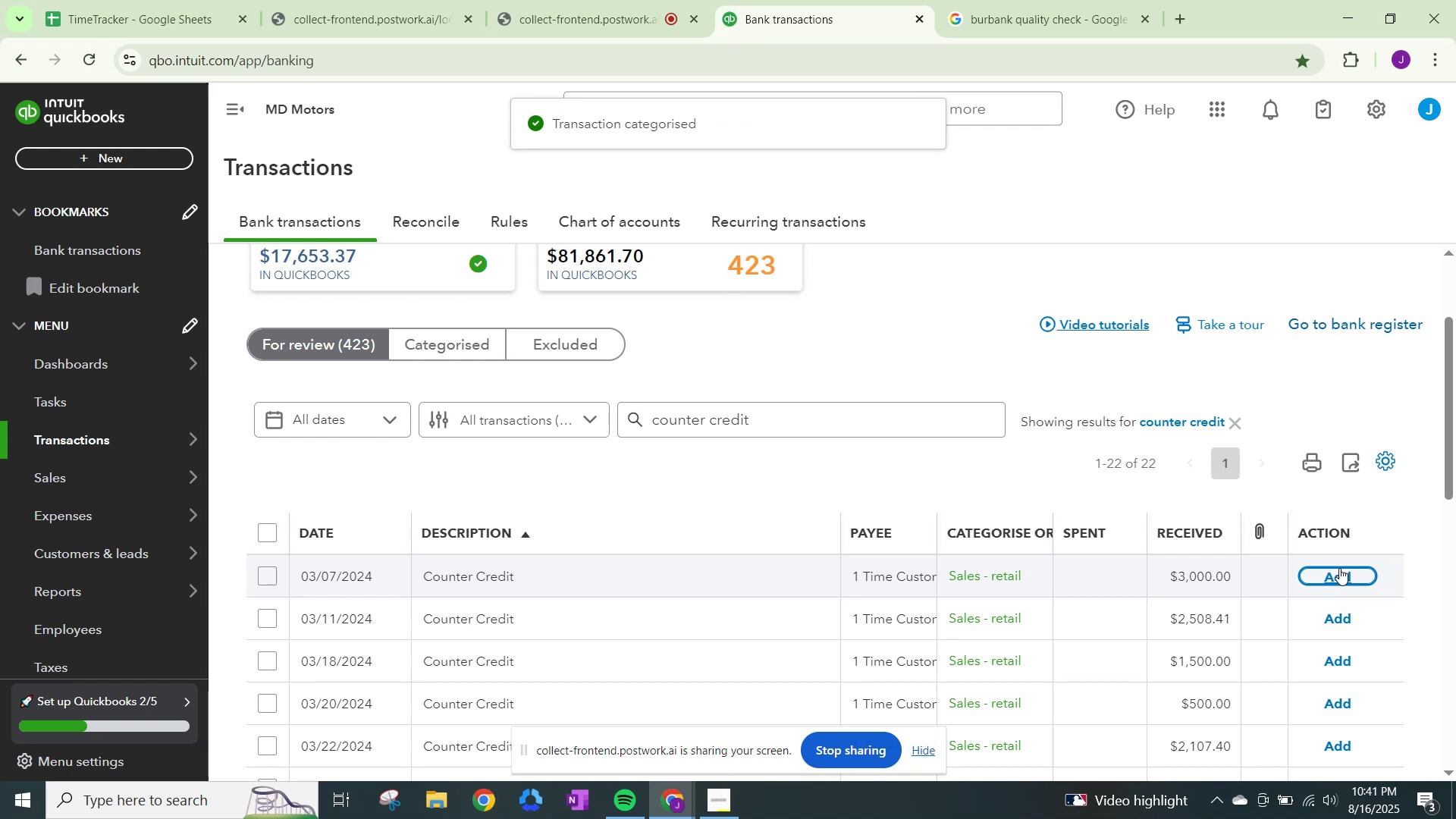 
left_click([1339, 568])
 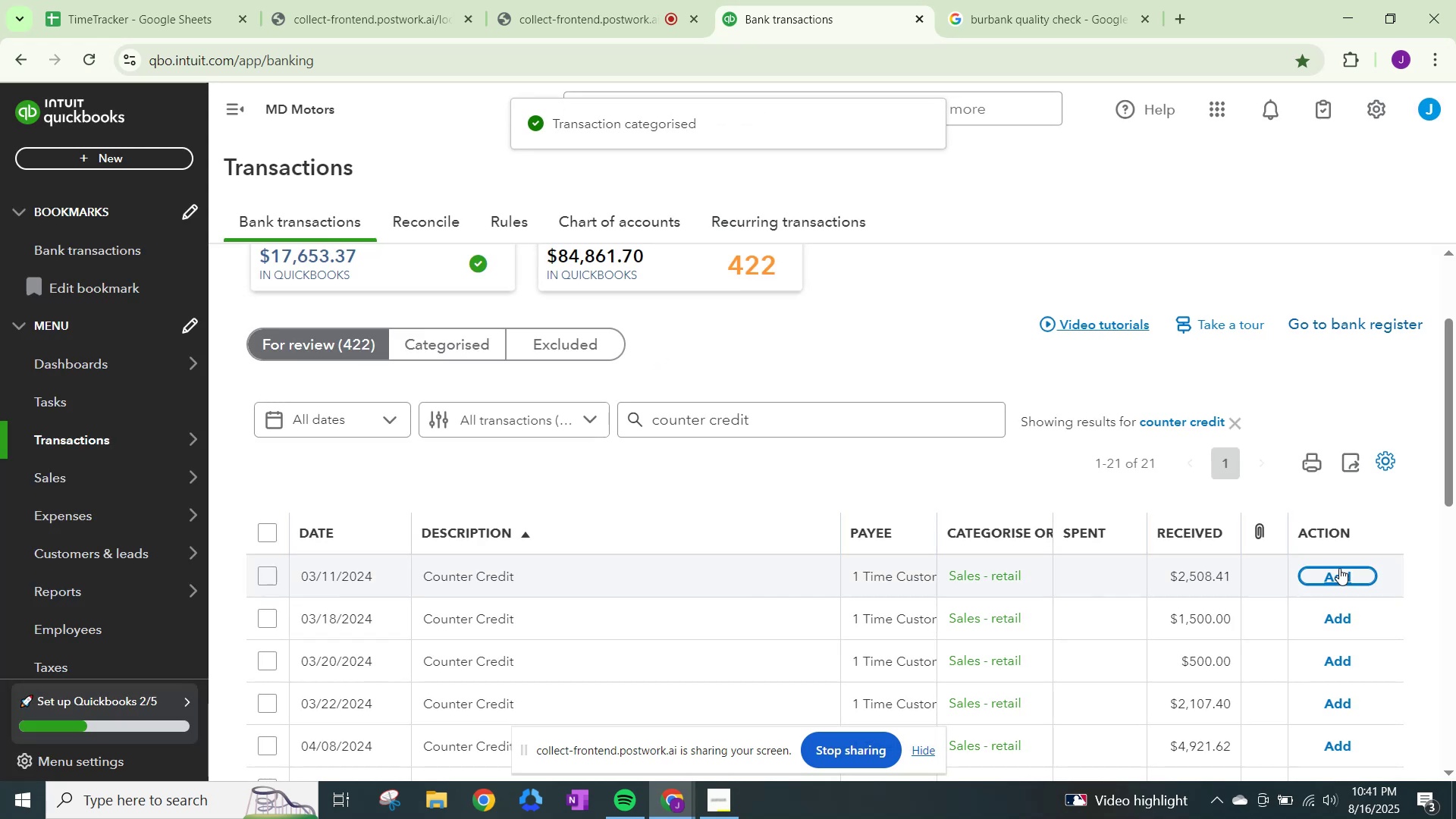 
left_click([1338, 576])
 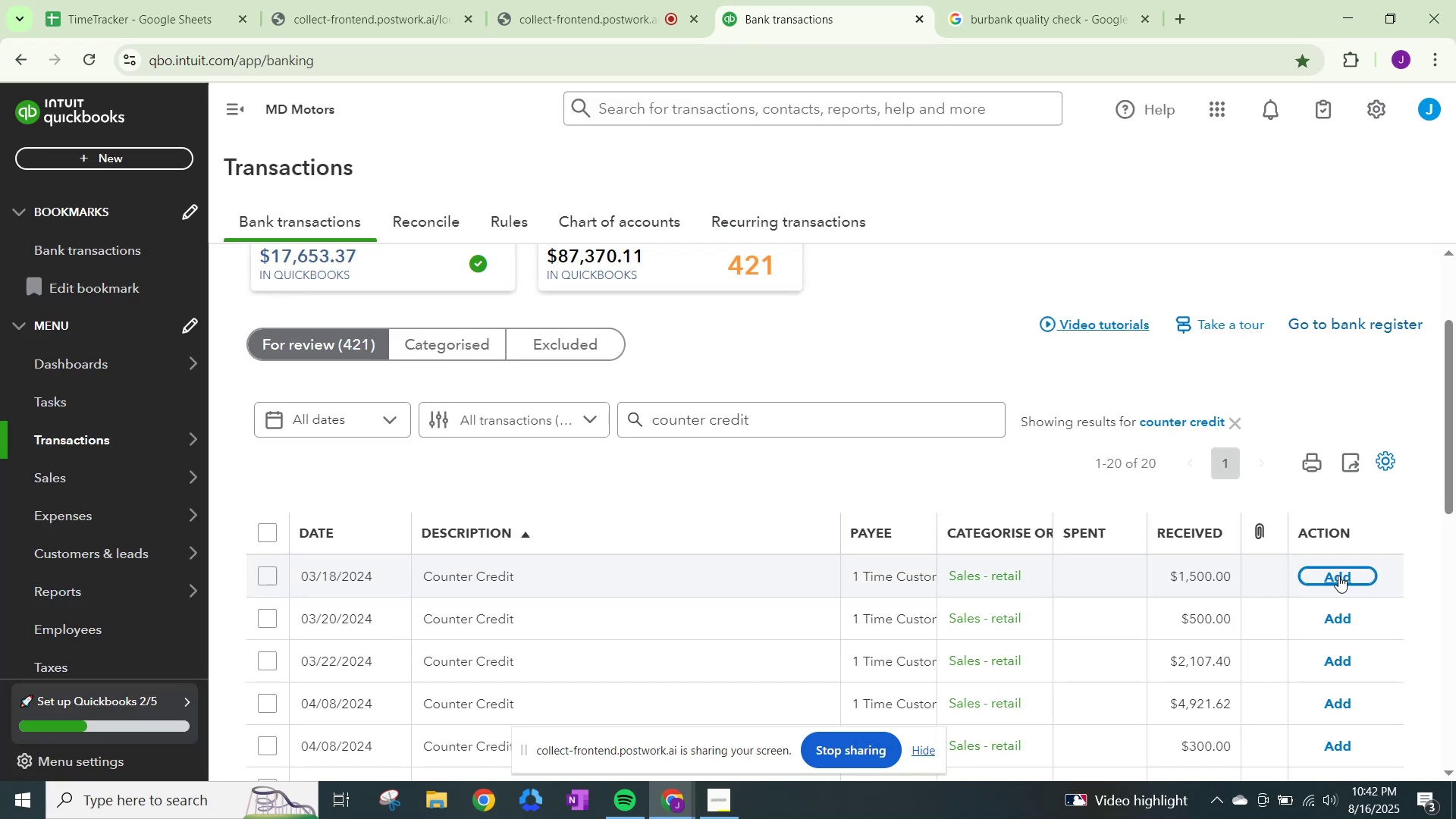 
left_click([1338, 576])
 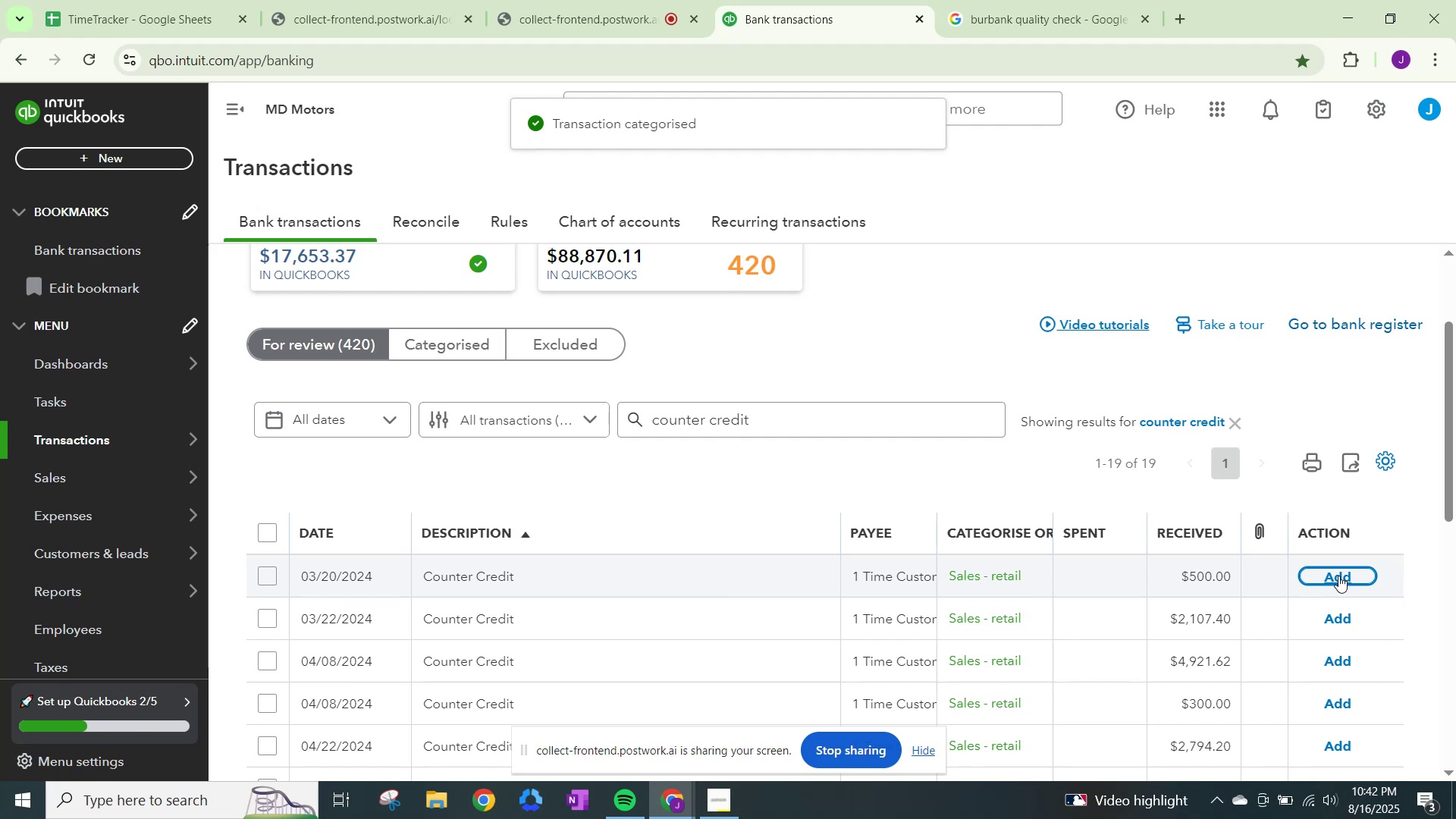 
left_click([1338, 576])
 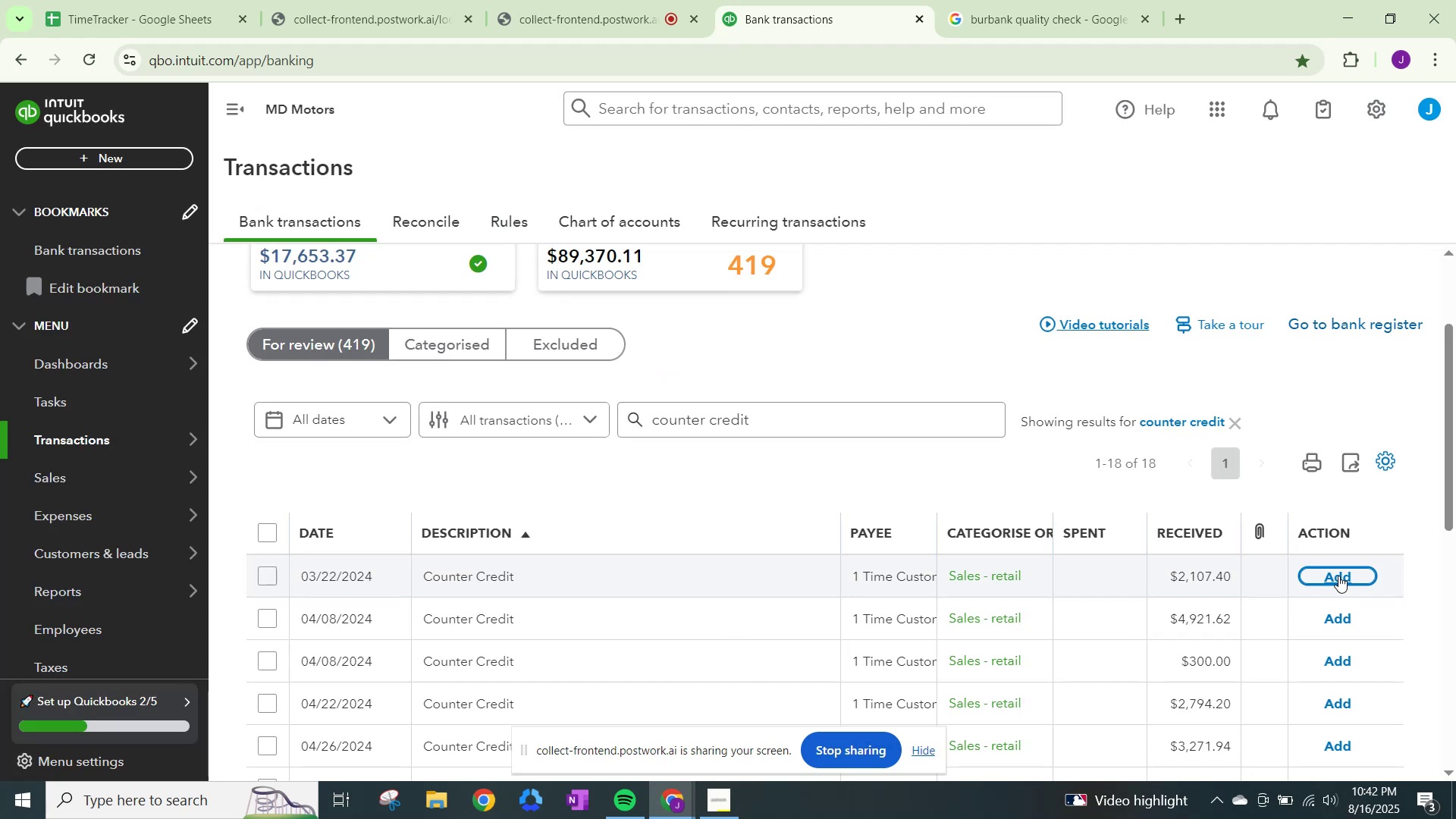 
wait(7.55)
 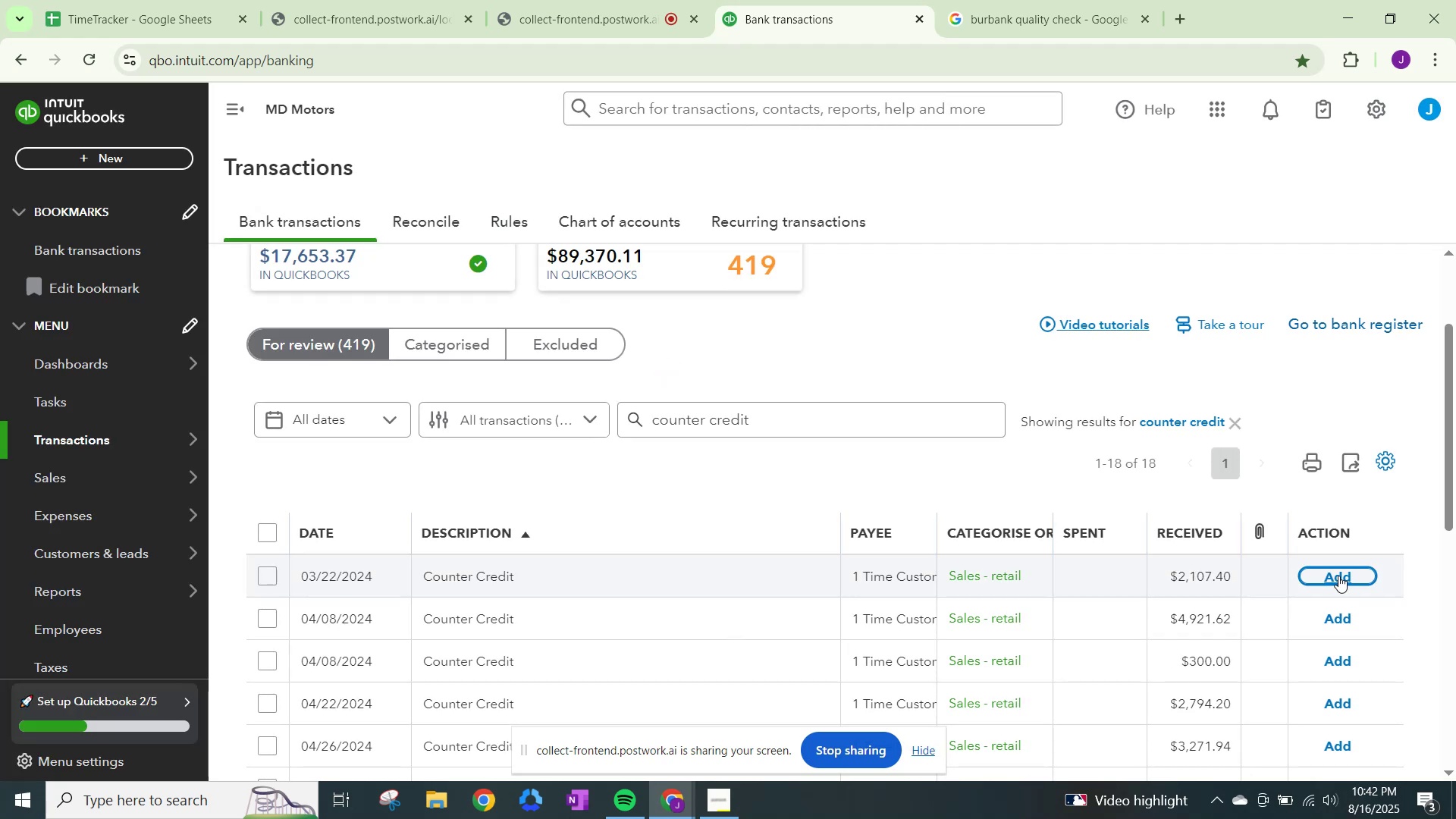 
left_click([1338, 576])
 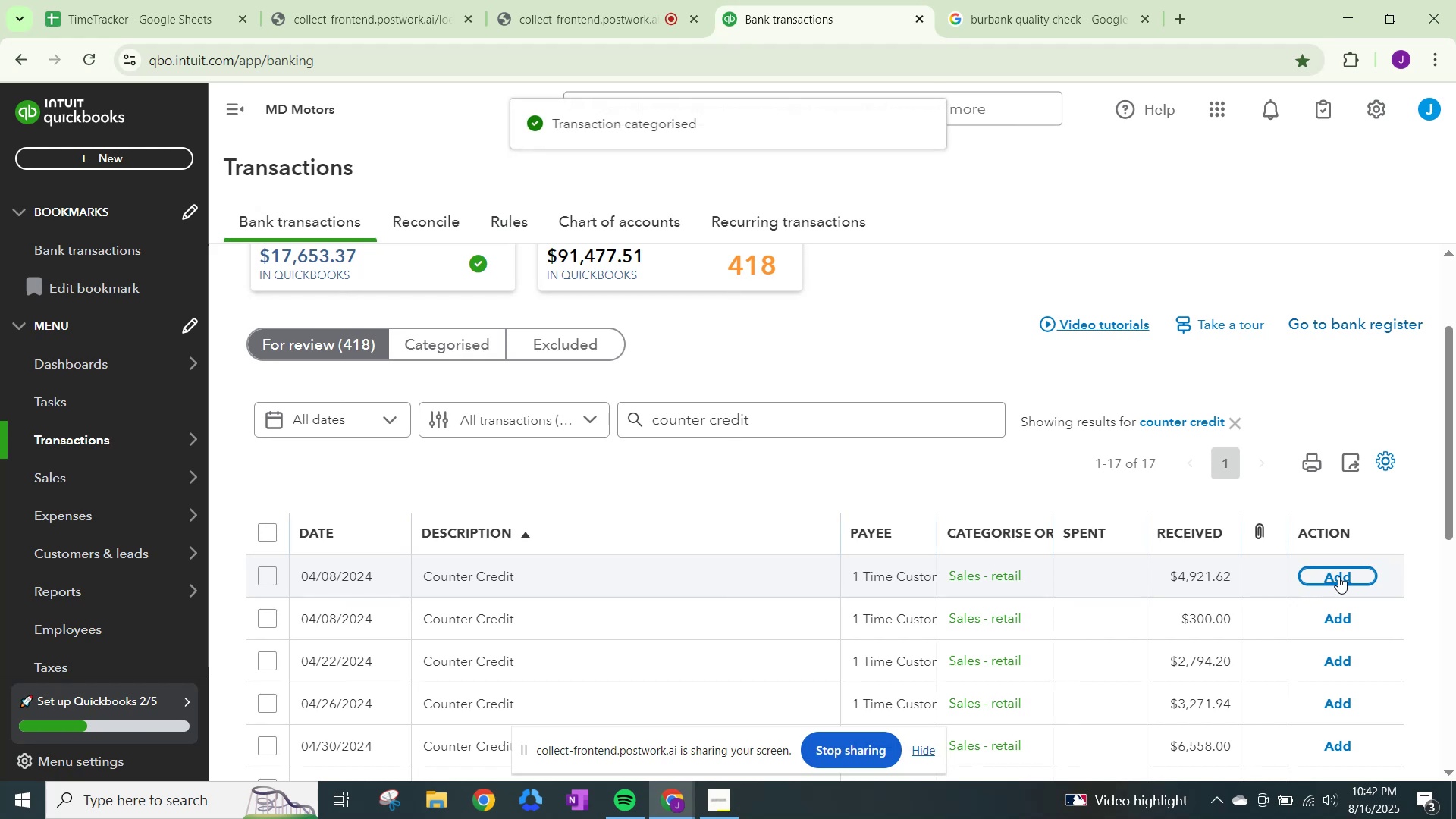 
left_click([1338, 576])
 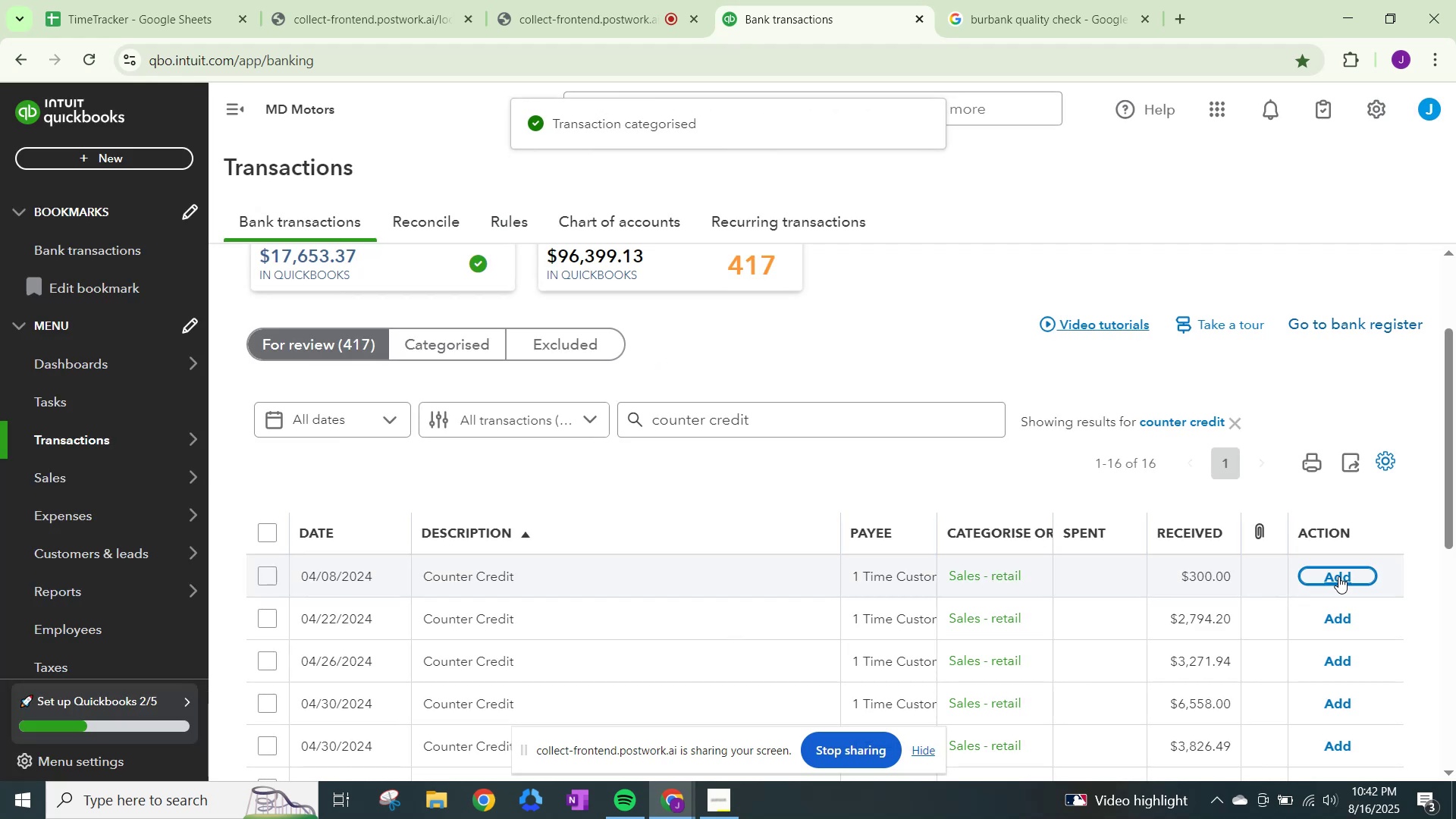 
left_click([1338, 576])
 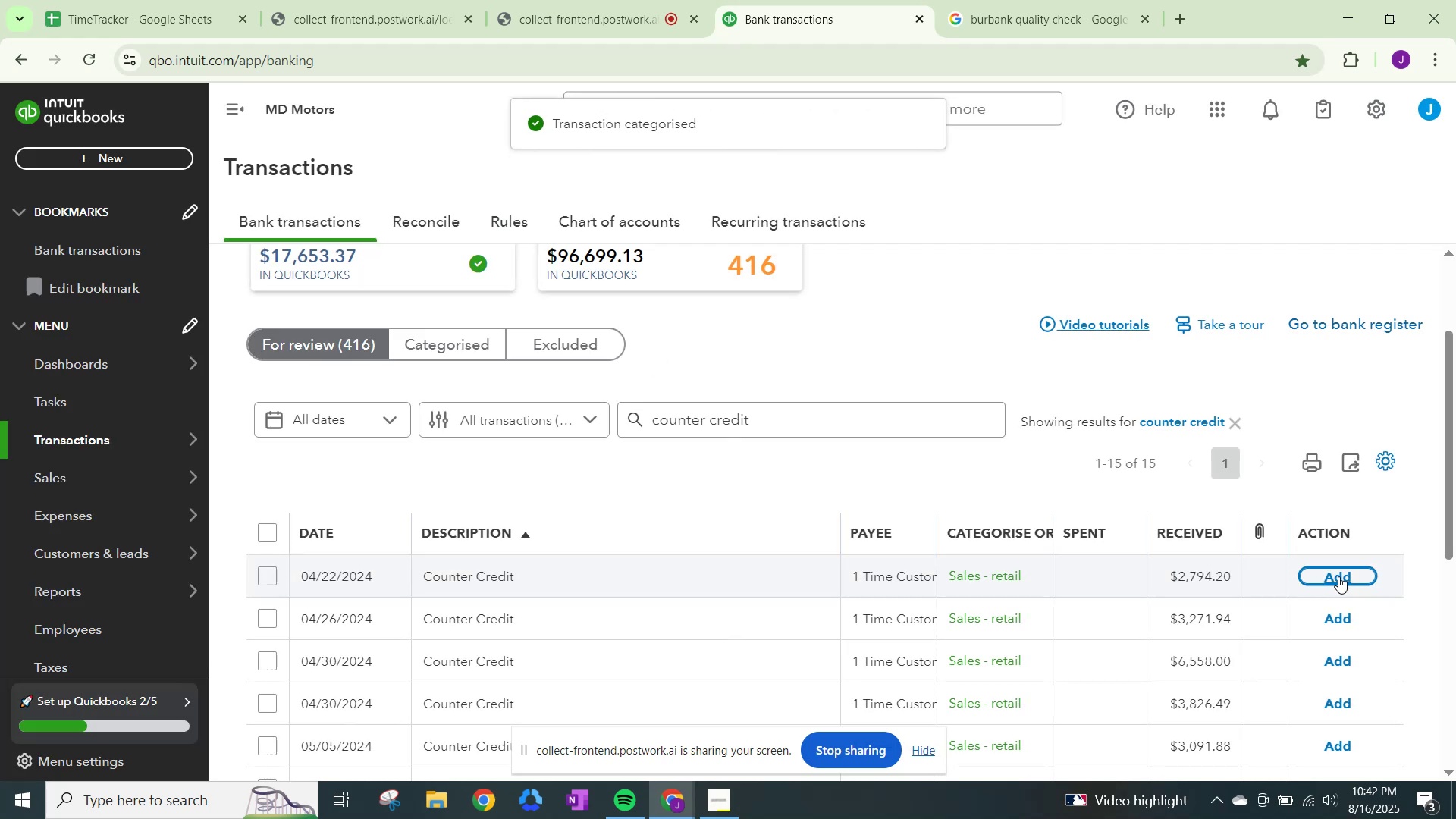 
left_click([1338, 576])
 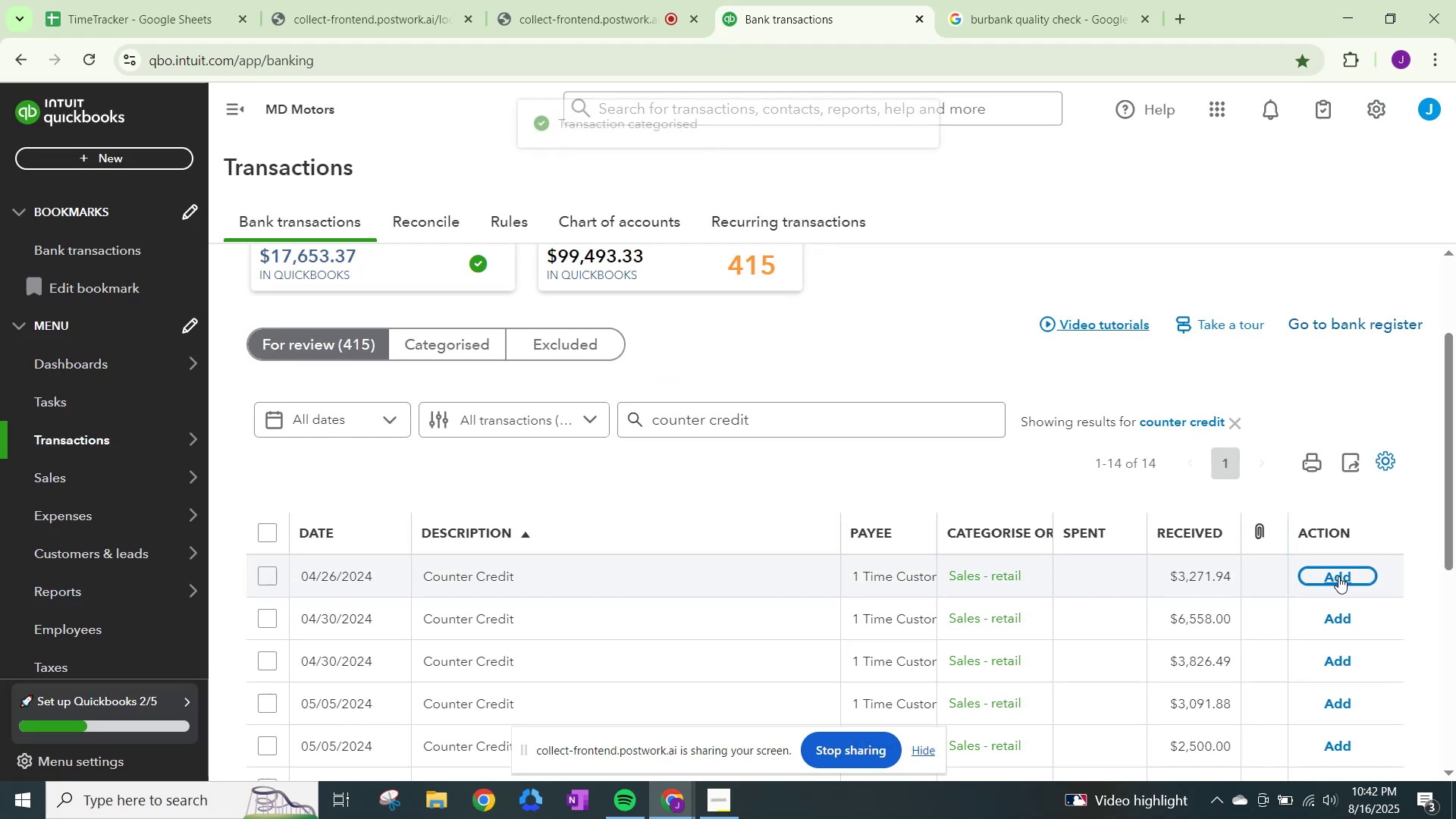 
left_click([1338, 576])
 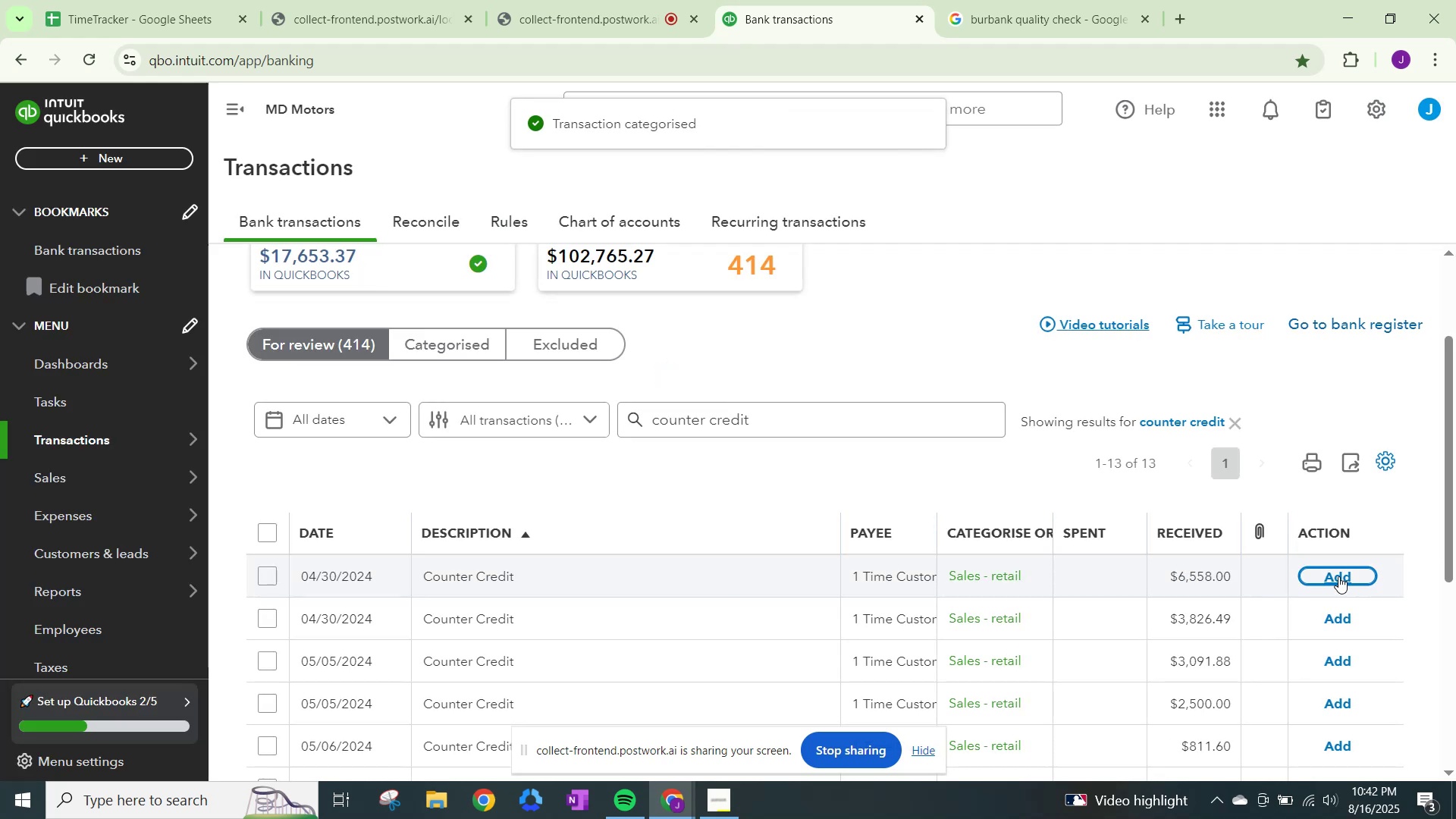 
left_click([1338, 576])
 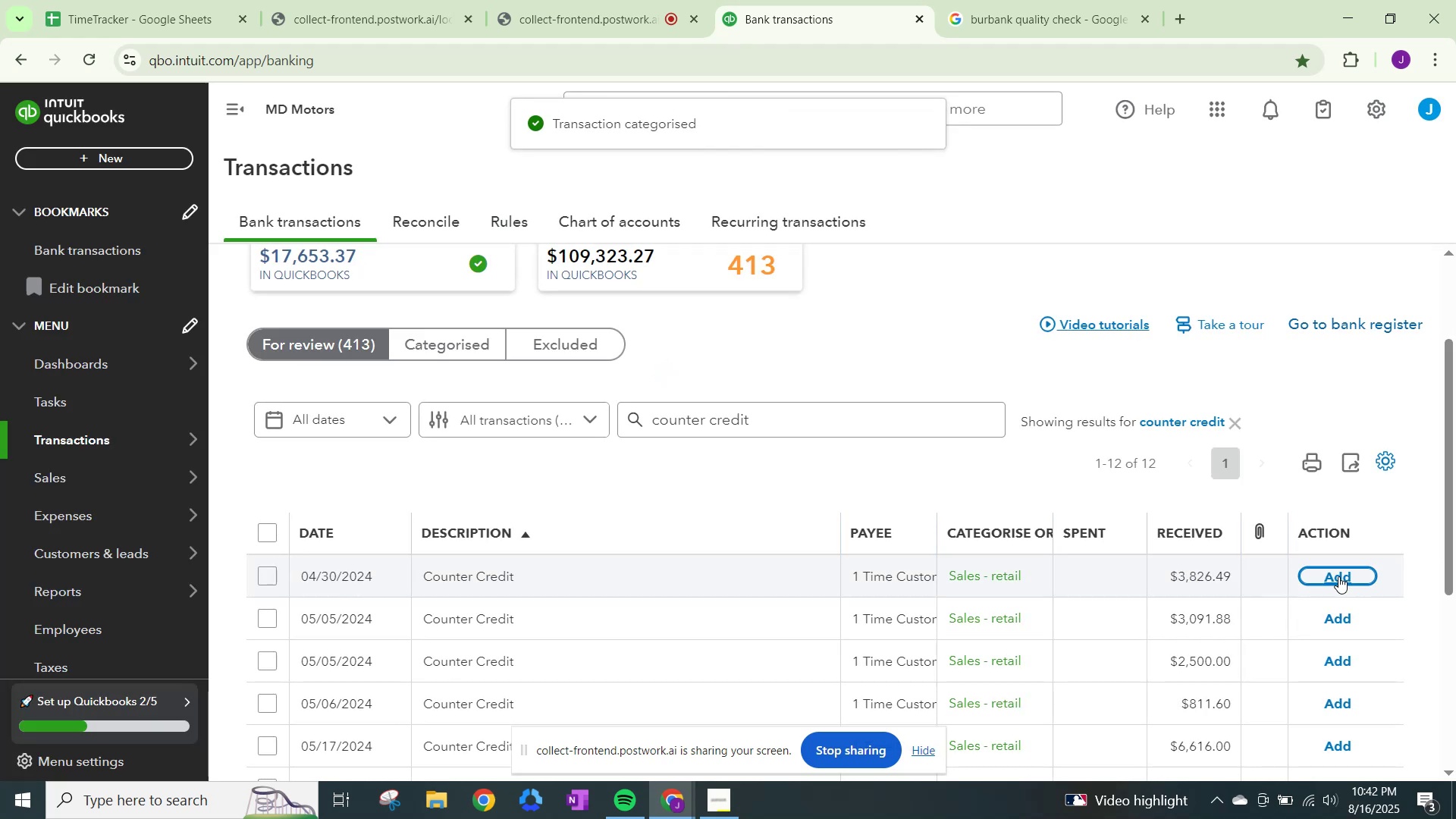 
left_click([1338, 576])
 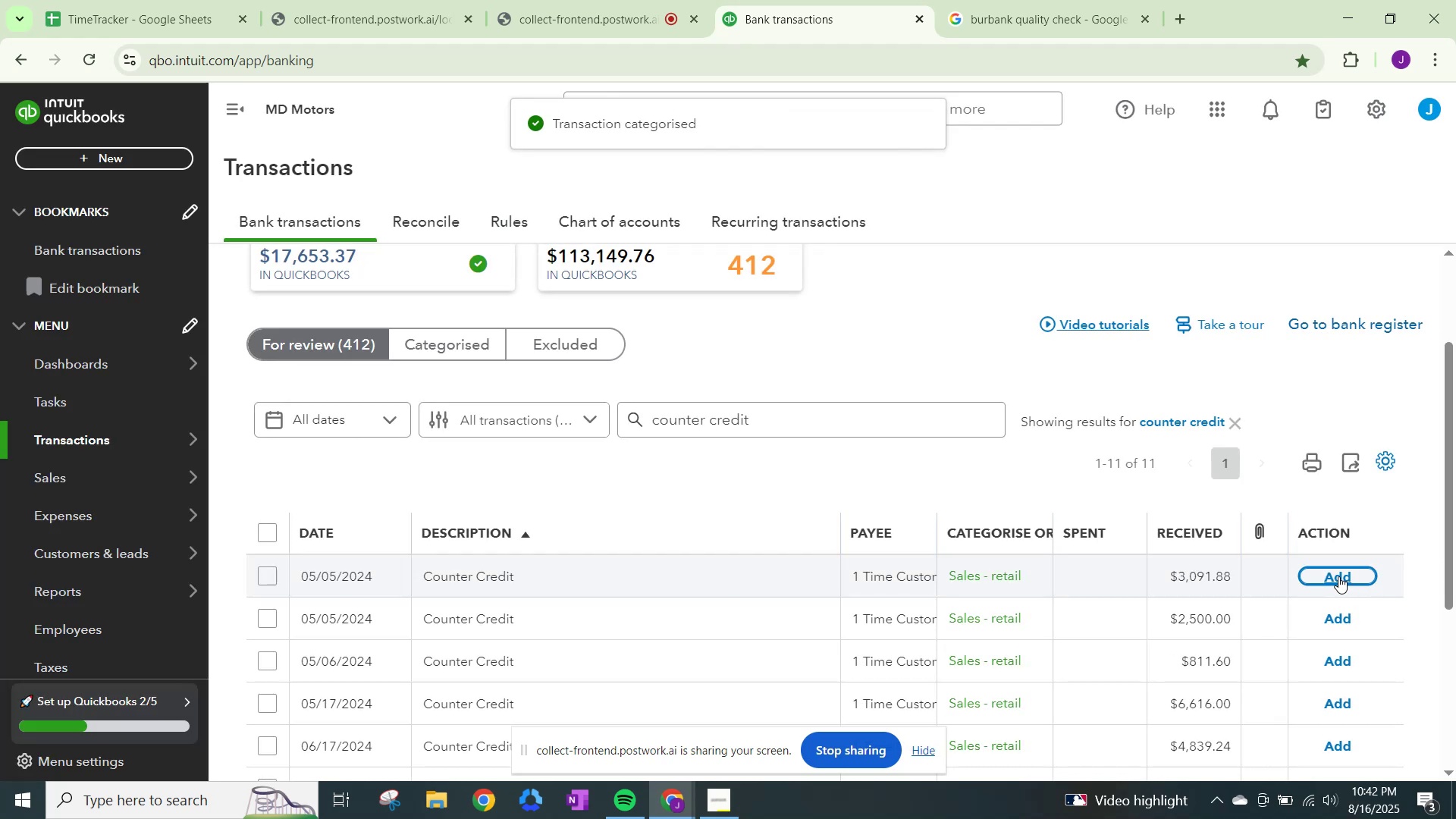 
left_click([1338, 576])
 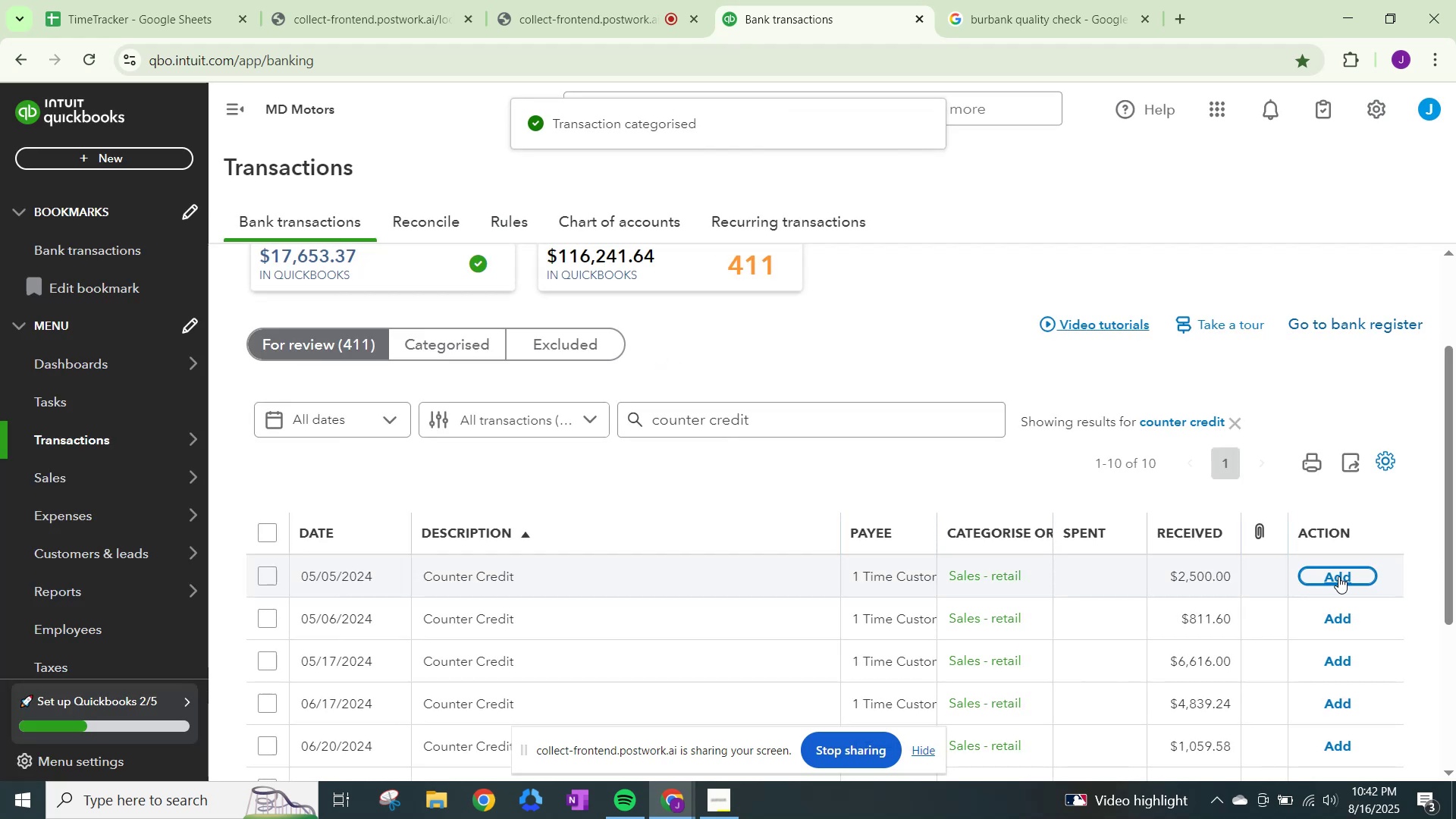 
left_click([1338, 576])
 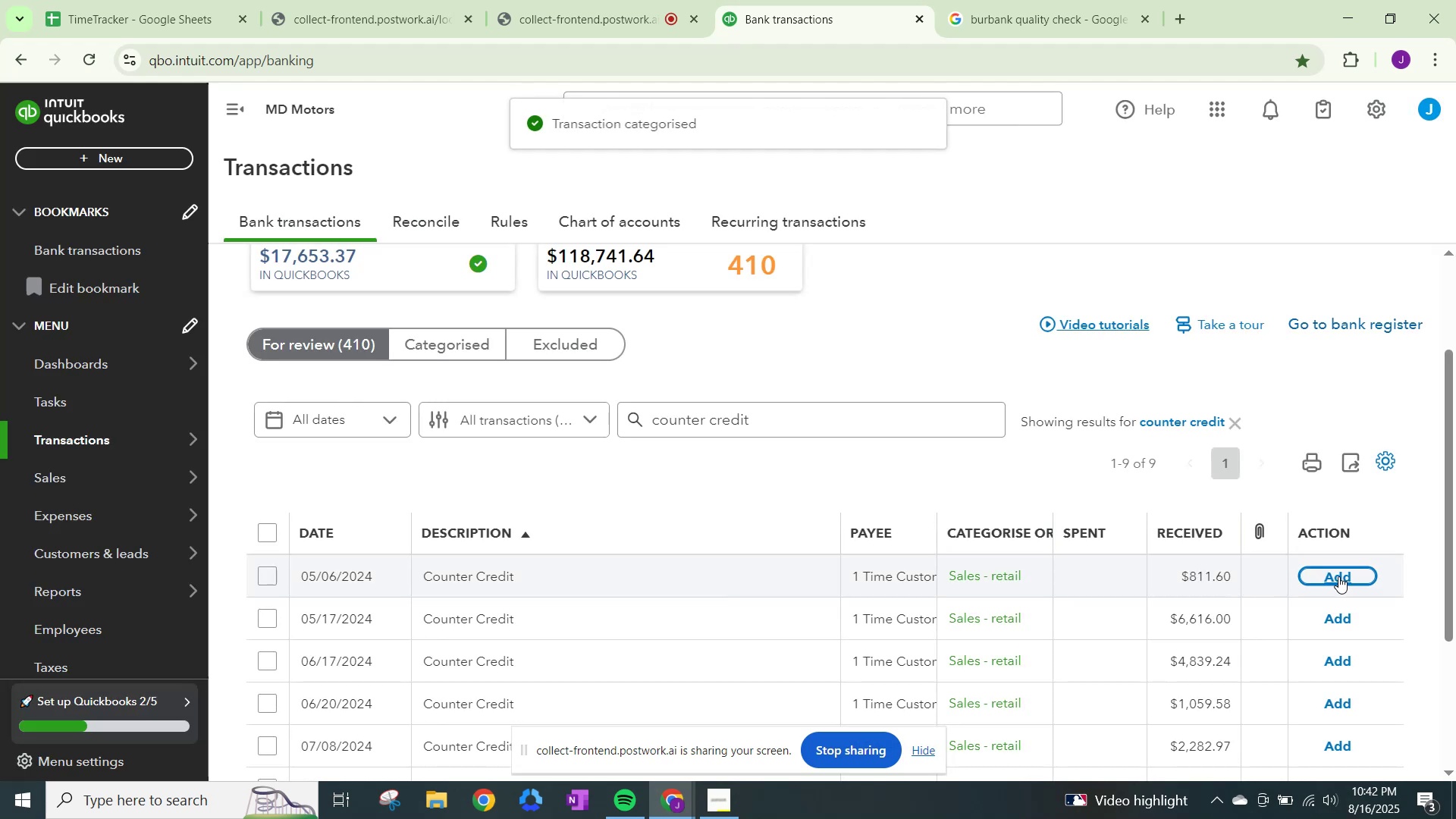 
left_click([1338, 576])
 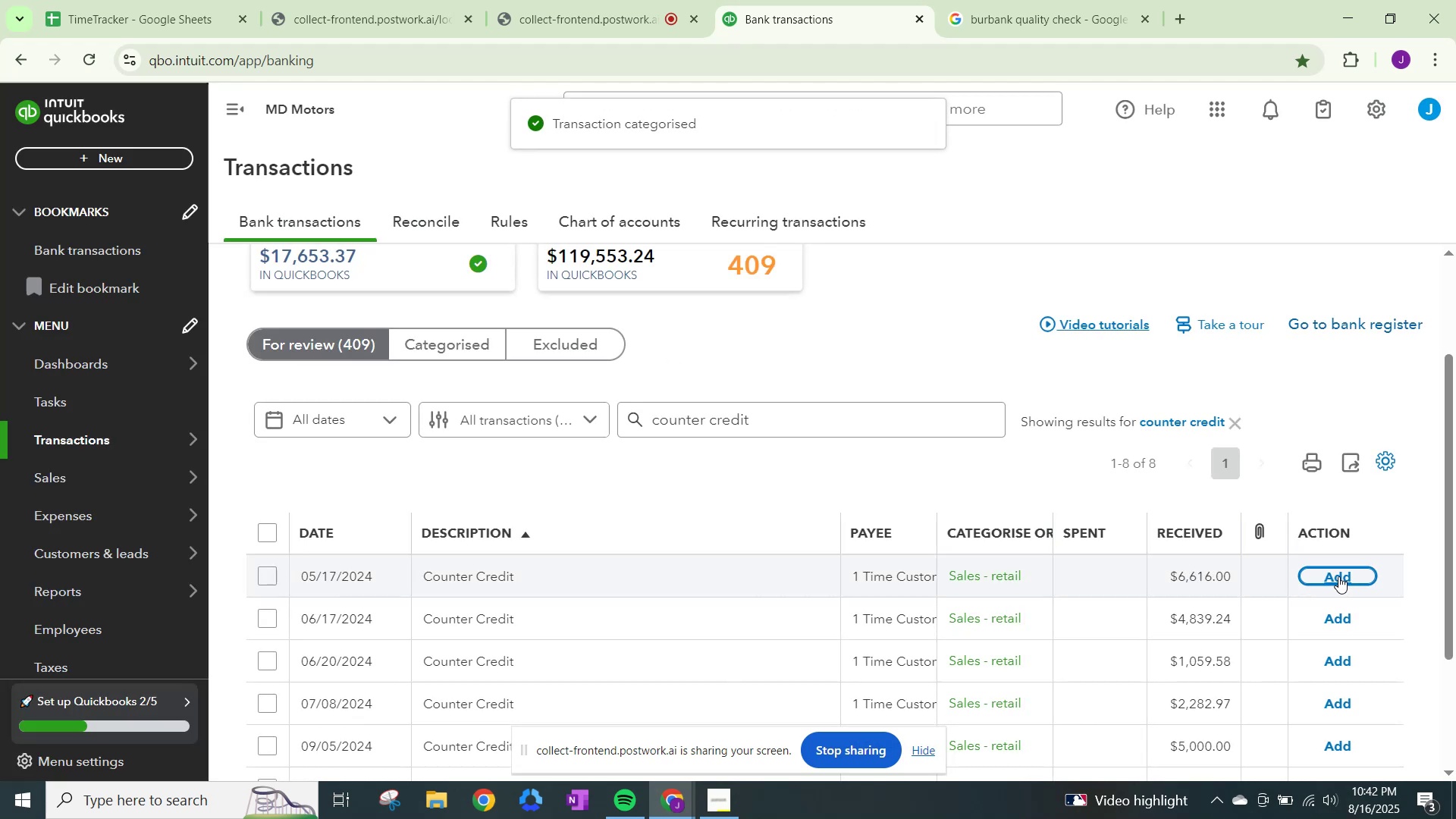 
left_click([1338, 576])
 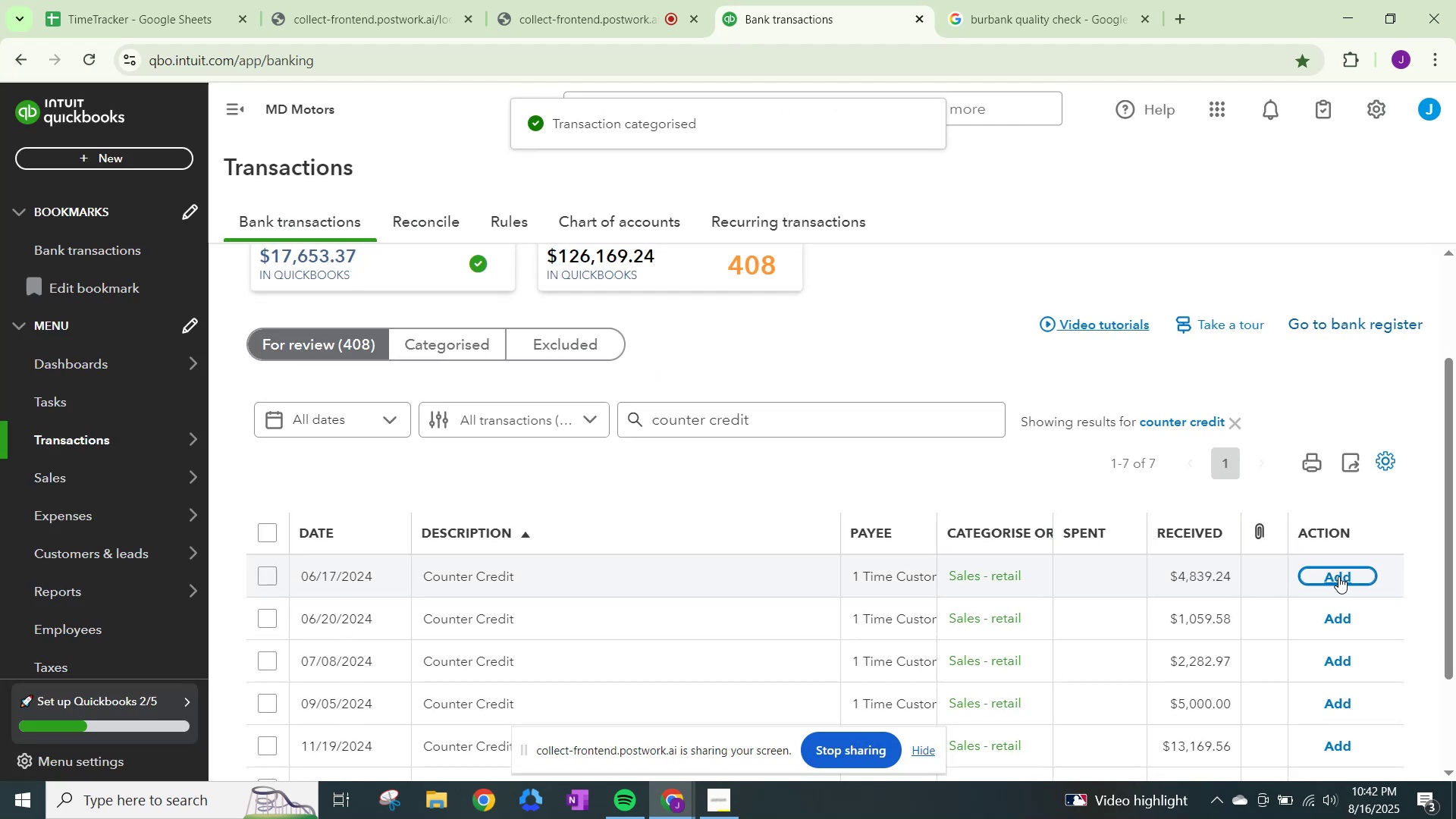 
left_click([1338, 576])
 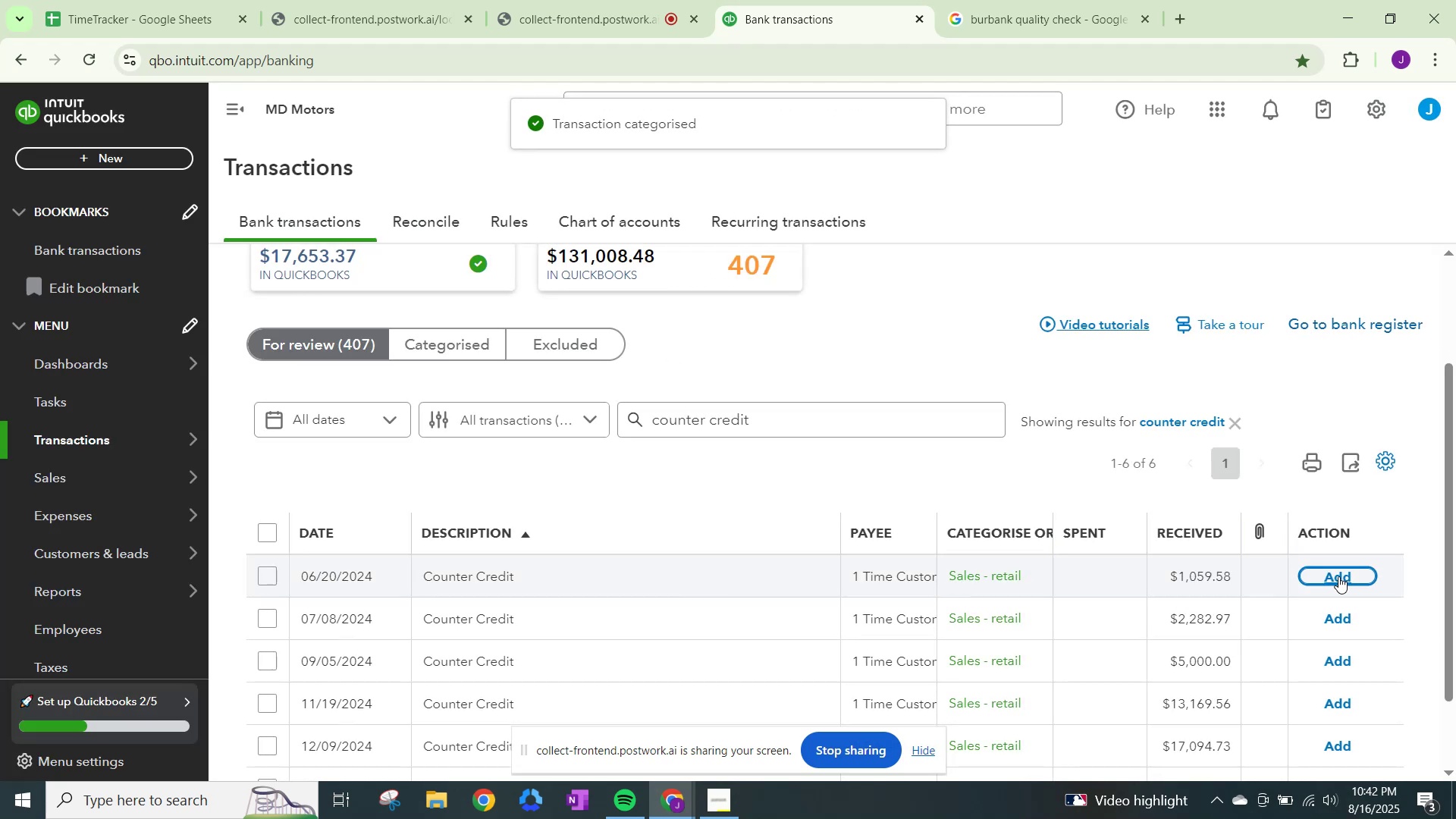 
left_click([1338, 576])
 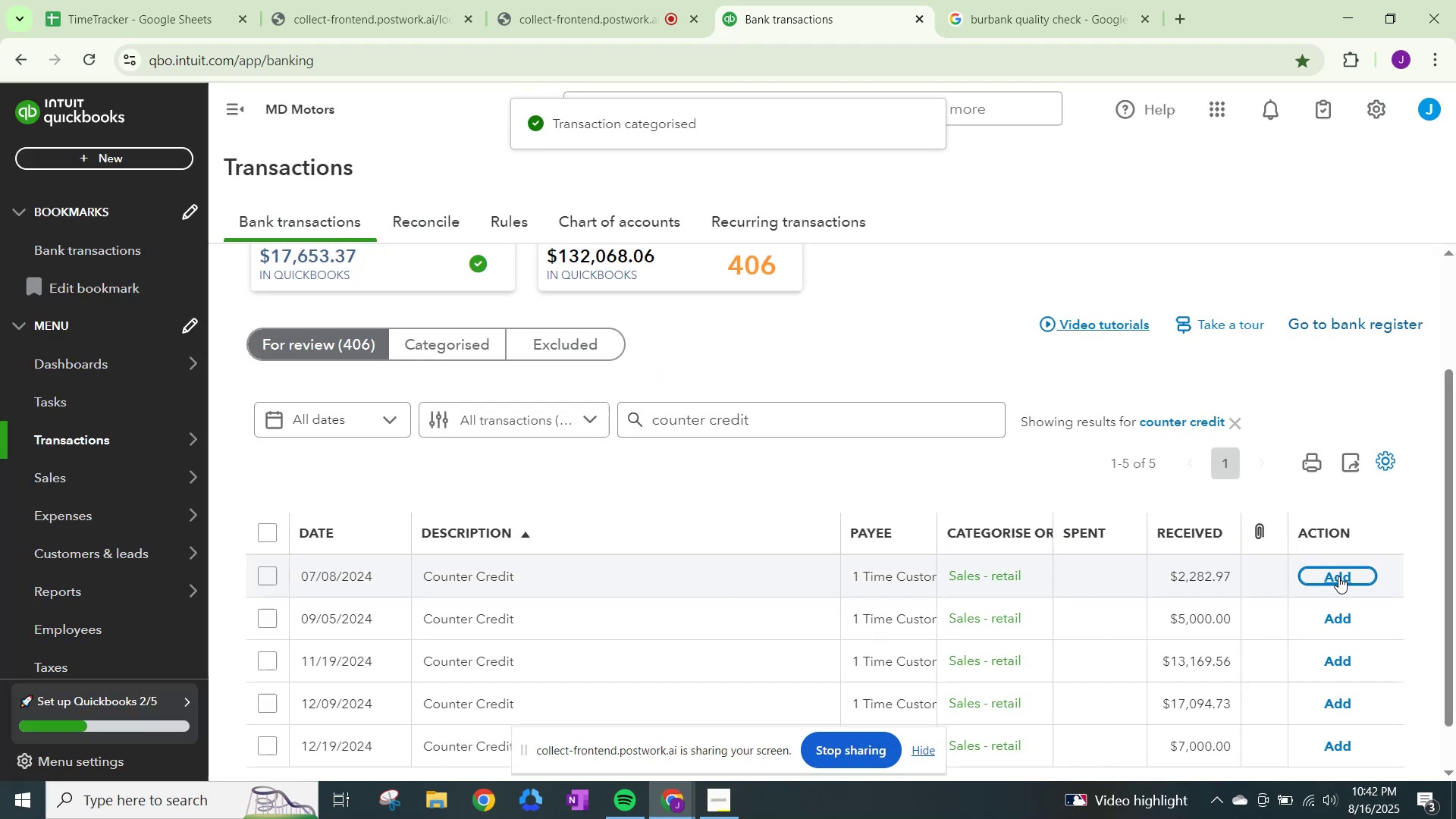 
left_click([1338, 576])
 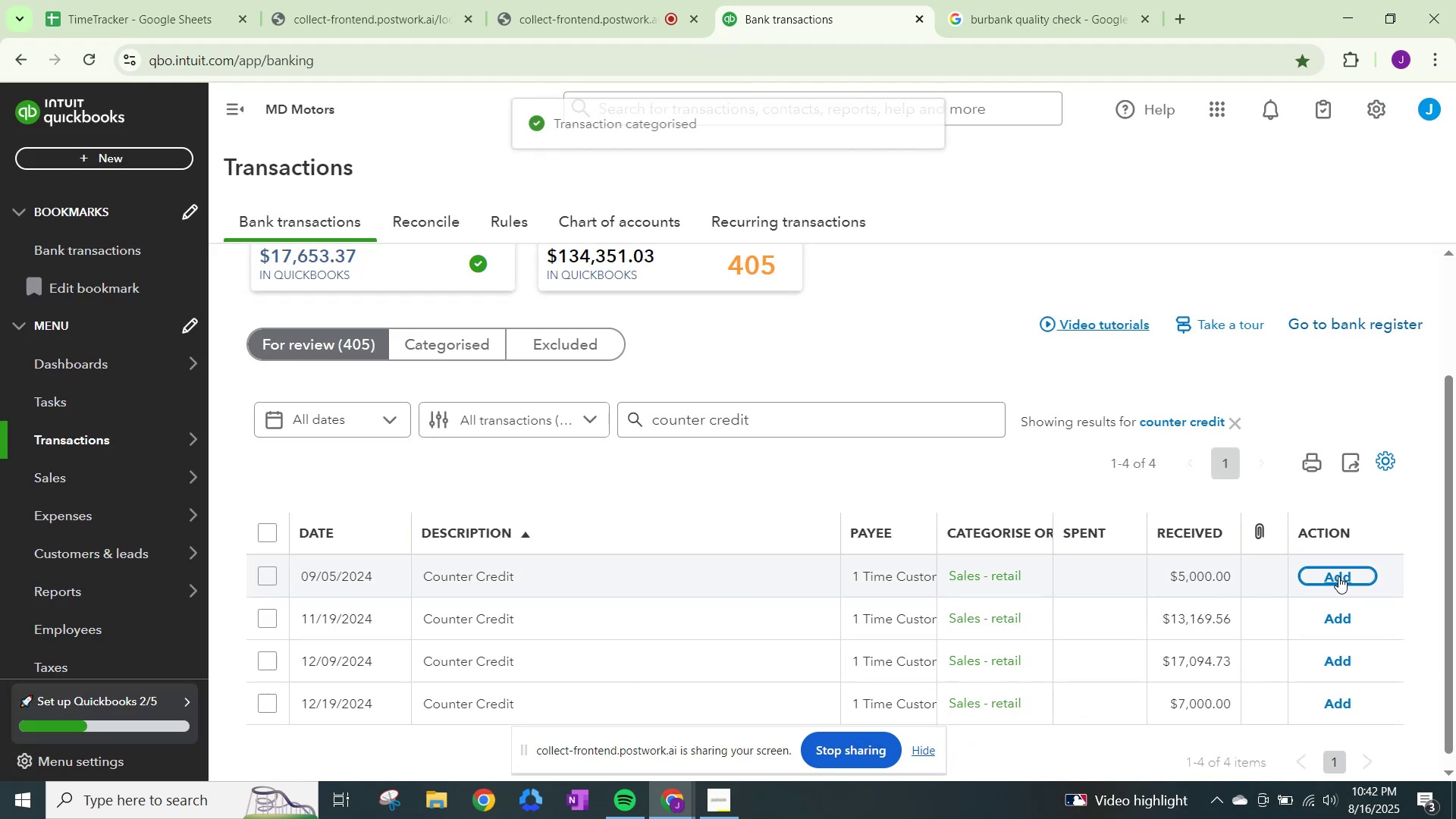 
left_click([1338, 576])
 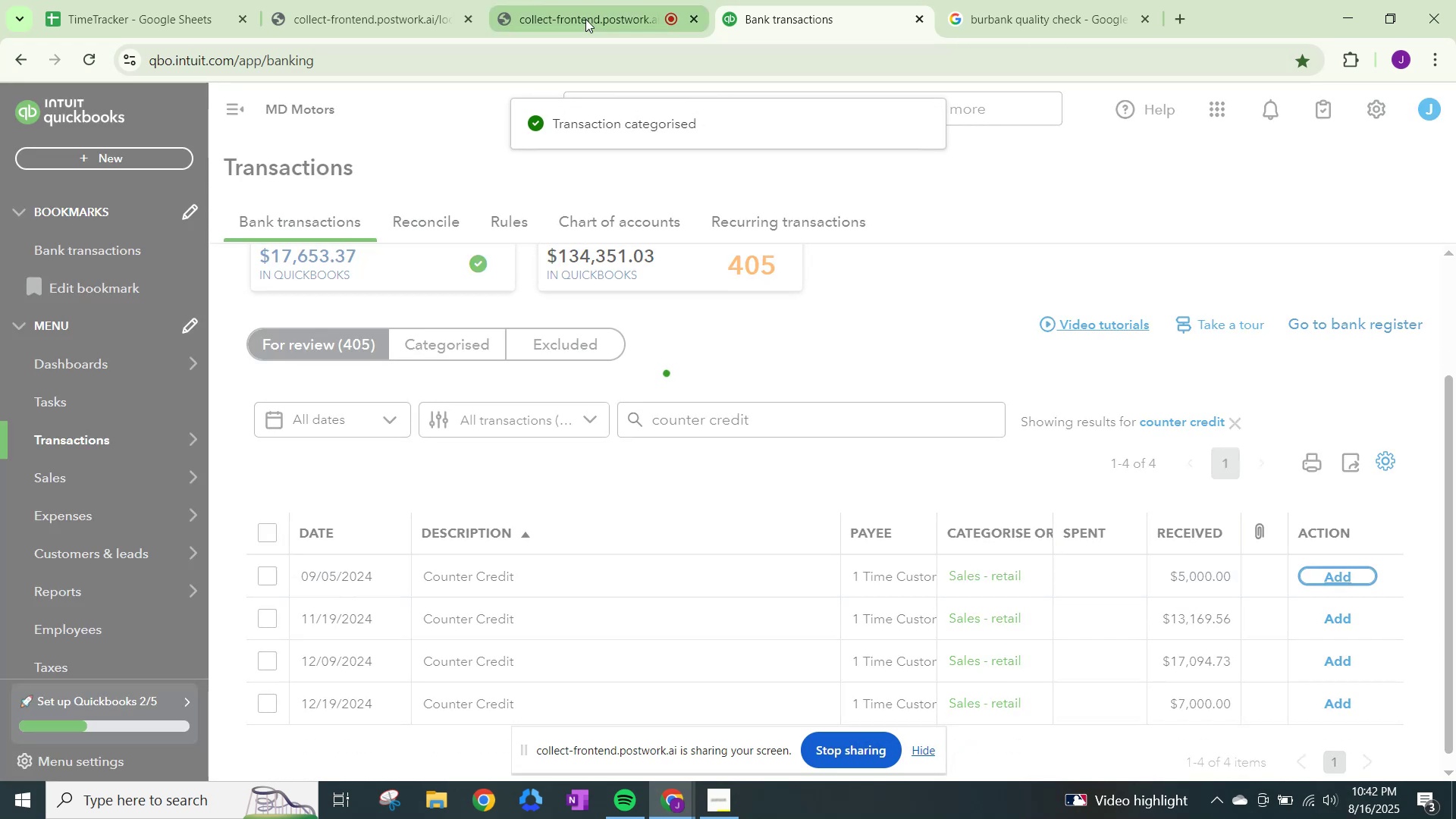 
left_click([585, 19])
 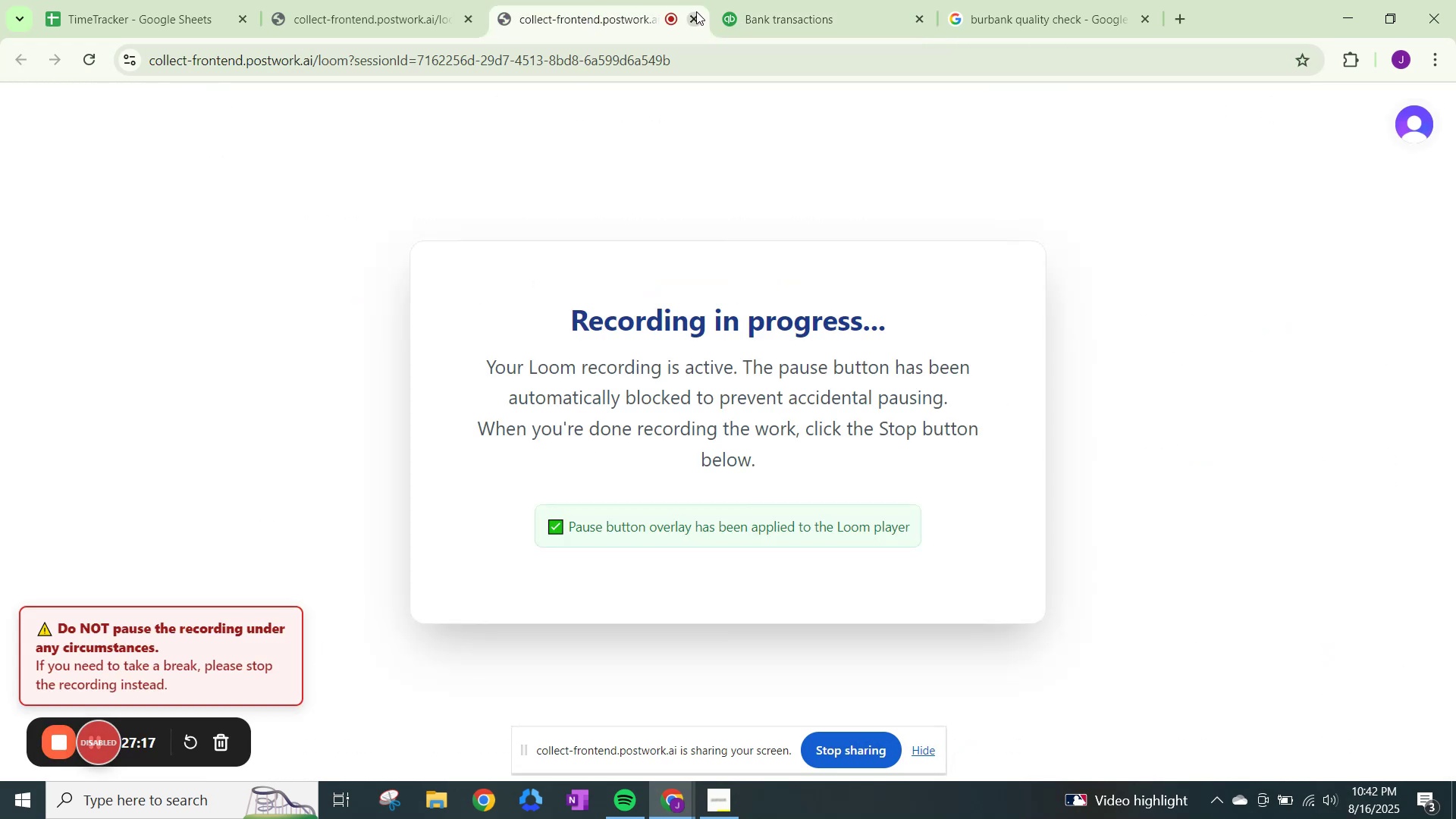 
left_click([696, 11])
 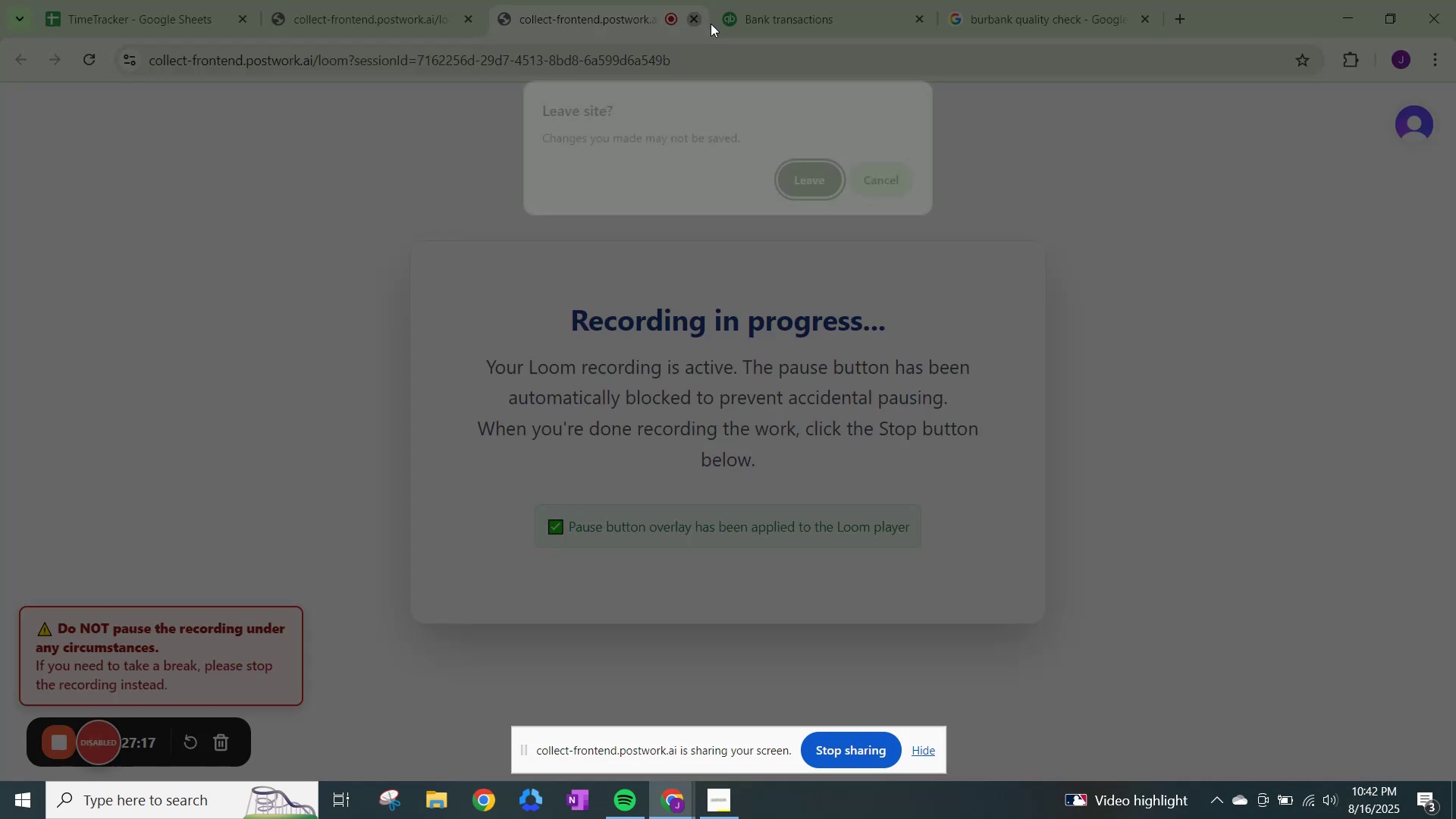 
left_click([884, 184])
 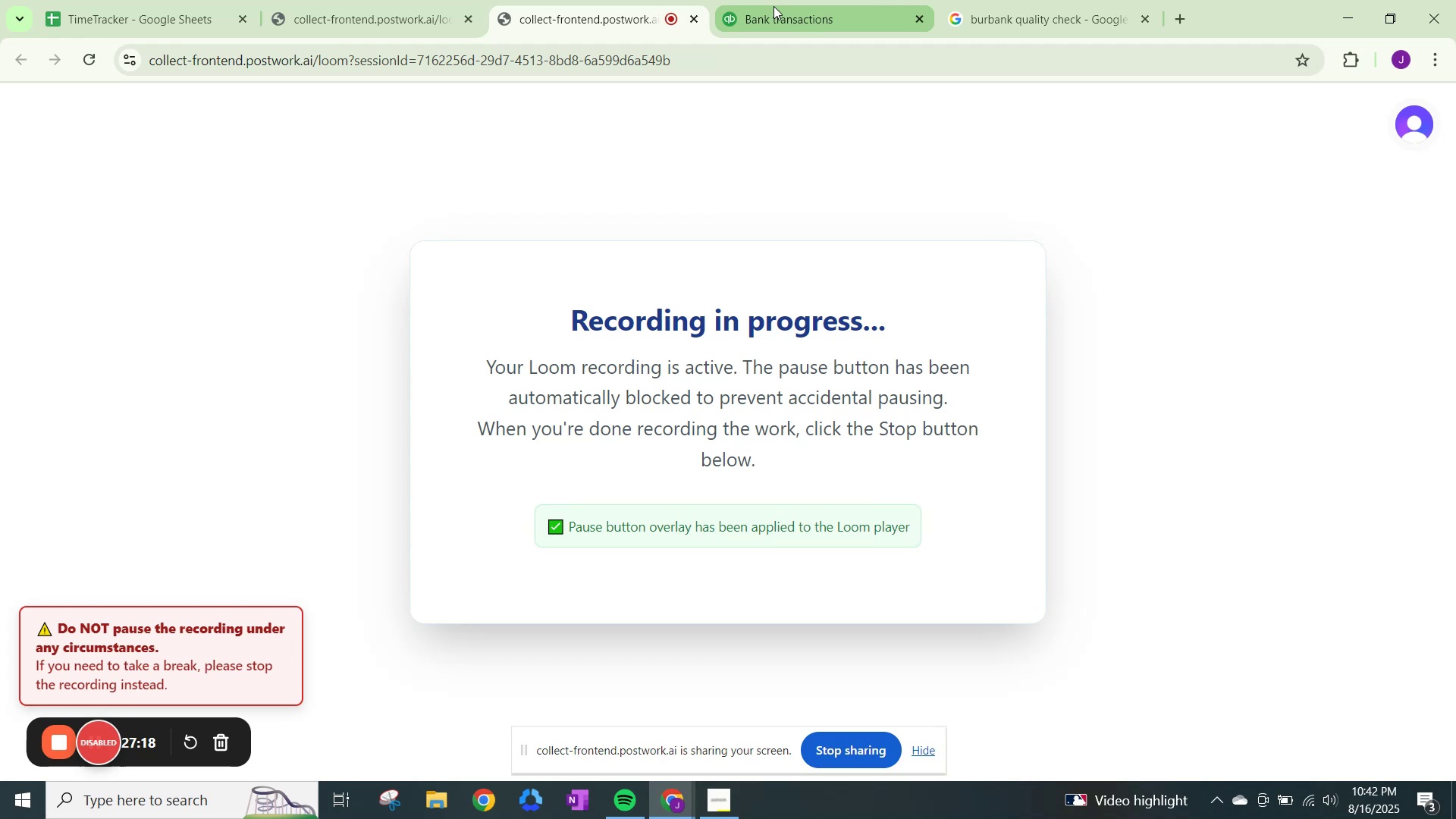 
left_click([774, 6])
 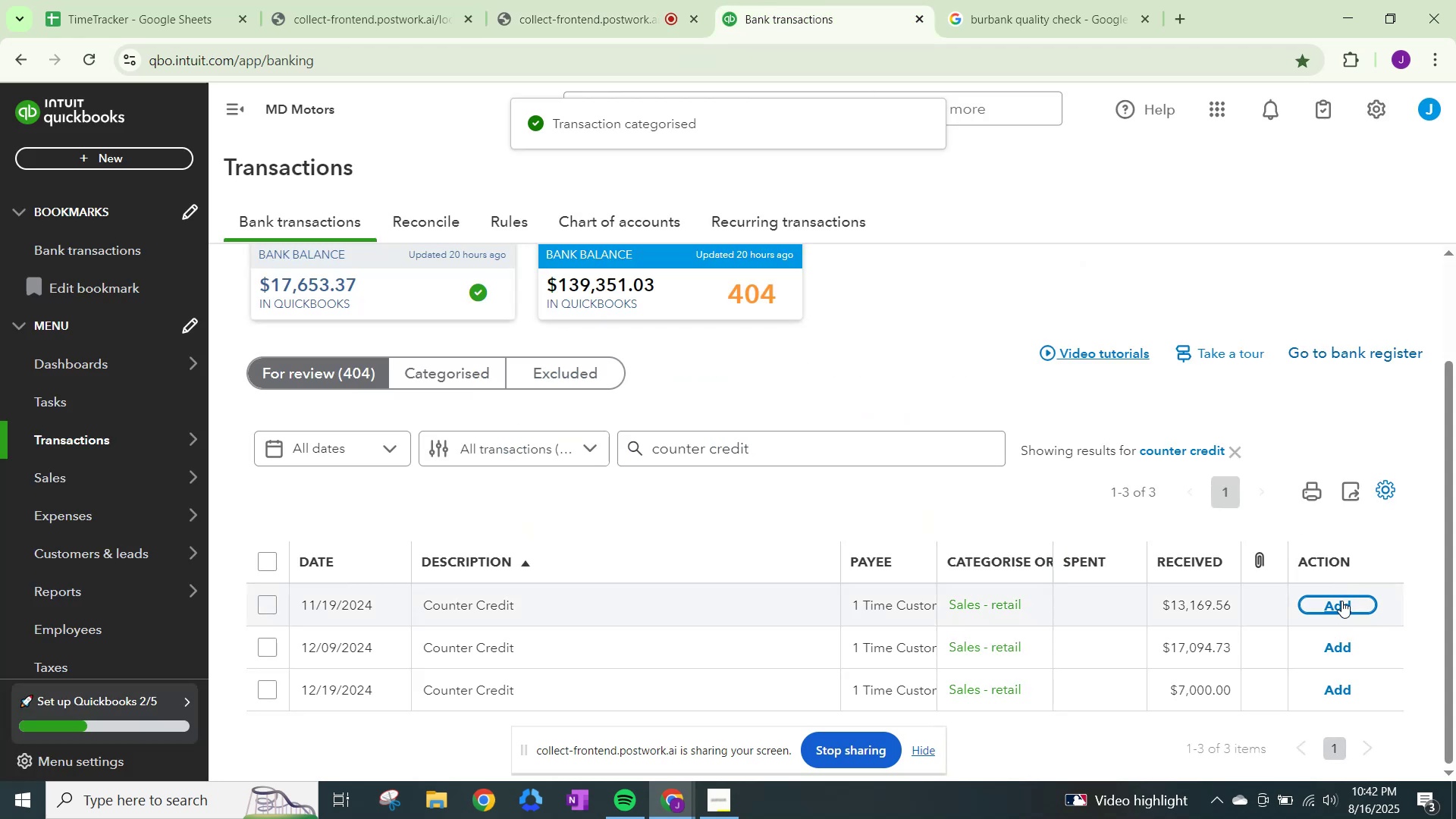 
left_click([1343, 604])
 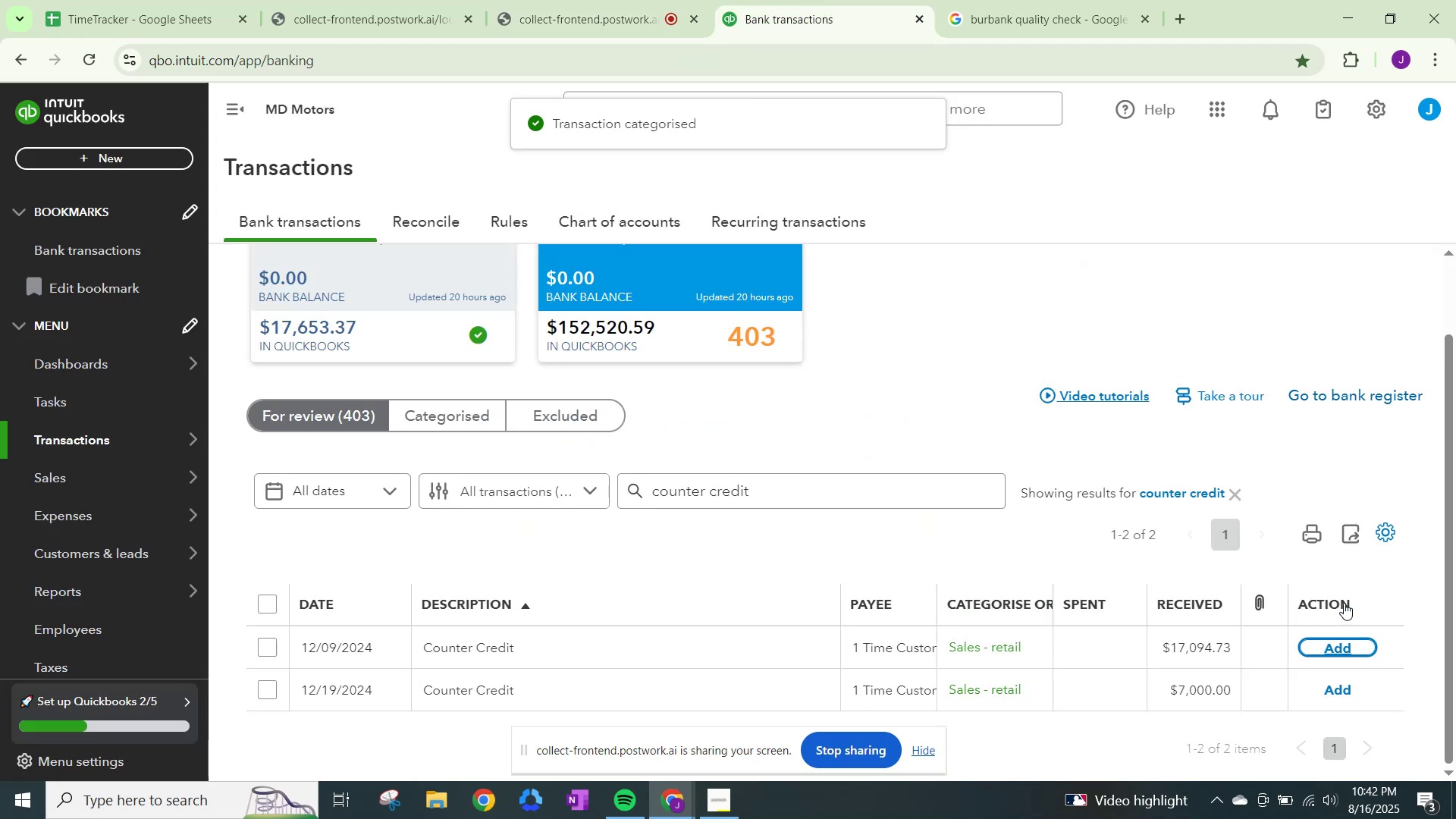 
left_click([1344, 603])
 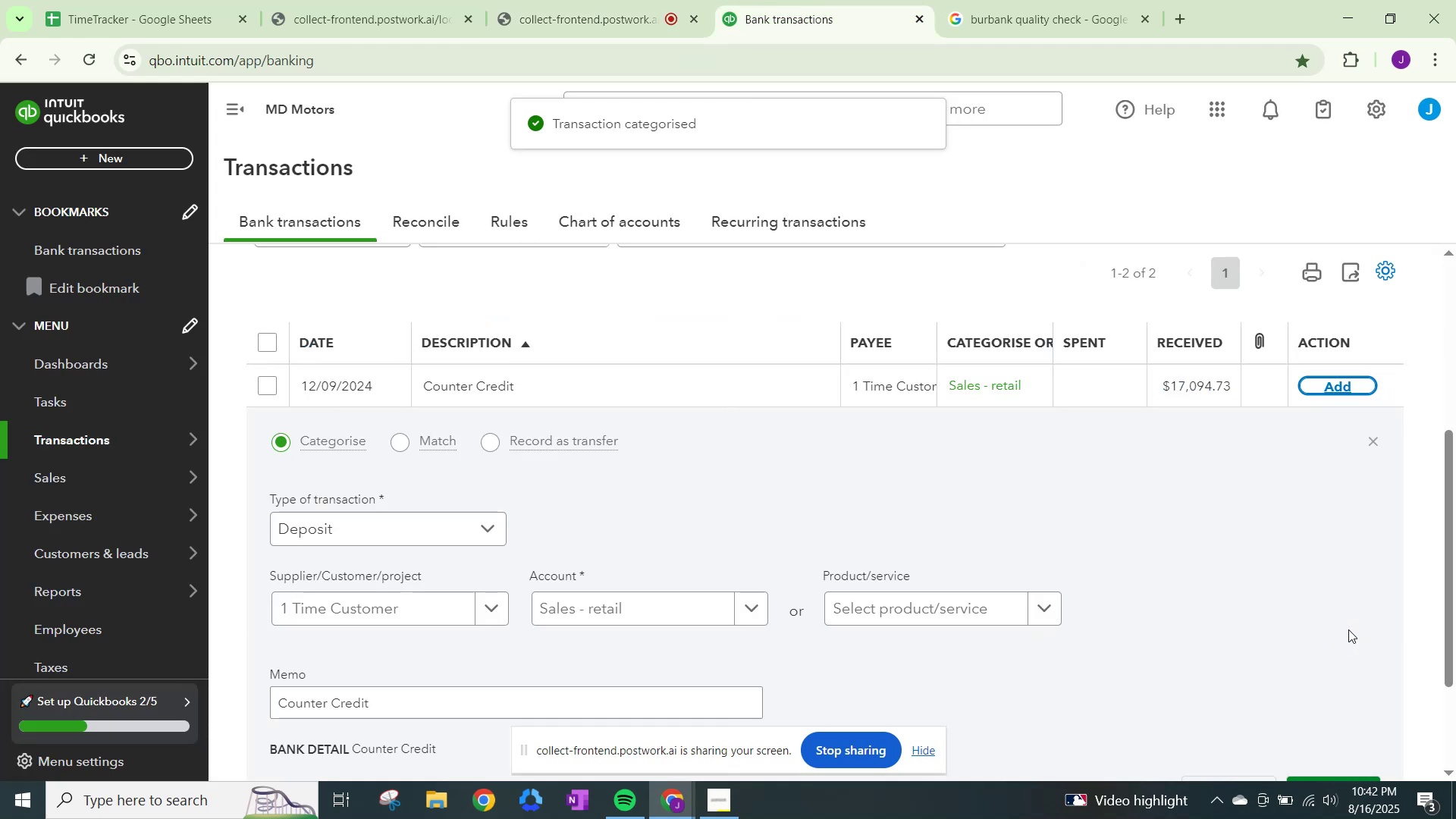 
scroll: coordinate [1280, 612], scroll_direction: down, amount: 1.0
 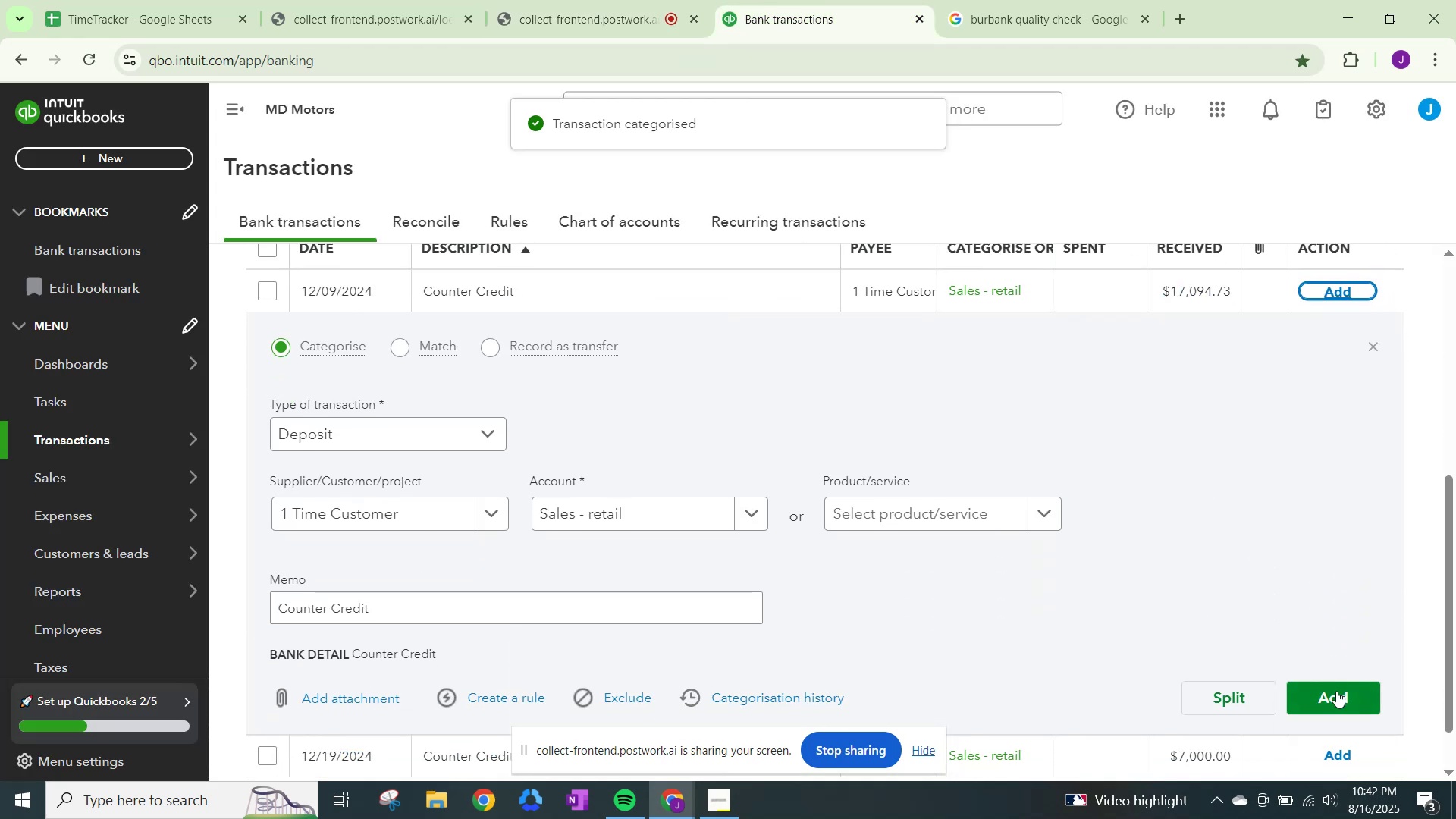 
left_click([1341, 695])
 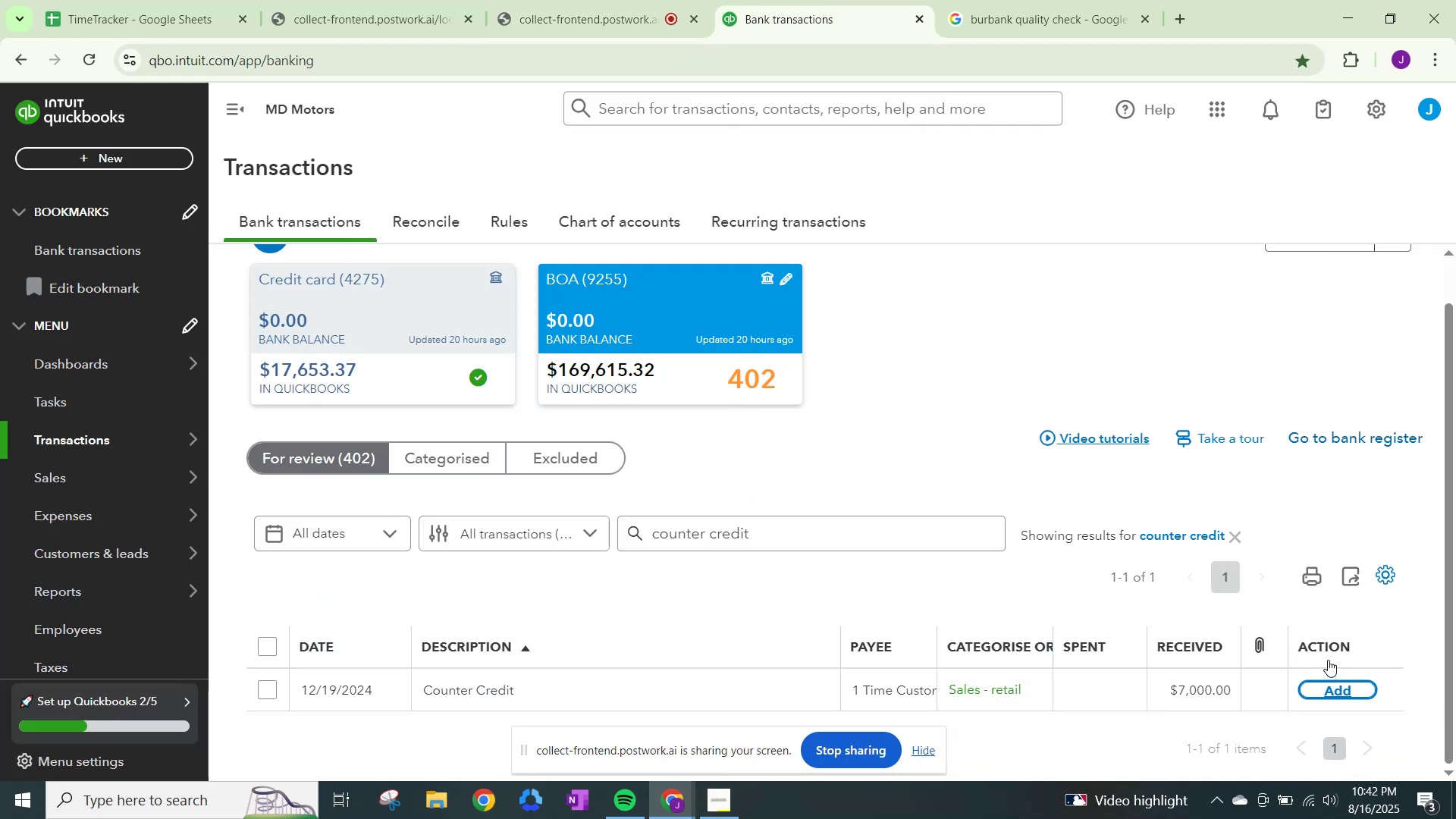 
scroll: coordinate [1329, 667], scroll_direction: down, amount: 3.0
 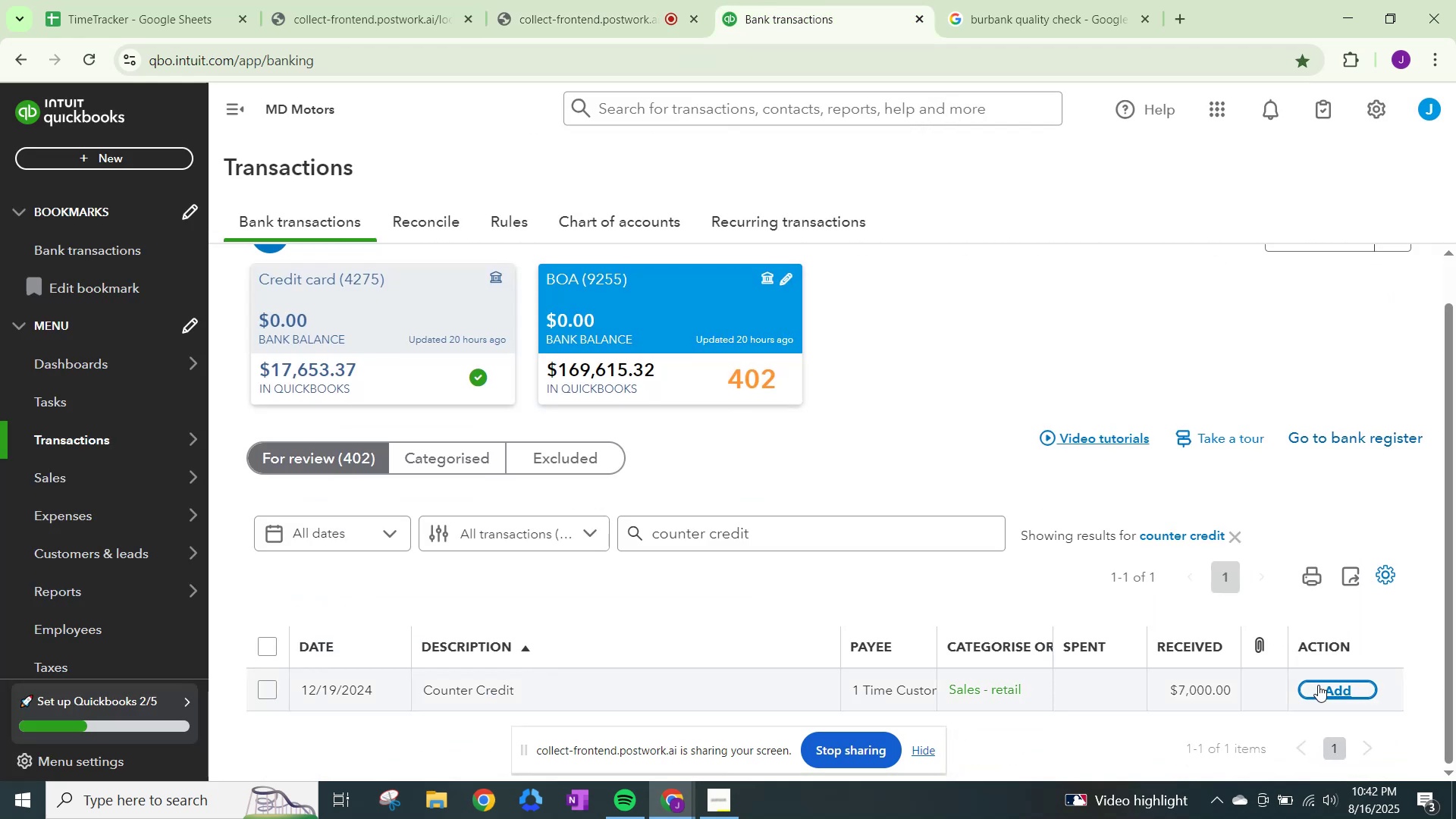 
left_click([1321, 684])
 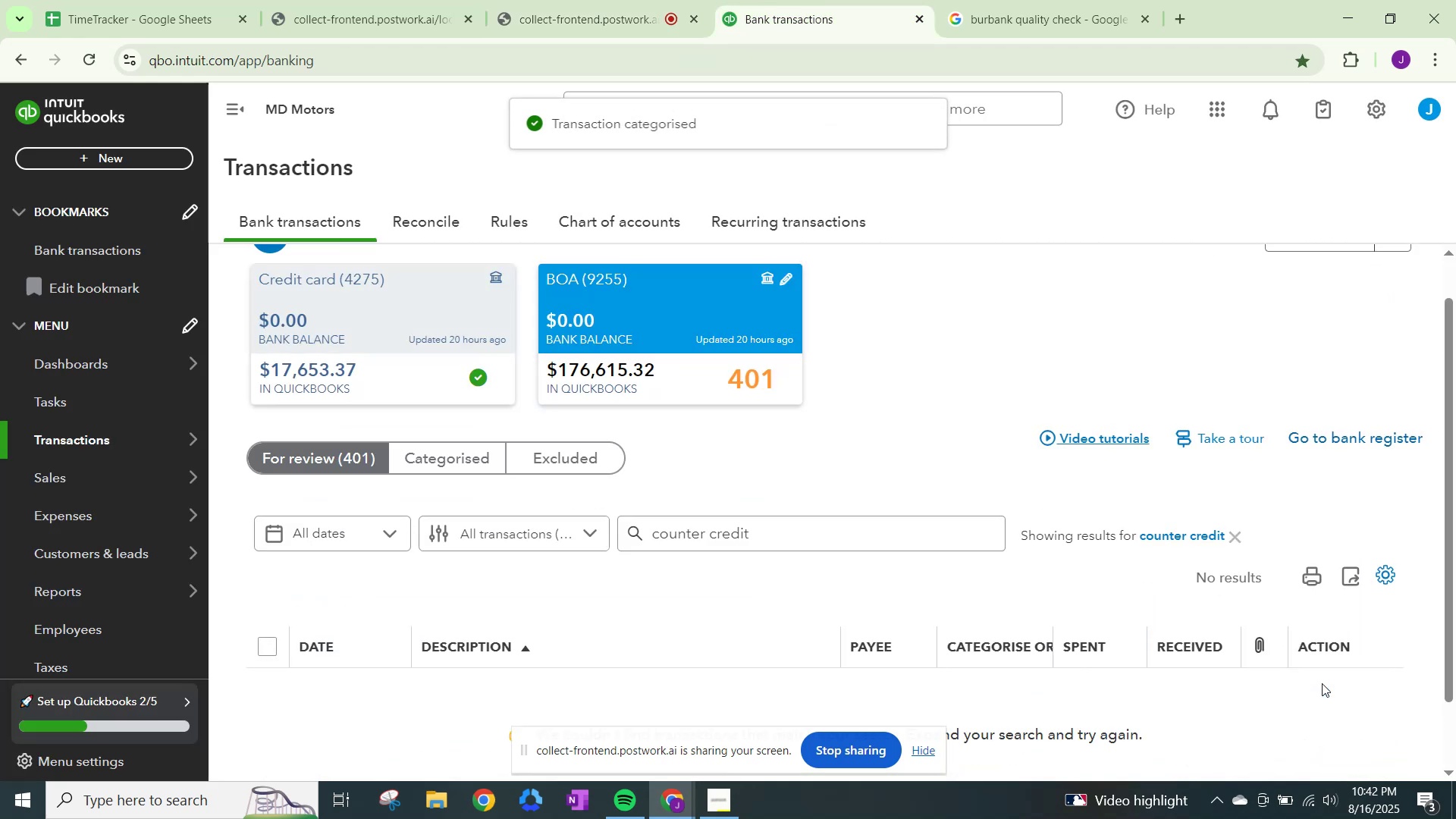 
scroll: coordinate [982, 660], scroll_direction: down, amount: 2.0
 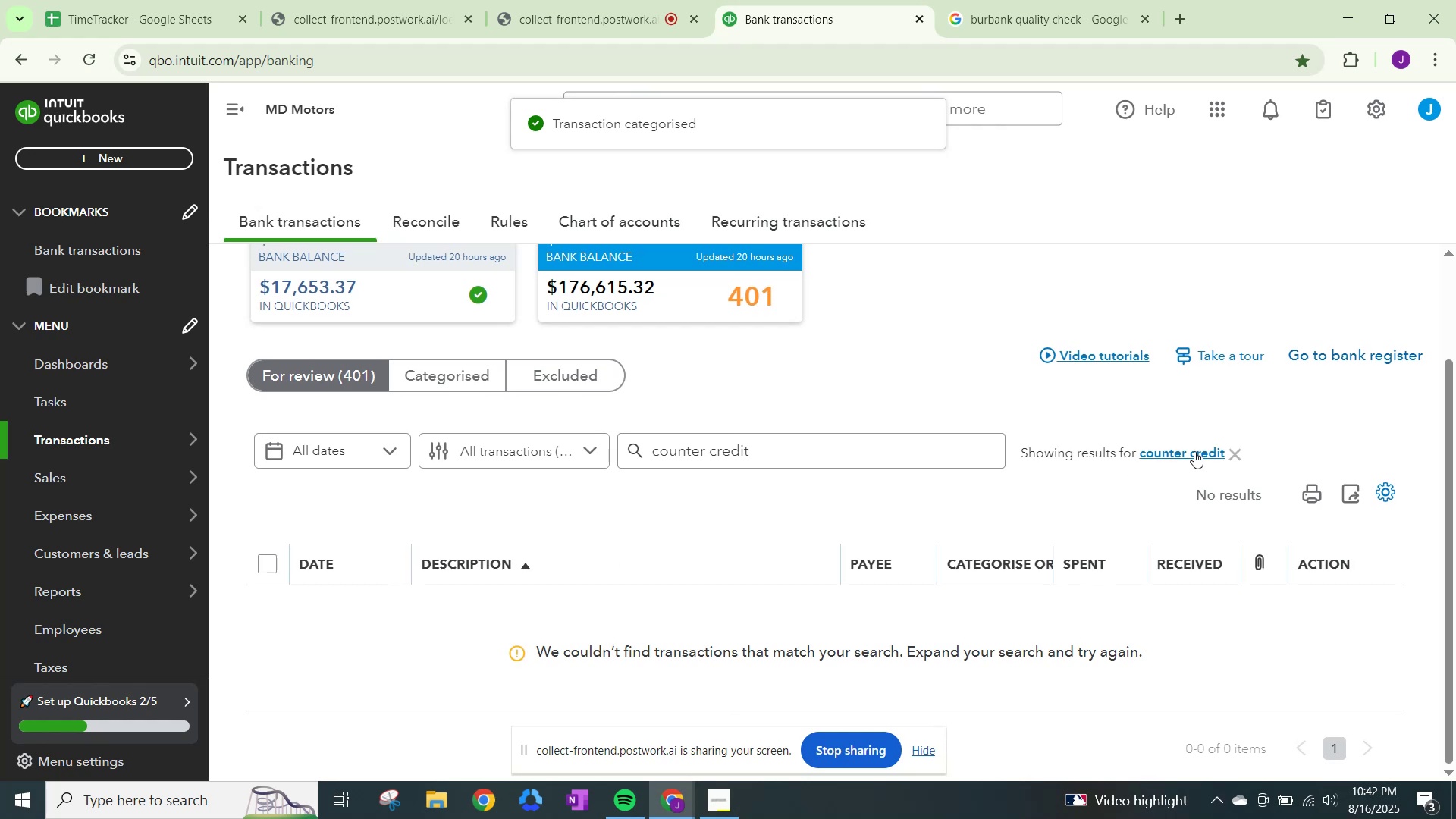 
left_click([1235, 450])
 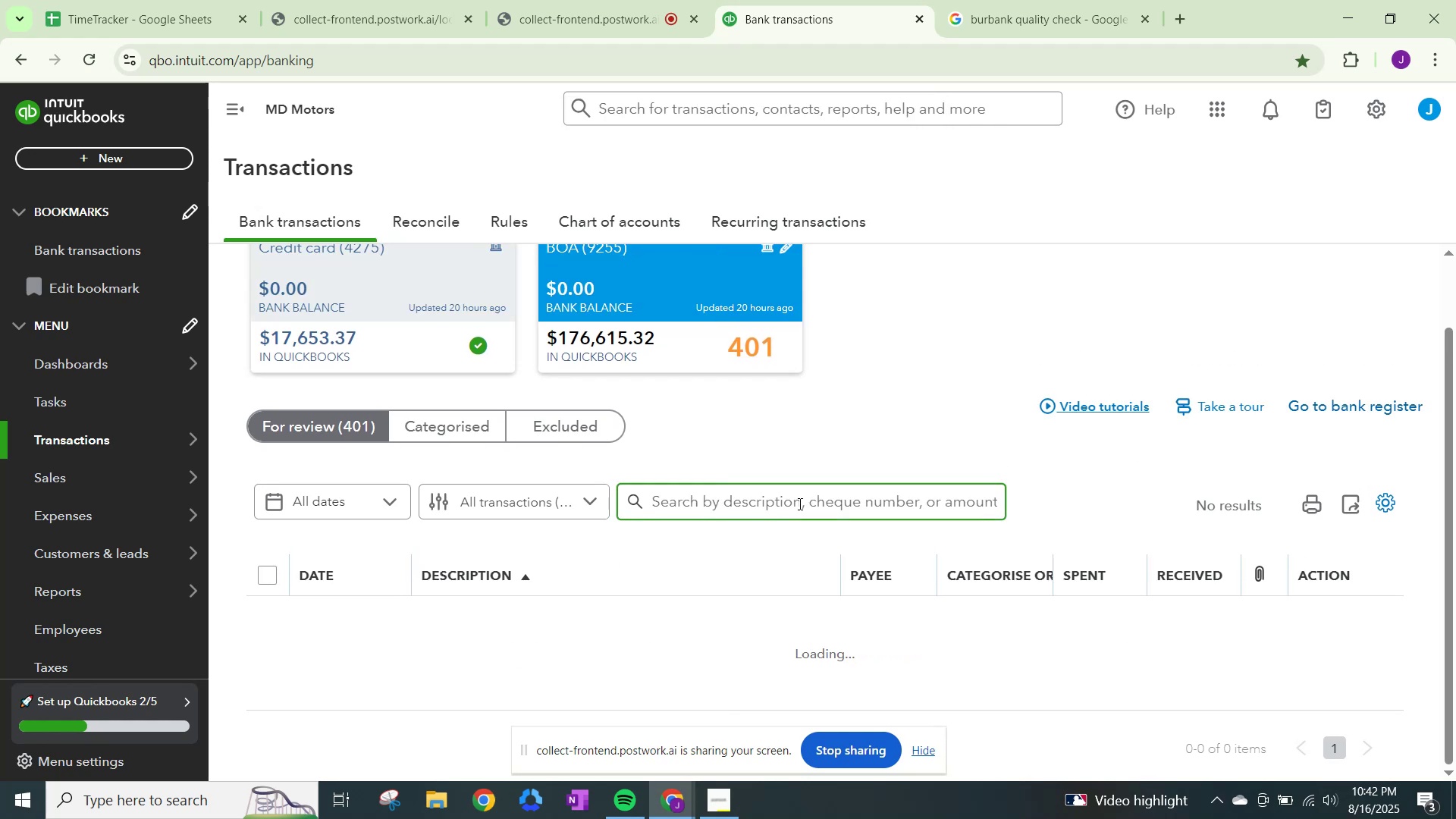 
scroll: coordinate [772, 515], scroll_direction: down, amount: 5.0
 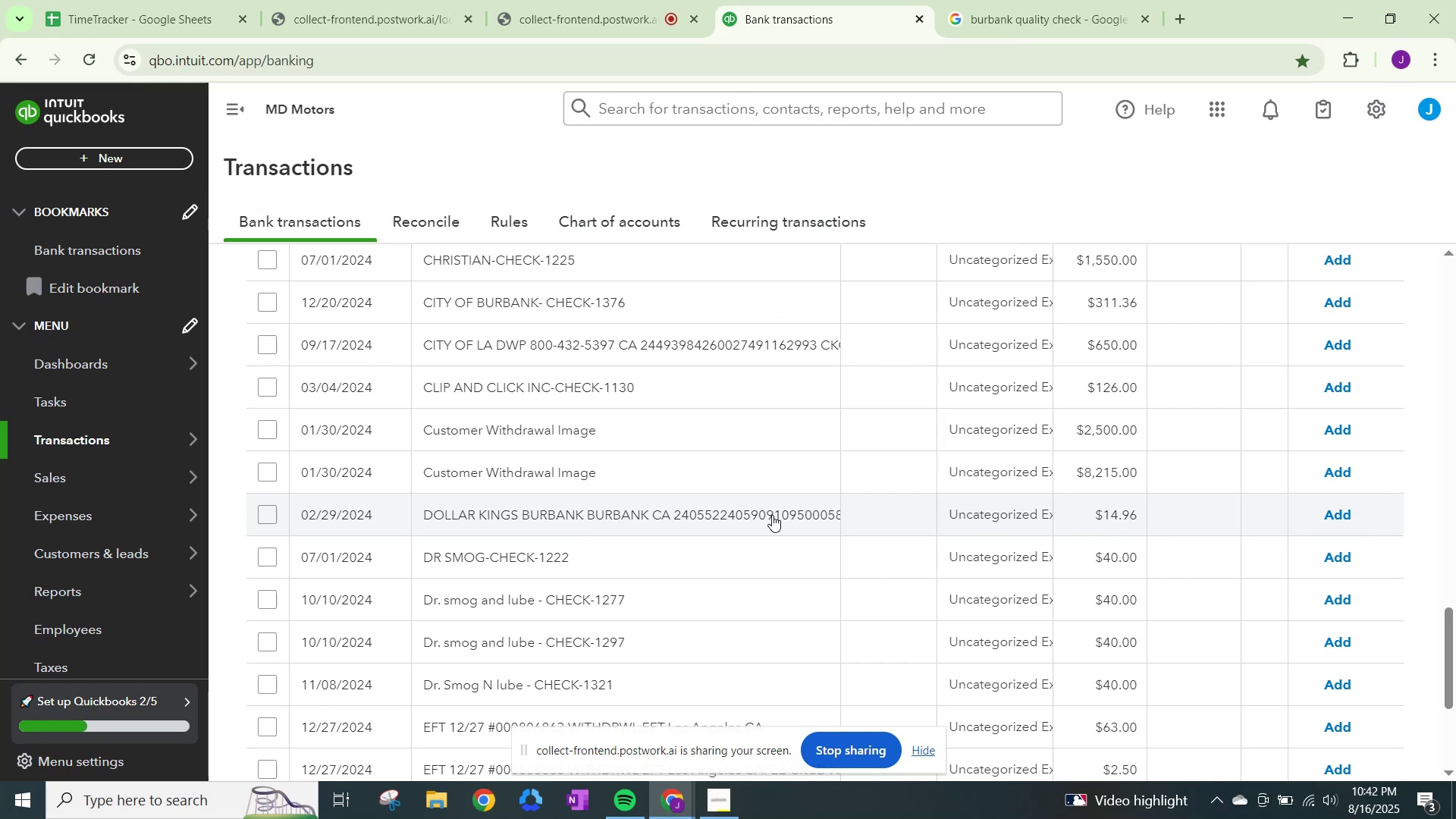 
wait(6.72)
 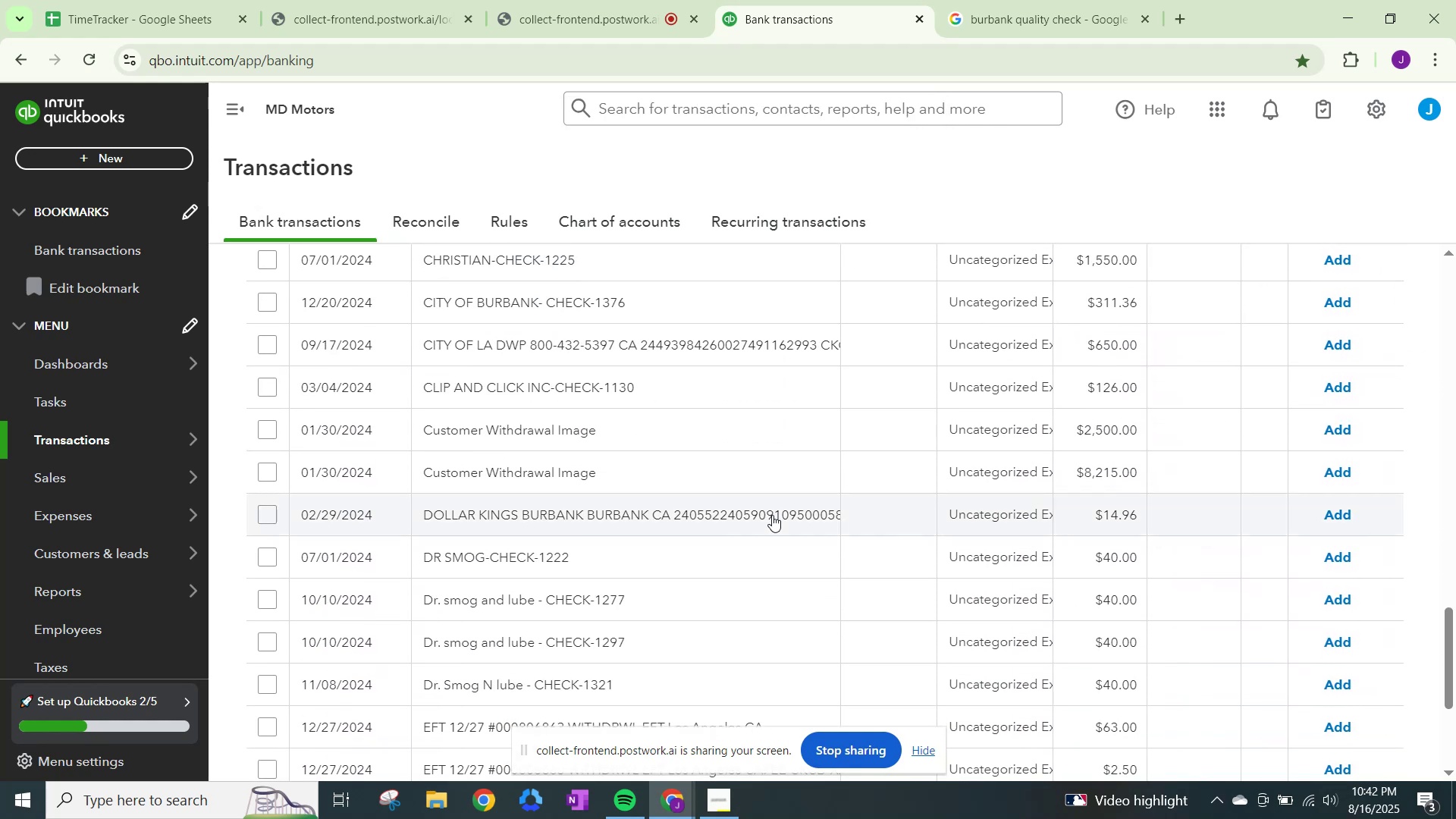 
scroll: coordinate [772, 515], scroll_direction: down, amount: 1.0
 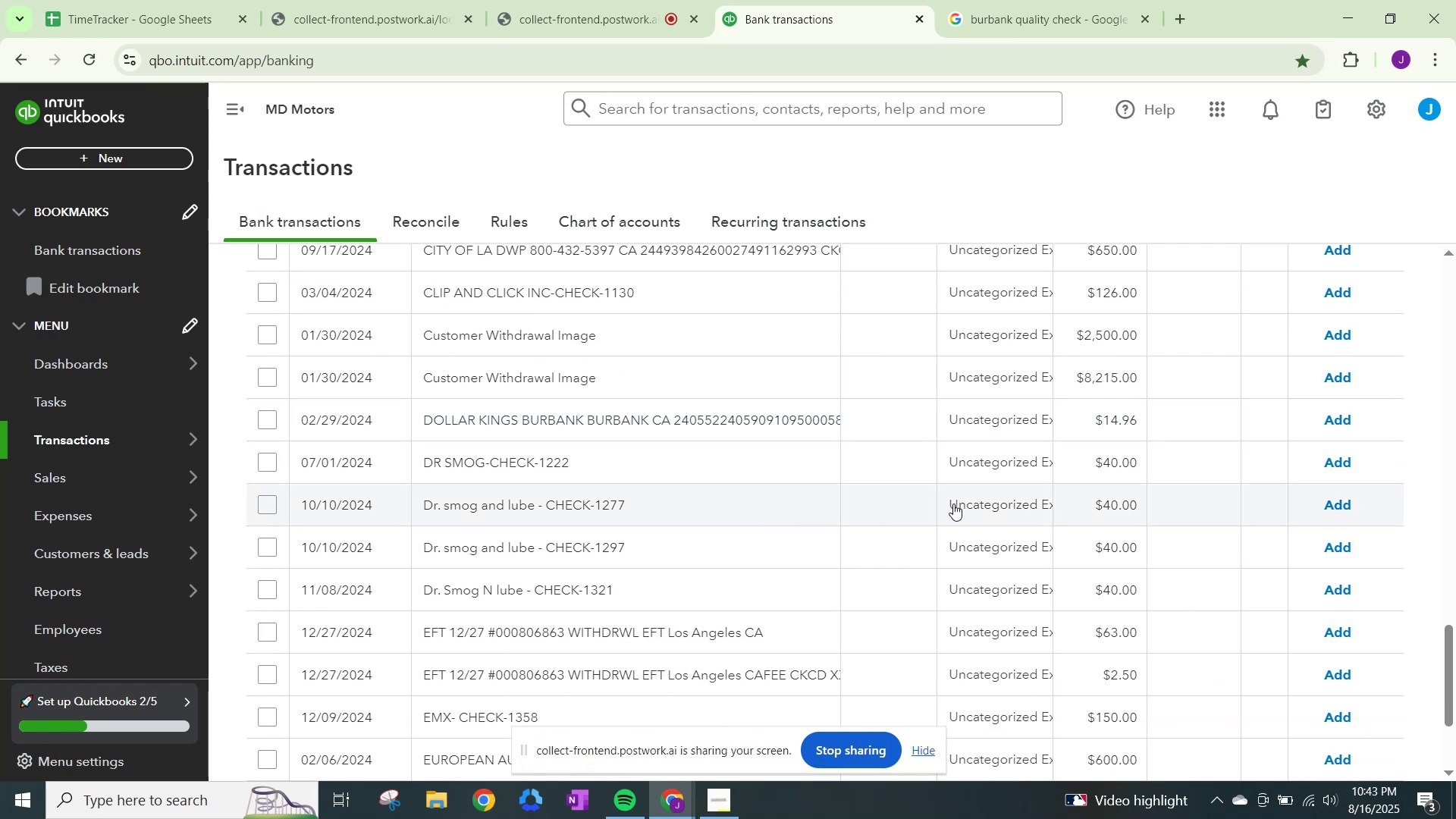 
left_click([953, 504])
 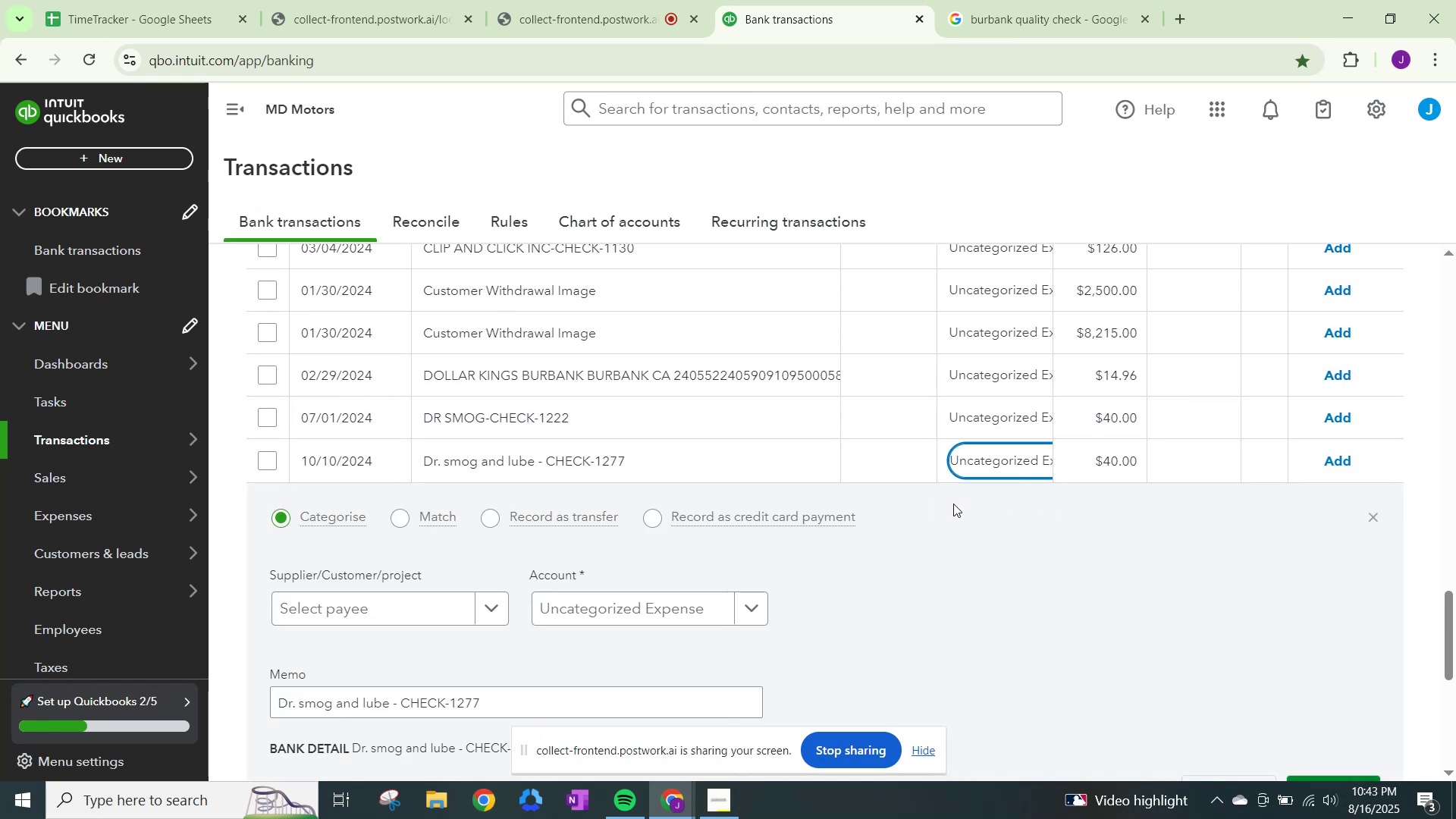 
hold_key(key=ShiftLeft, duration=0.63)
 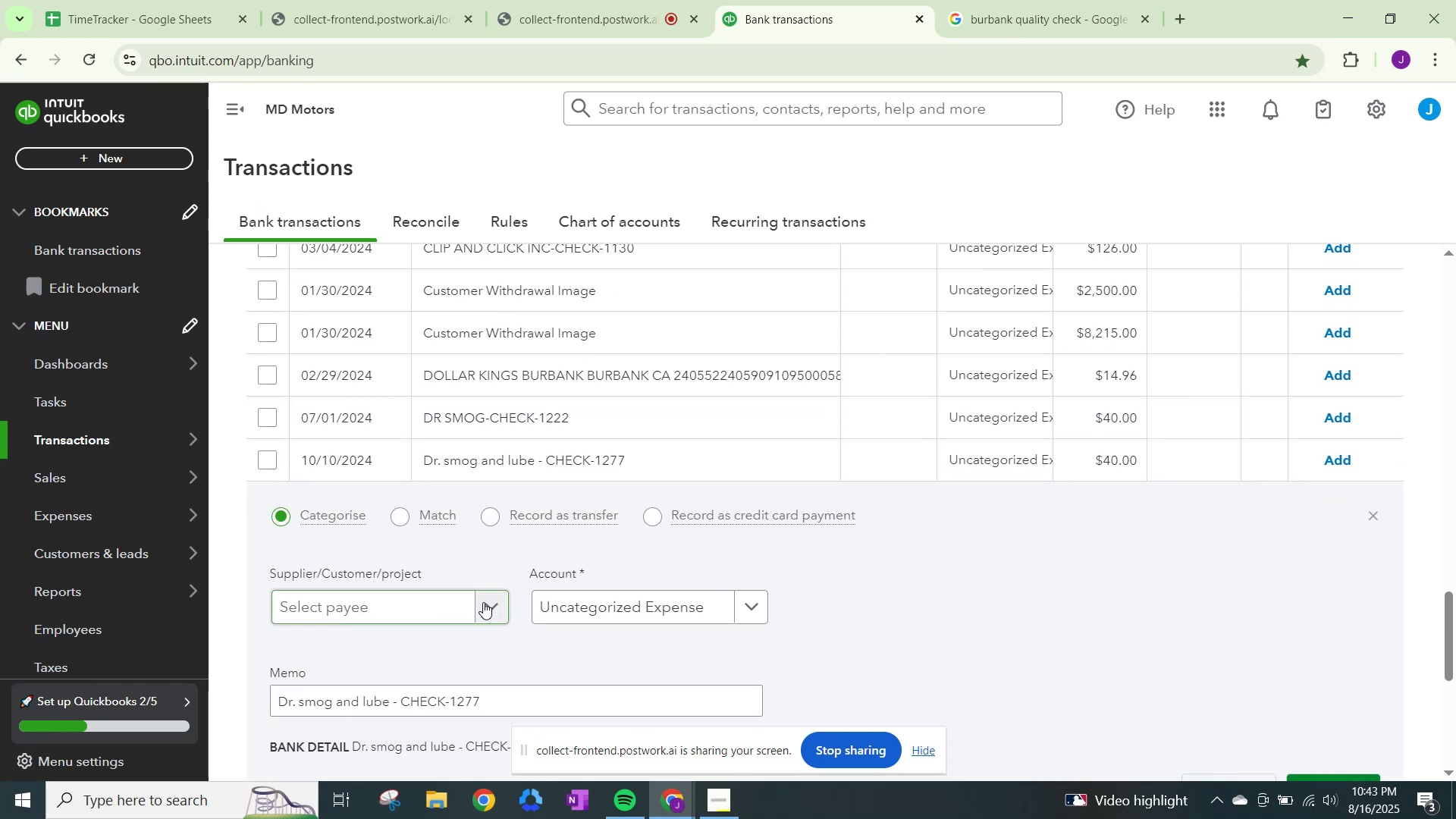 
type(Sr)
key(Backspace)
key(Backspace)
key(Backspace)
type(Dr)
 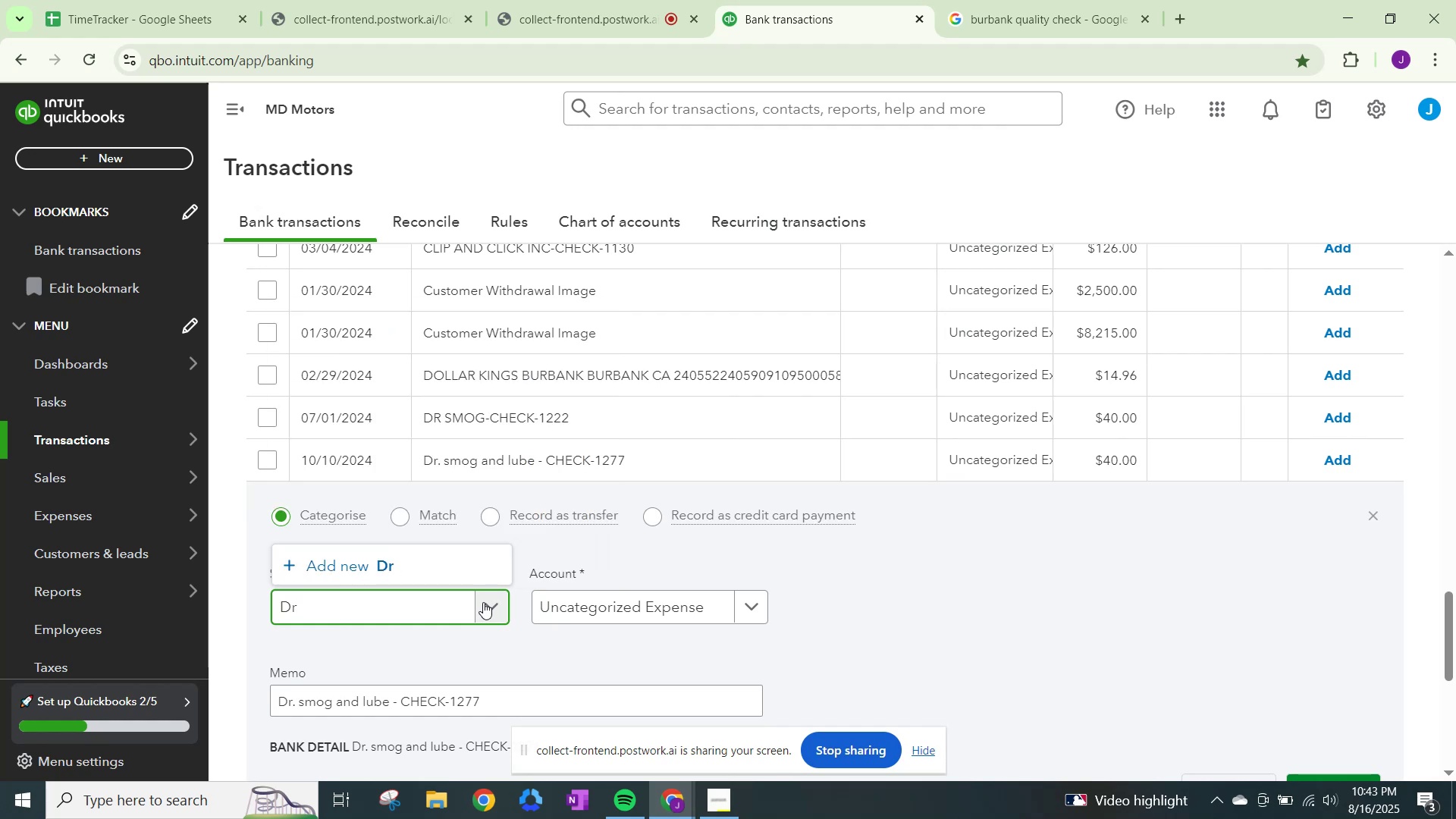 
left_click([397, 503])
 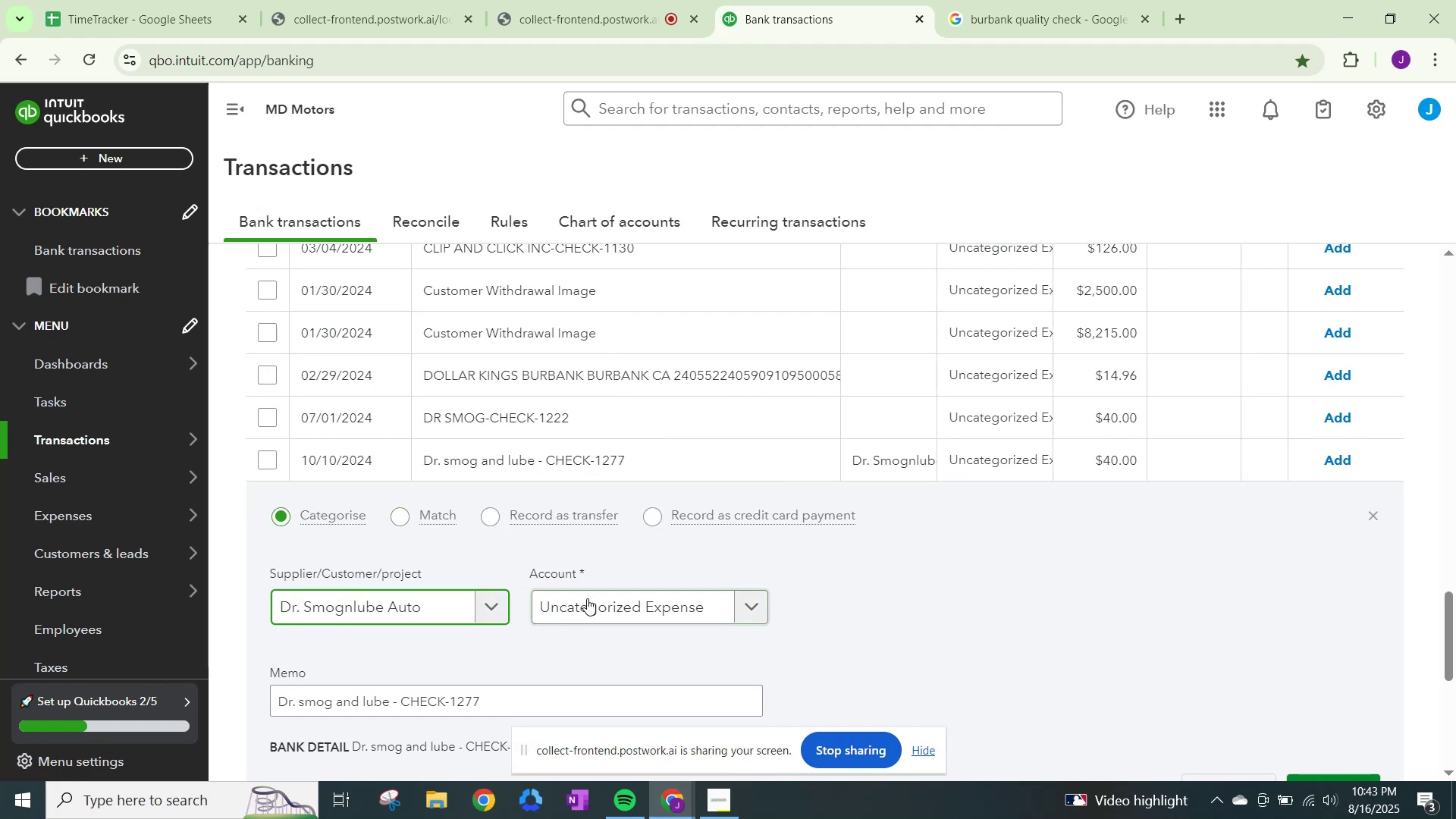 
left_click([588, 601])
 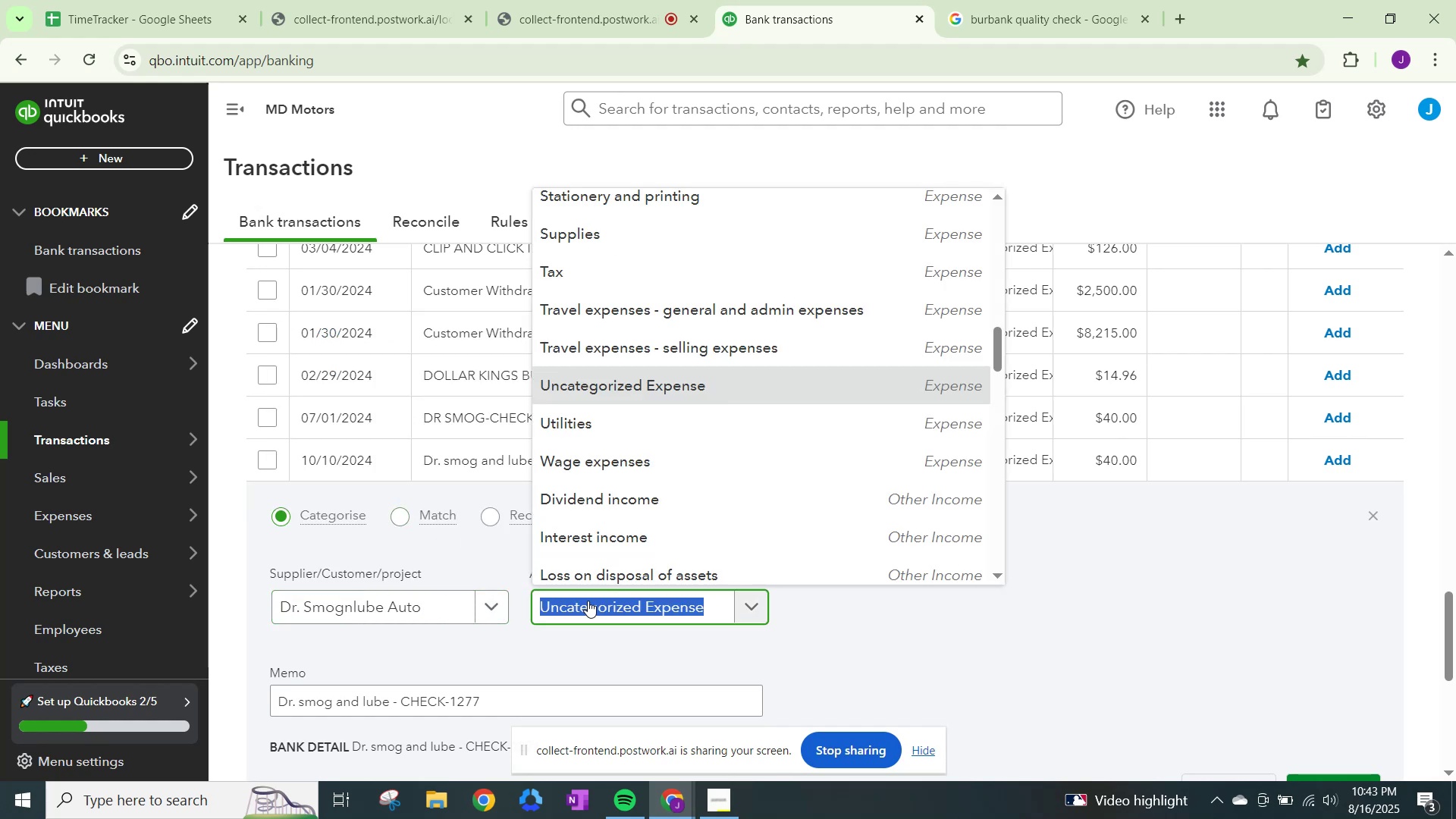 
type(repais)
key(Backspace)
key(Backspace)
type(irs)
 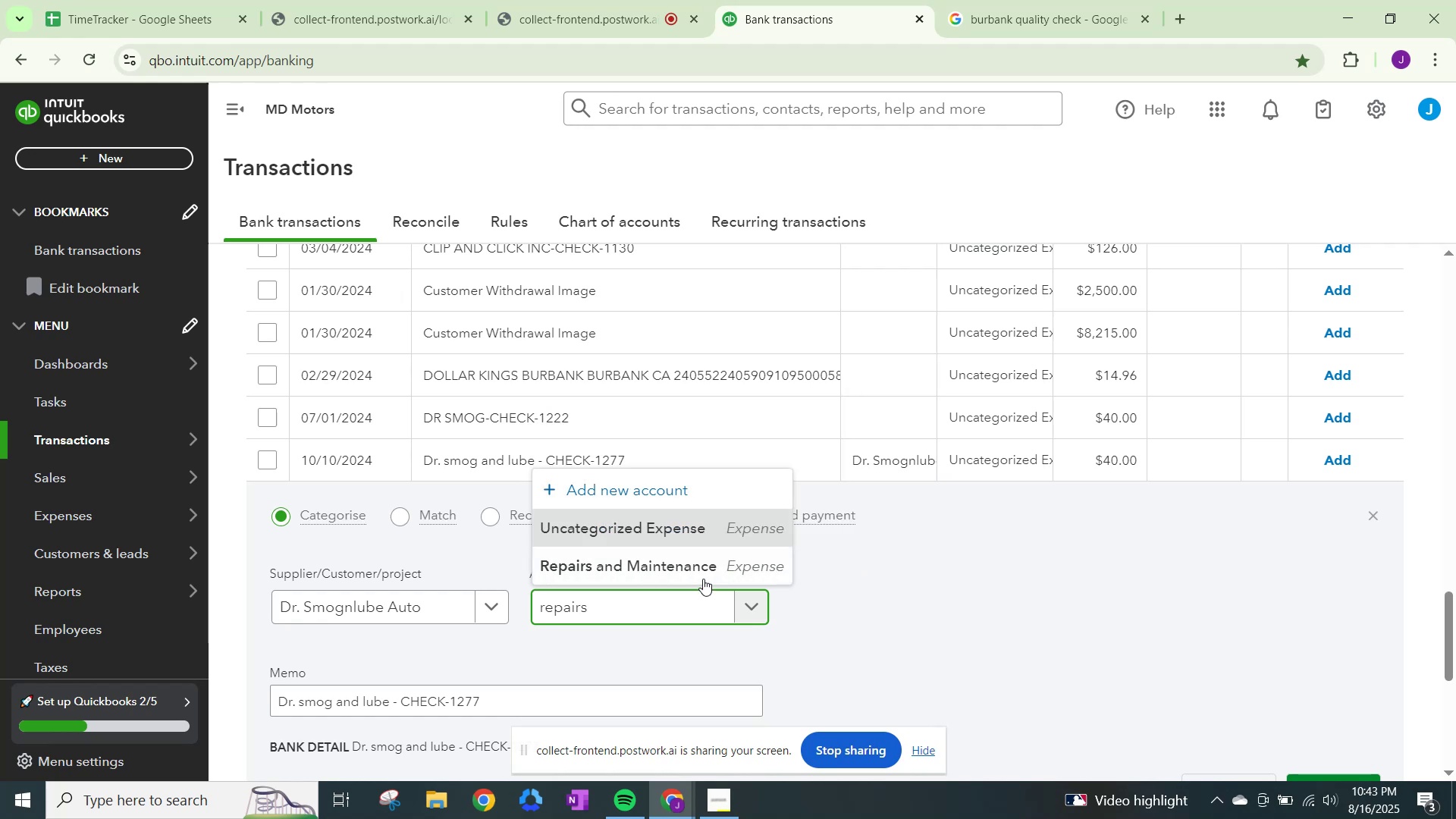 
left_click([694, 564])
 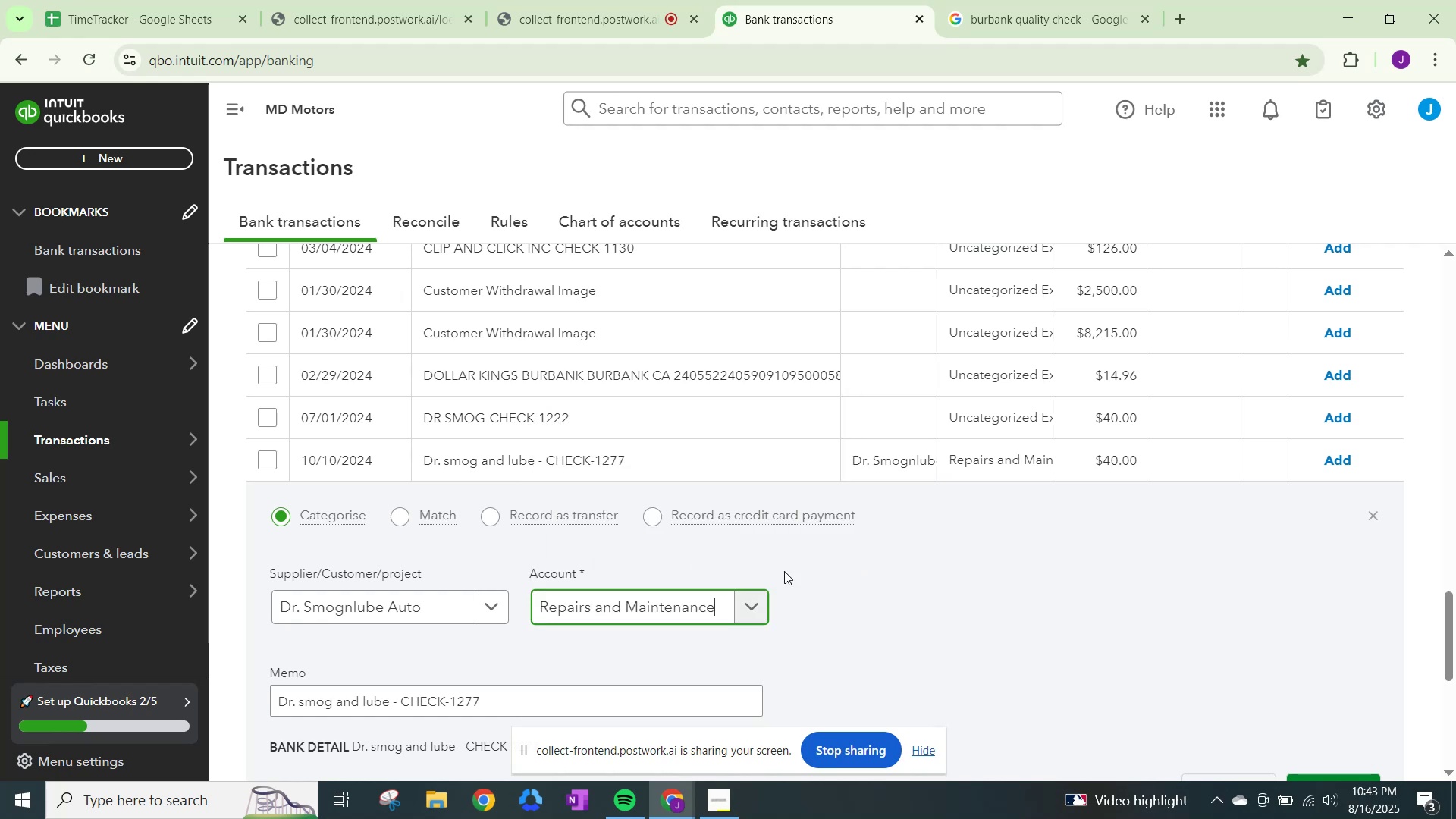 
scroll: coordinate [847, 585], scroll_direction: down, amount: 1.0
 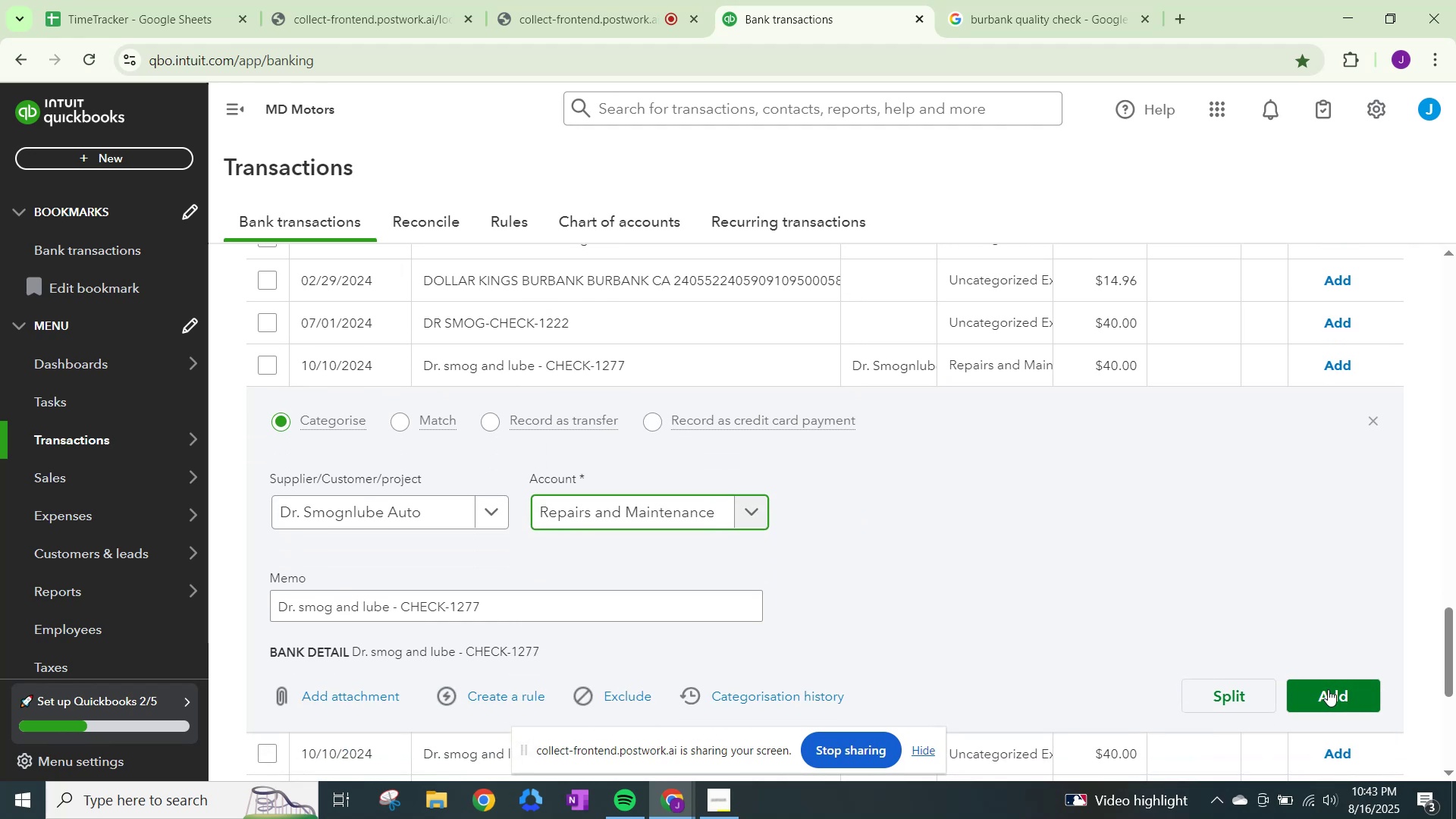 
left_click([1329, 693])
 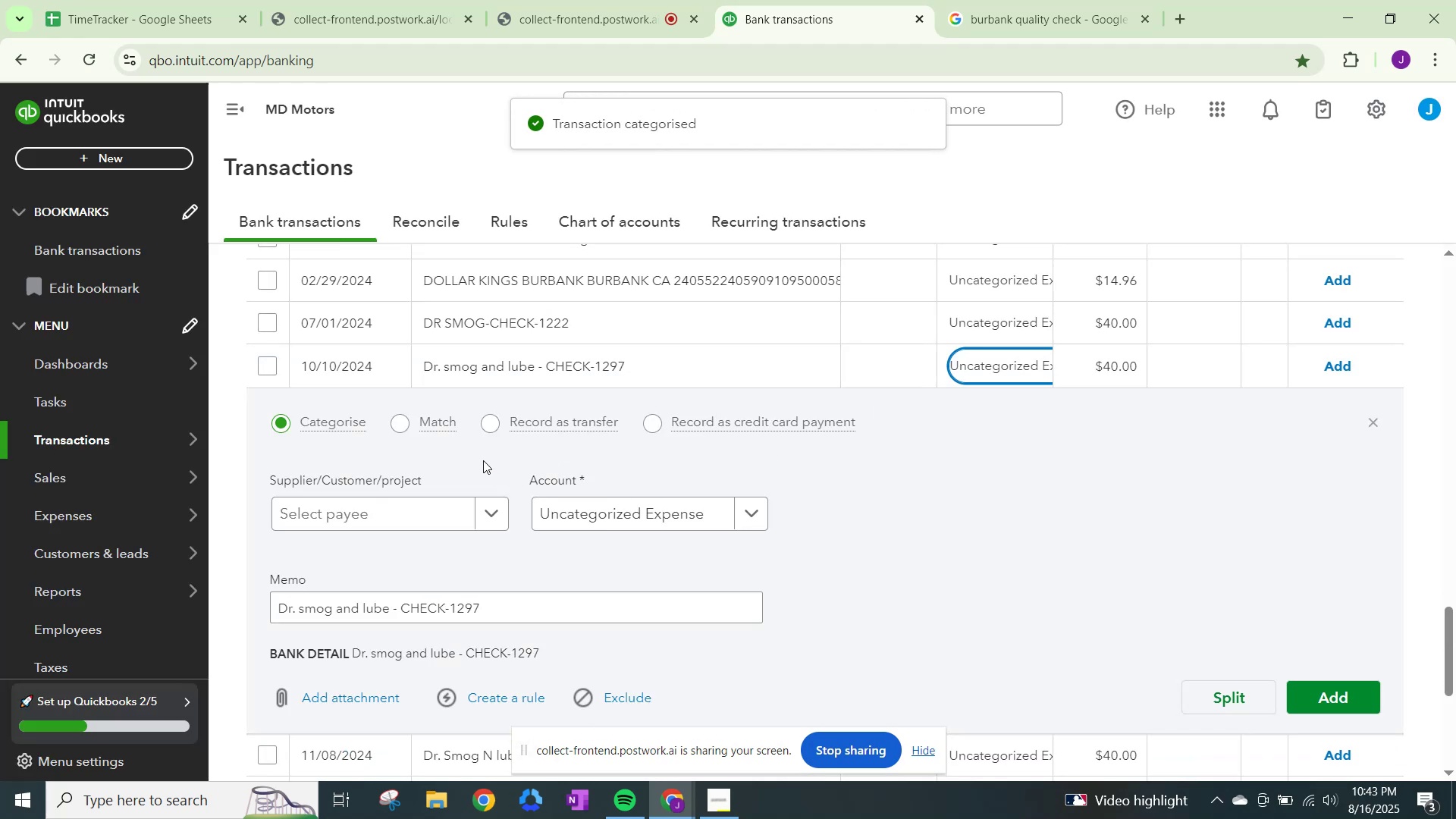 
left_click([441, 512])
 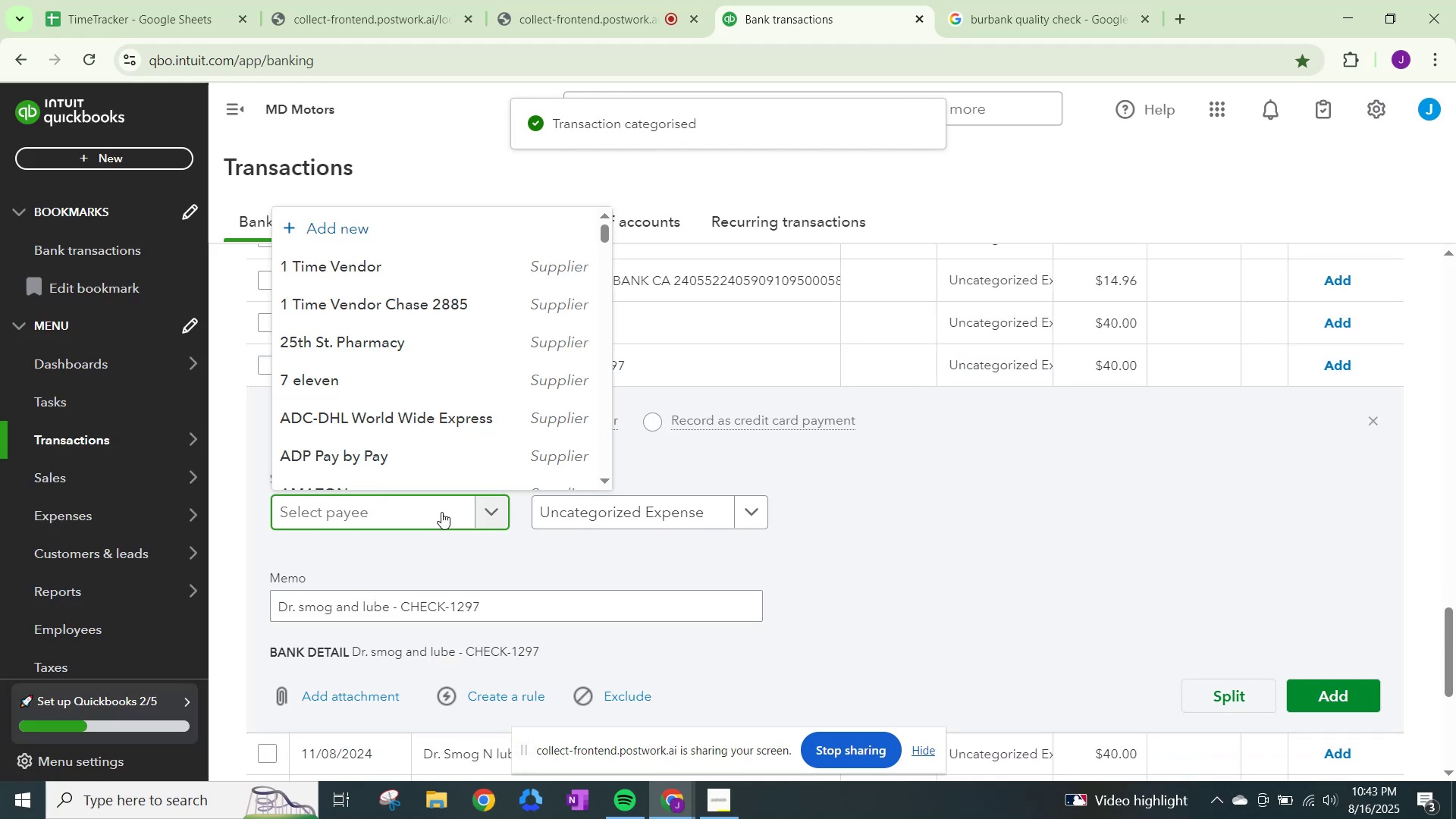 
type(smog)
 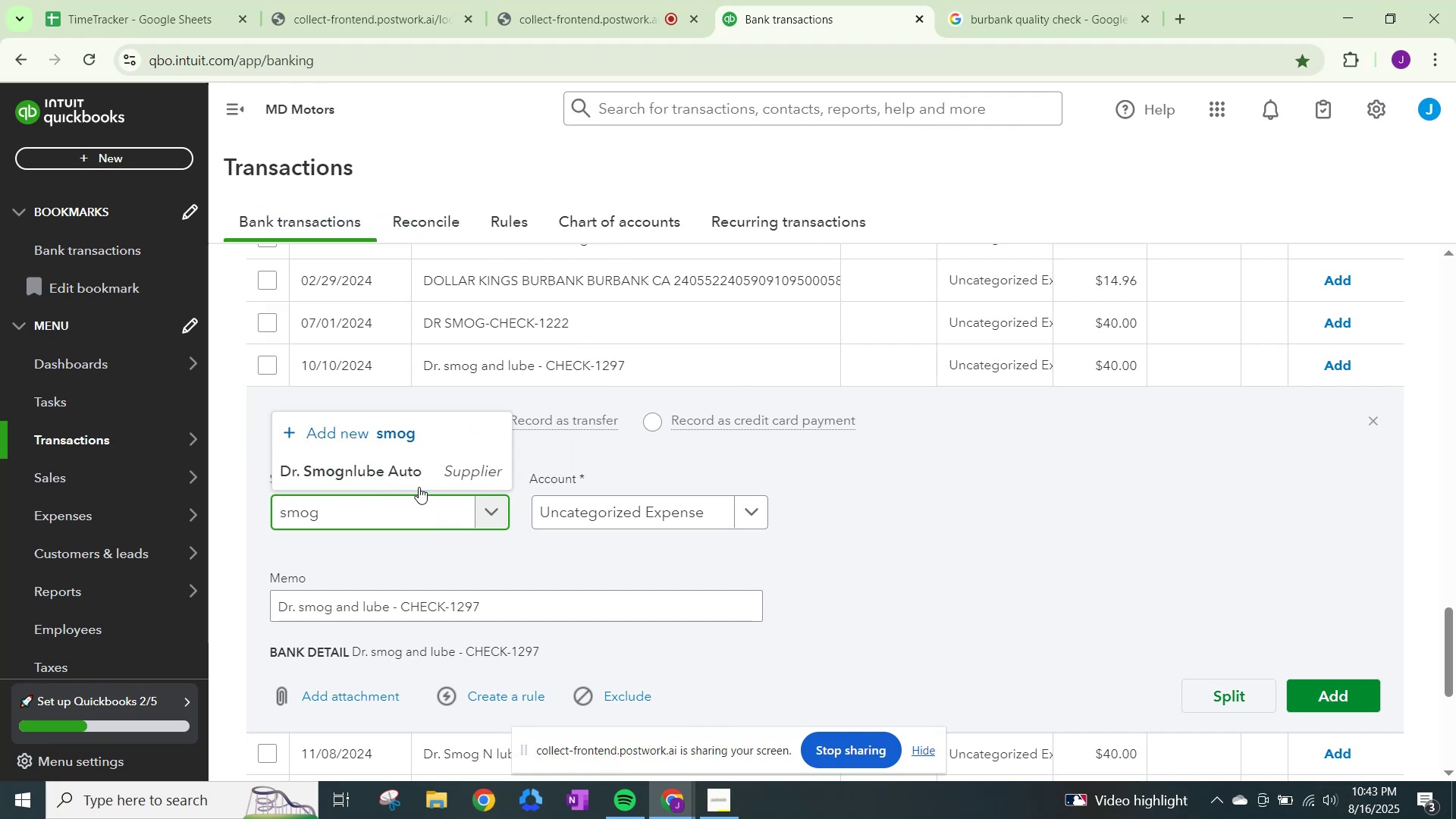 
left_click([414, 485])
 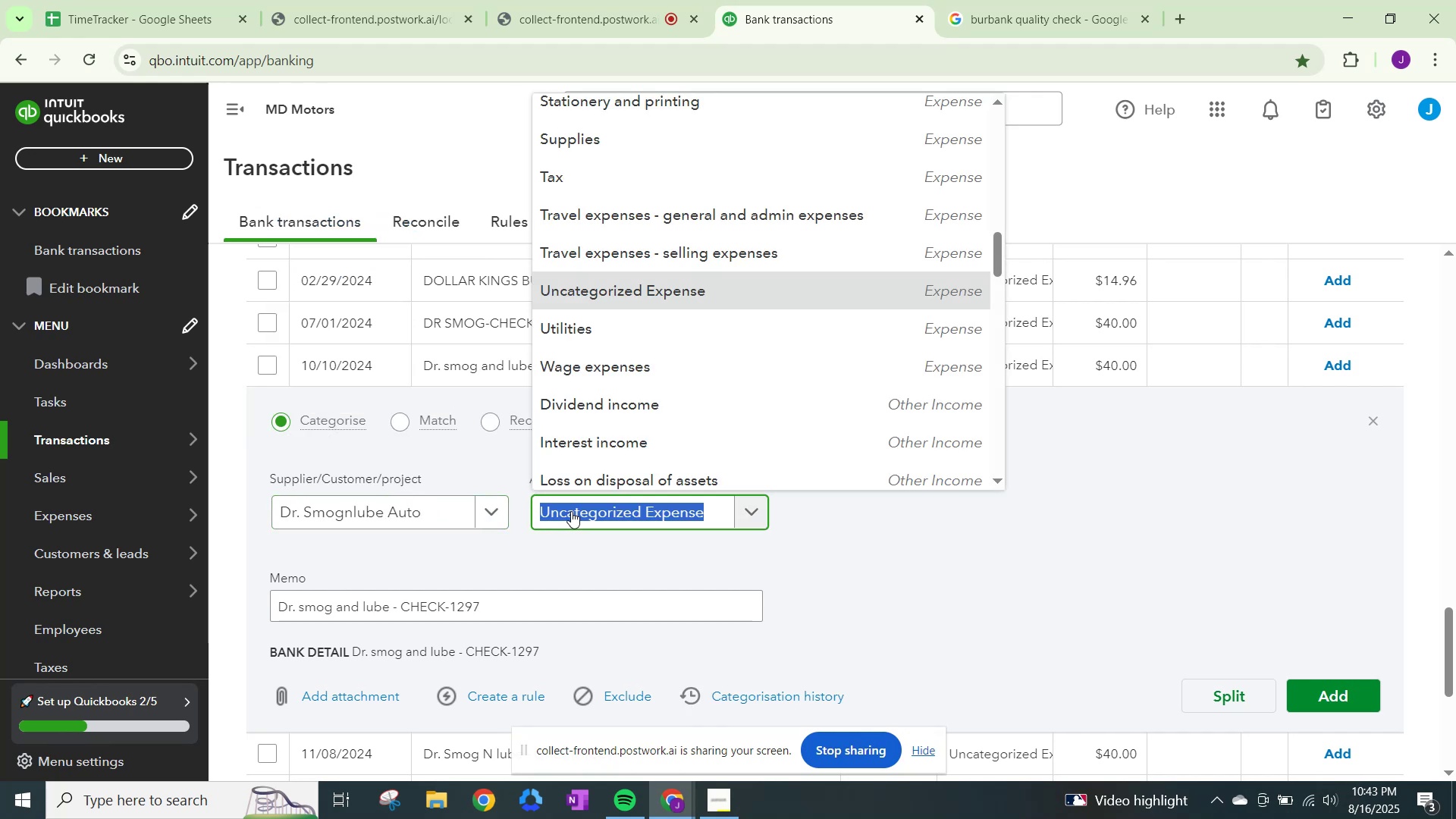 
wait(5.52)
 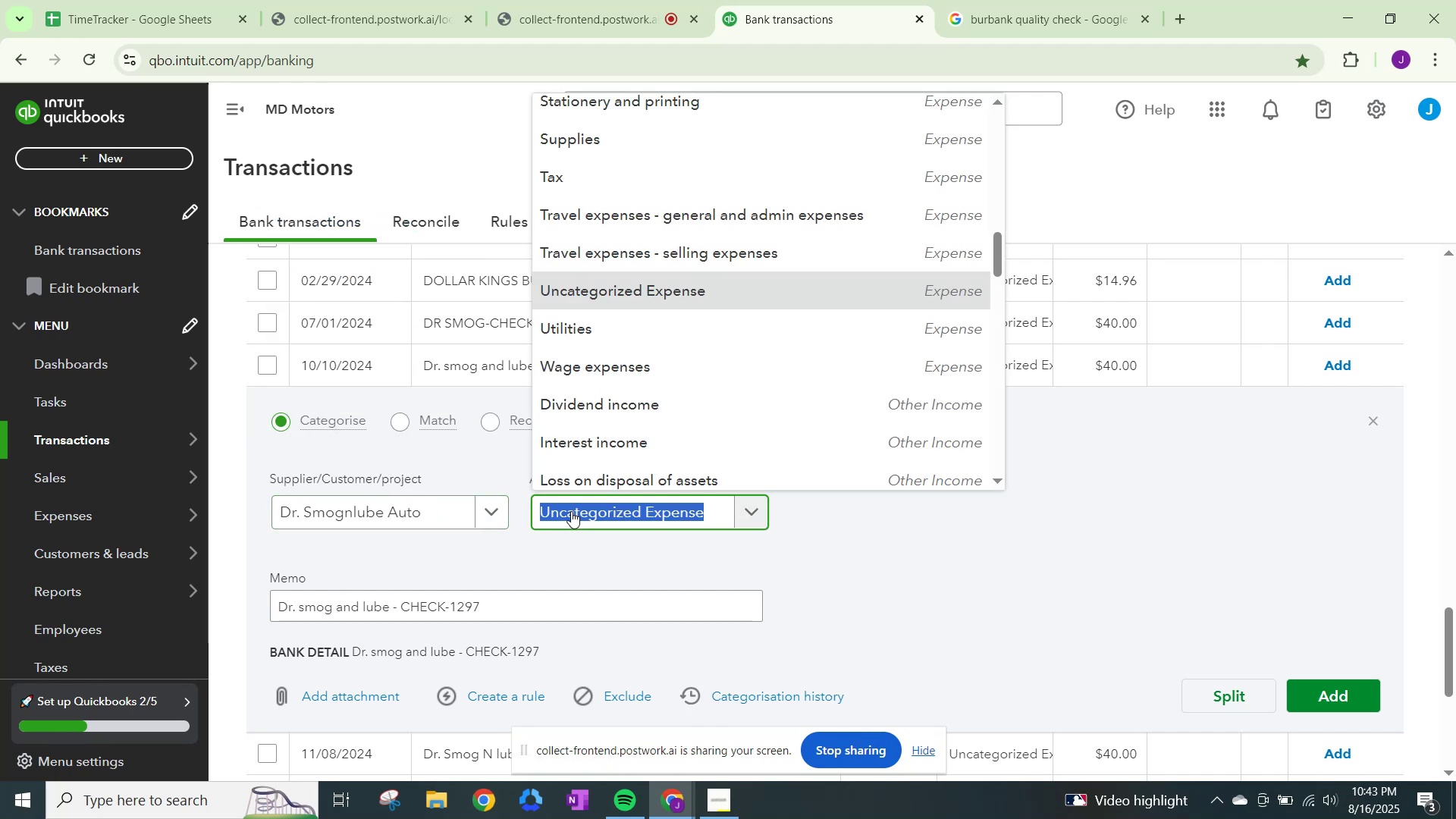 
type(e)
key(Backspace)
type(repais)
key(Backspace)
type(rs)
 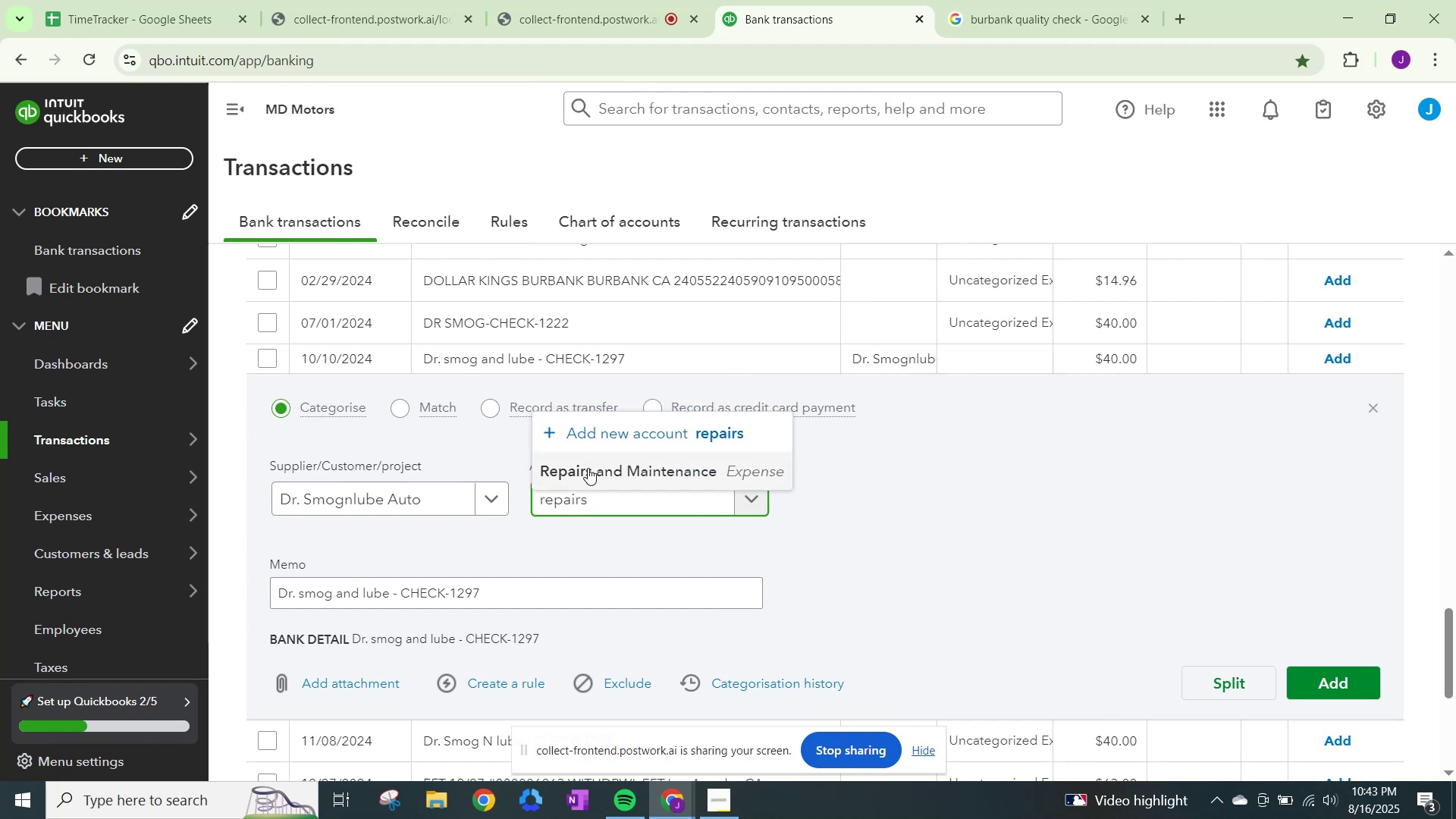 
left_click([590, 463])
 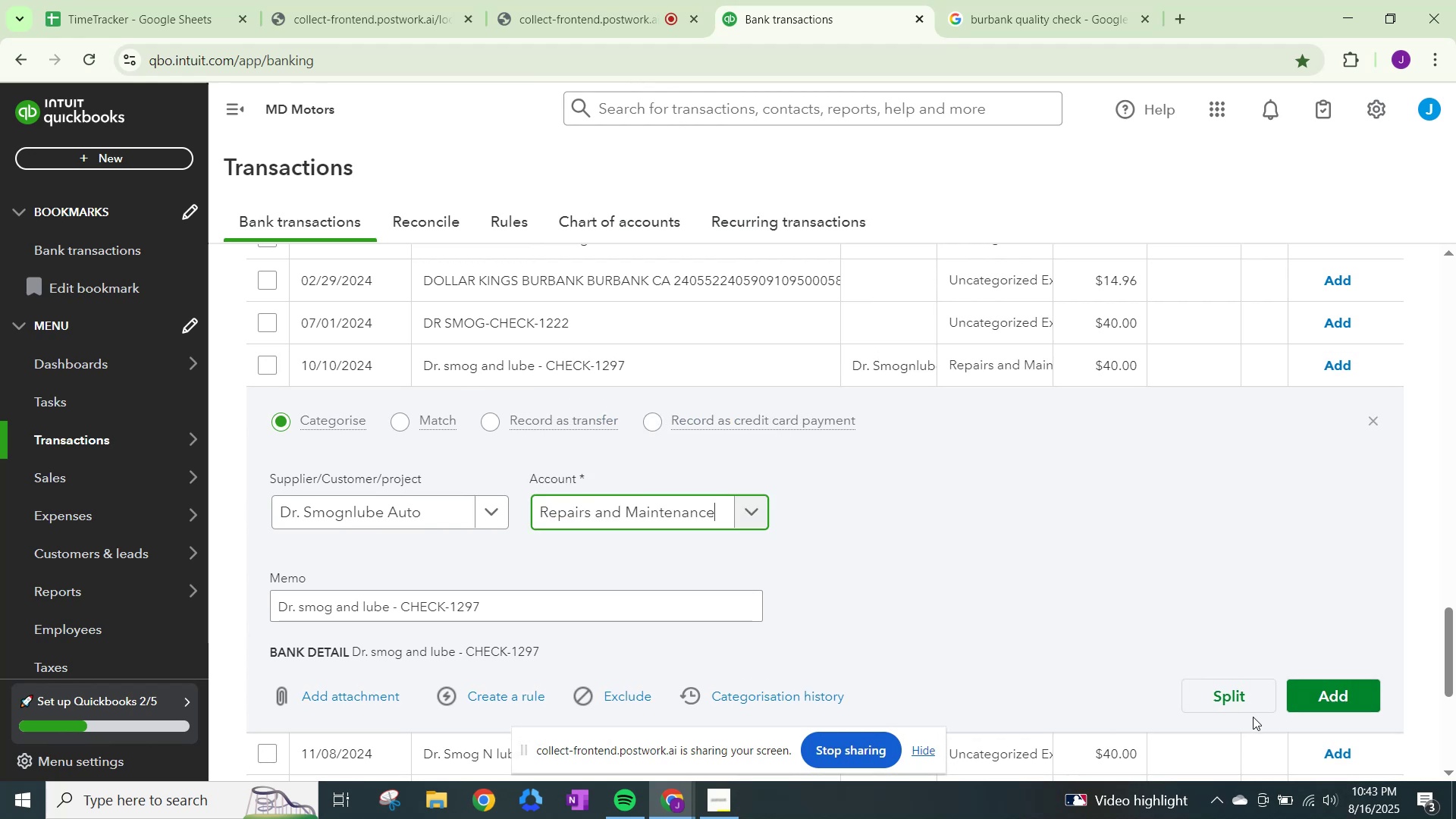 
left_click([1325, 712])
 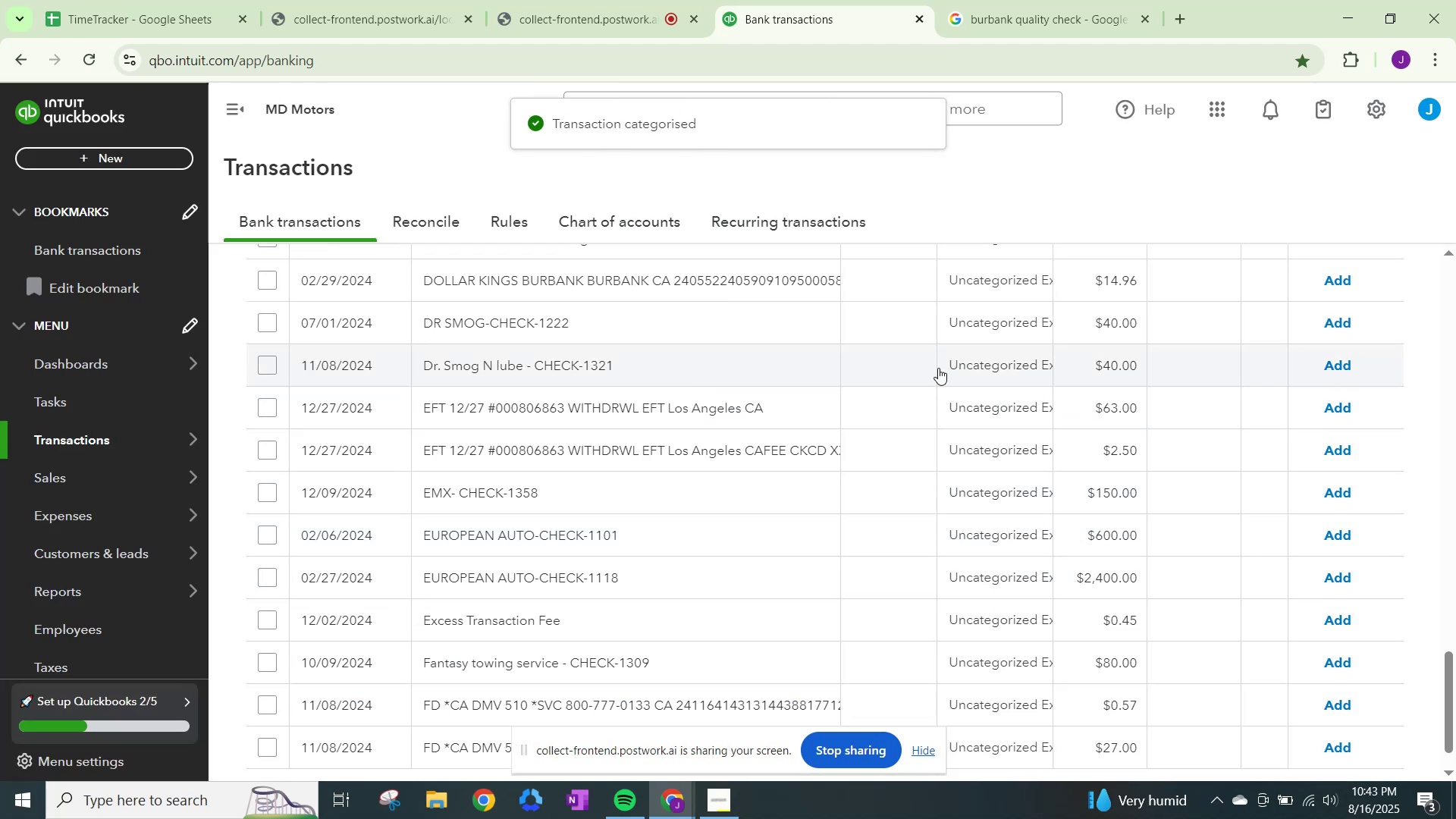 
wait(6.59)
 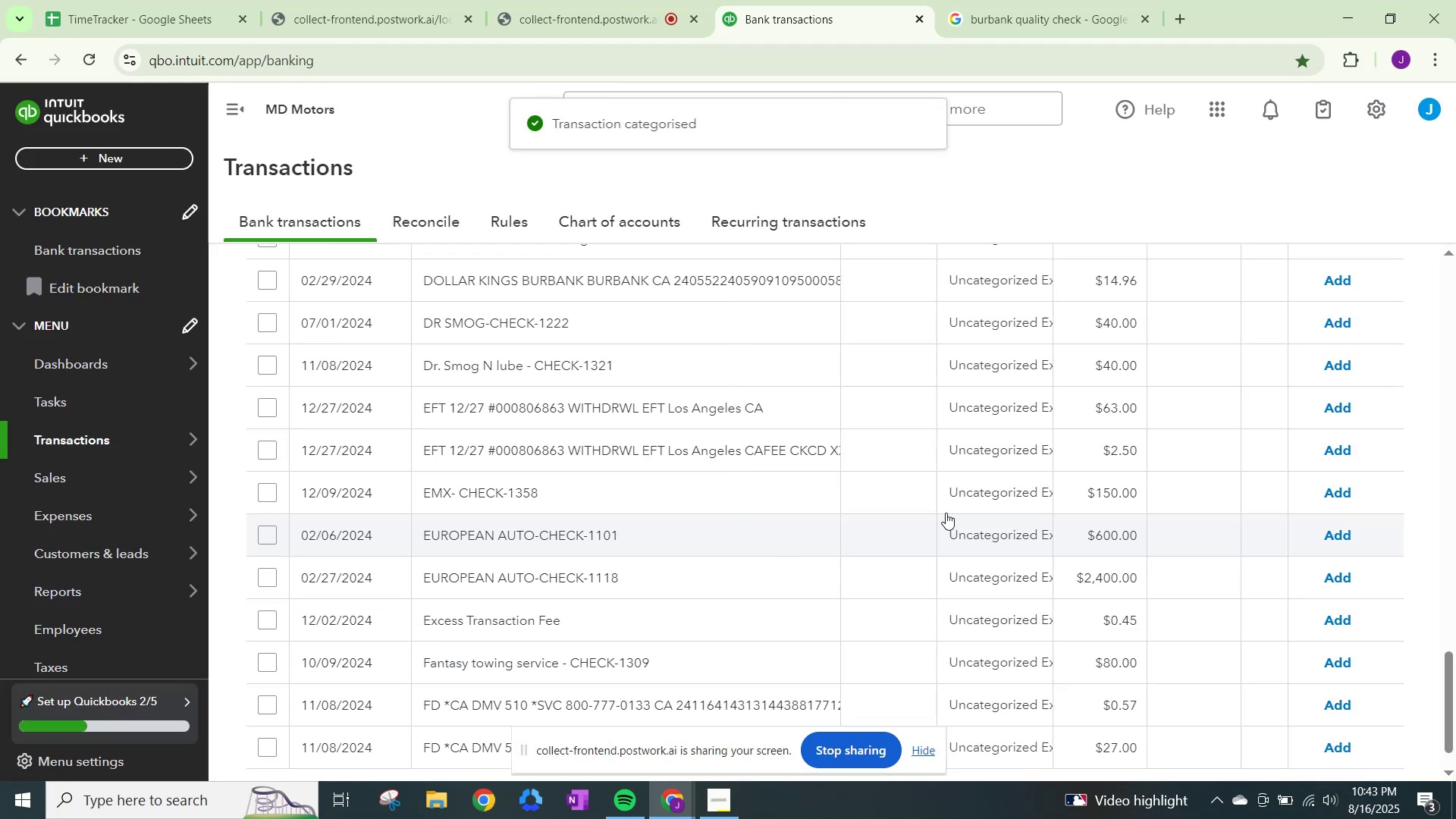 
left_click([475, 500])
 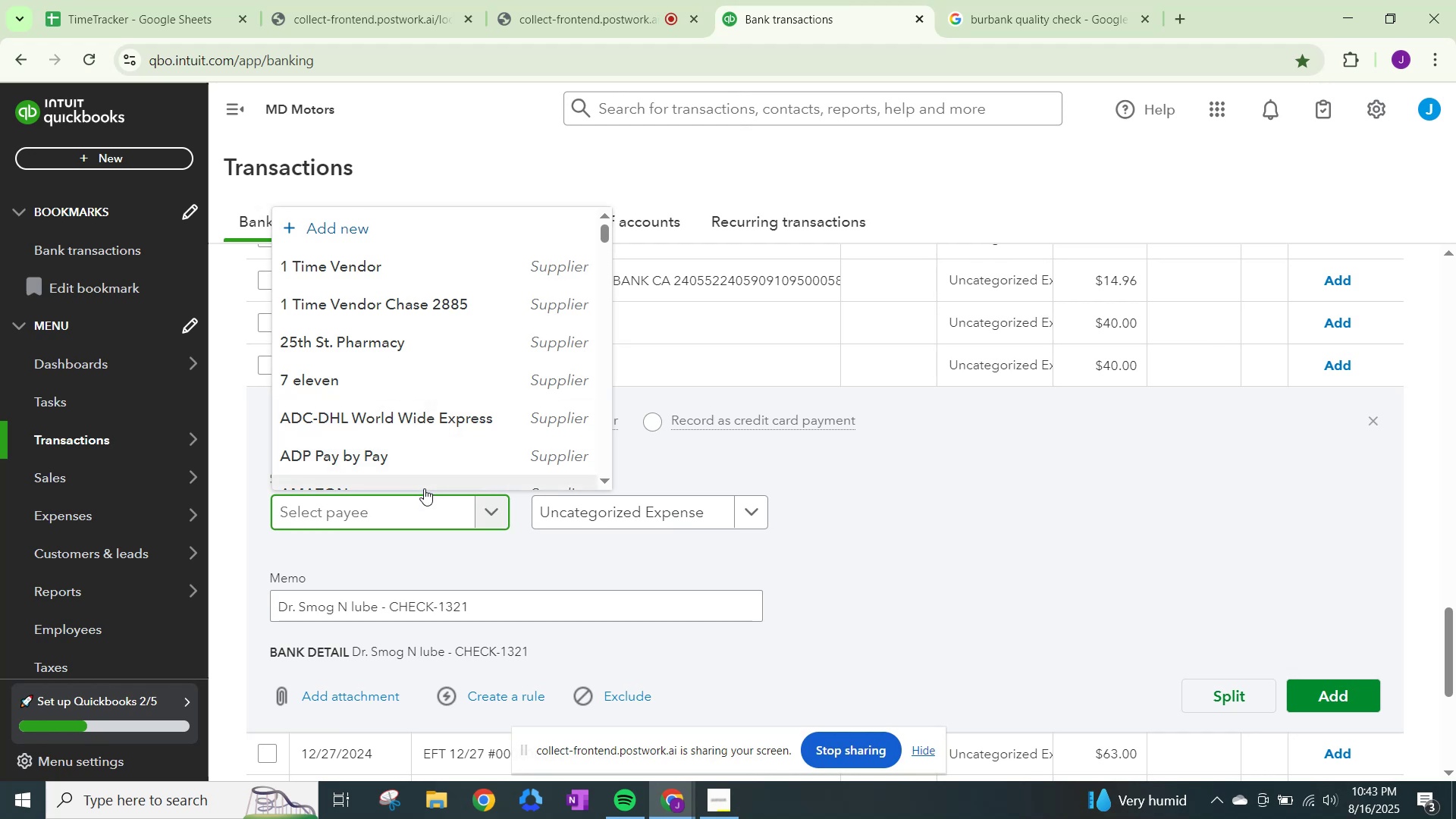 
type(smog)
 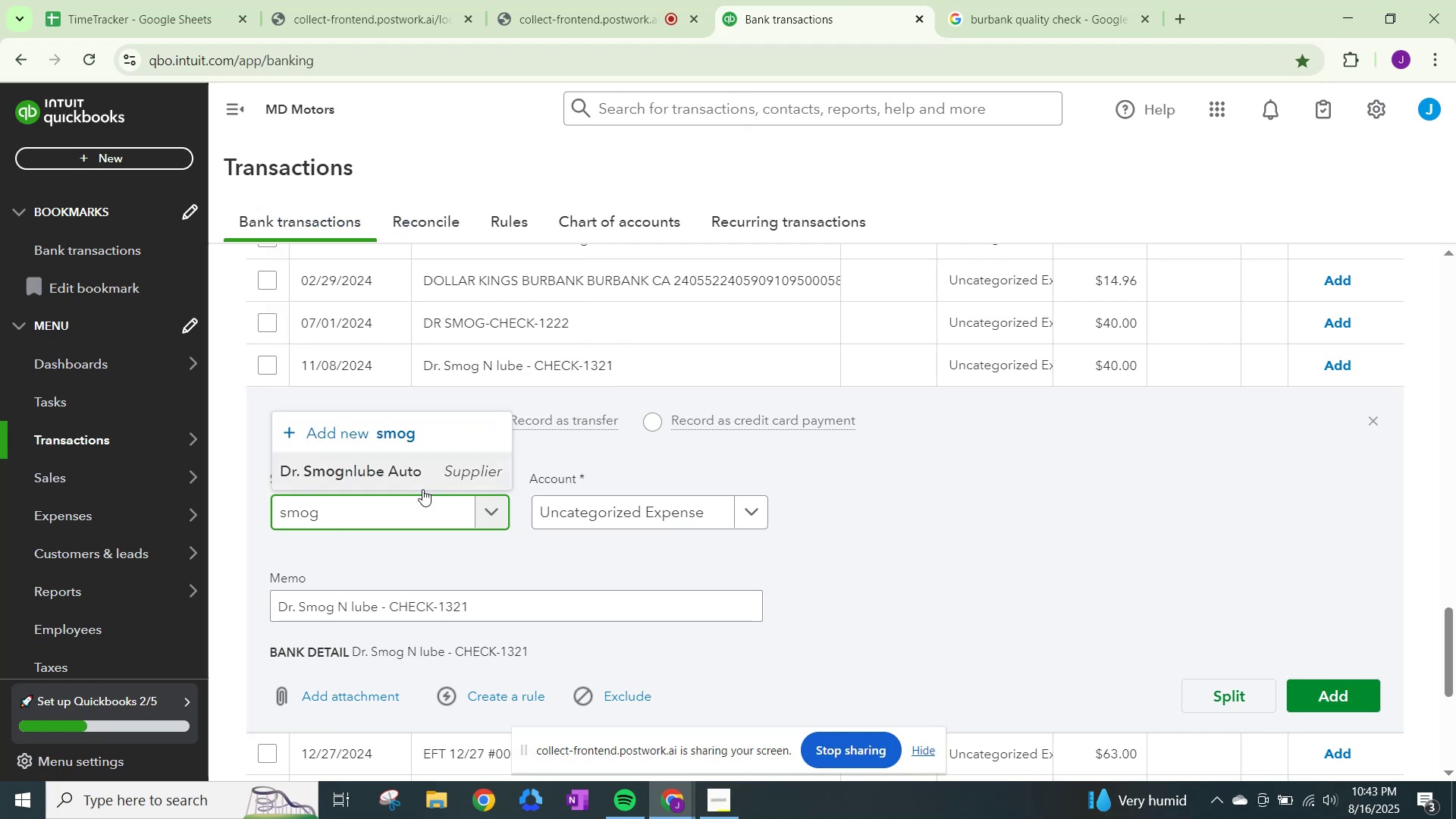 
left_click([421, 489])
 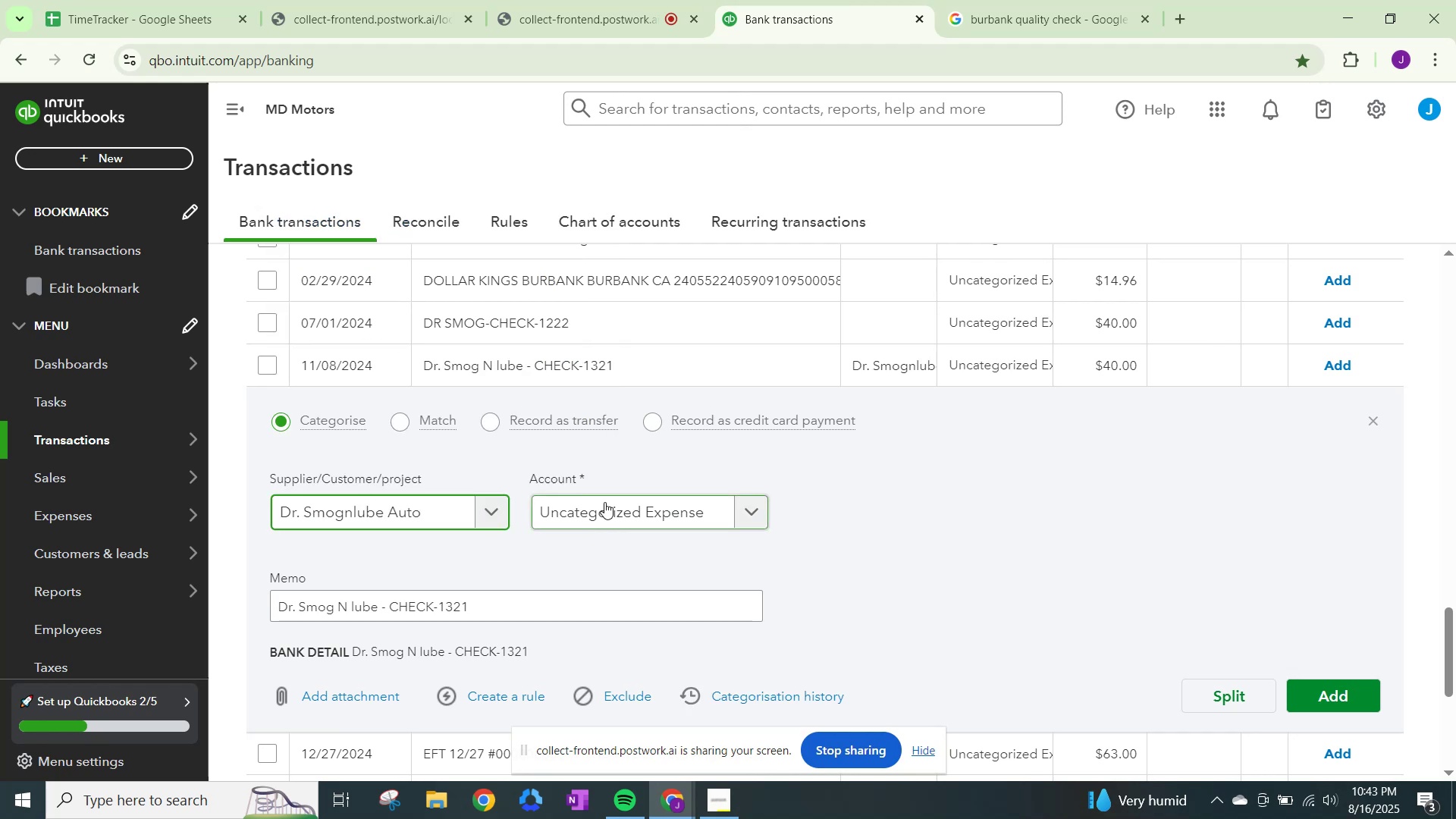 
left_click([604, 502])
 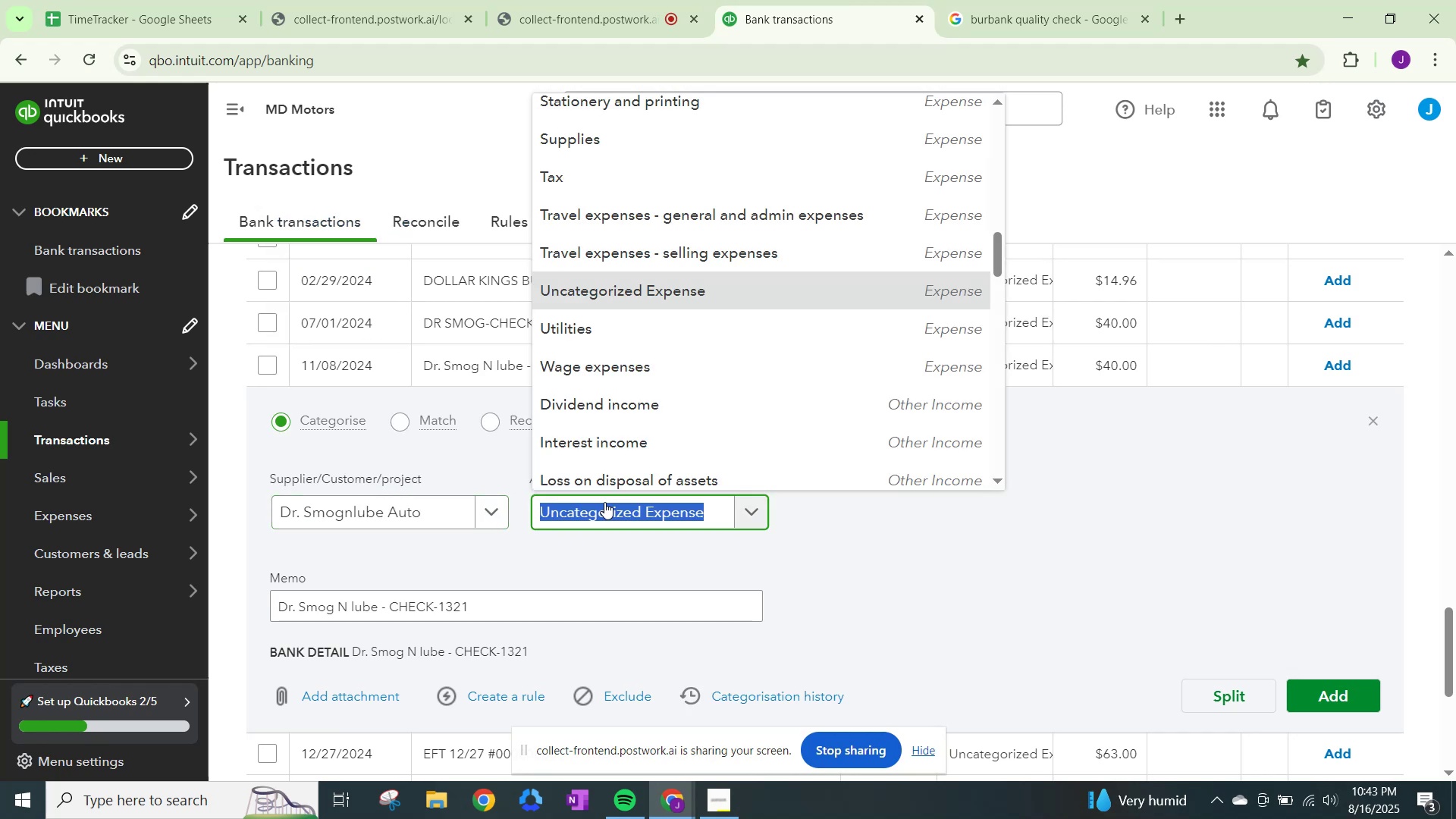 
type(repsi)
key(Backspace)
key(Backspace)
type(airs)
 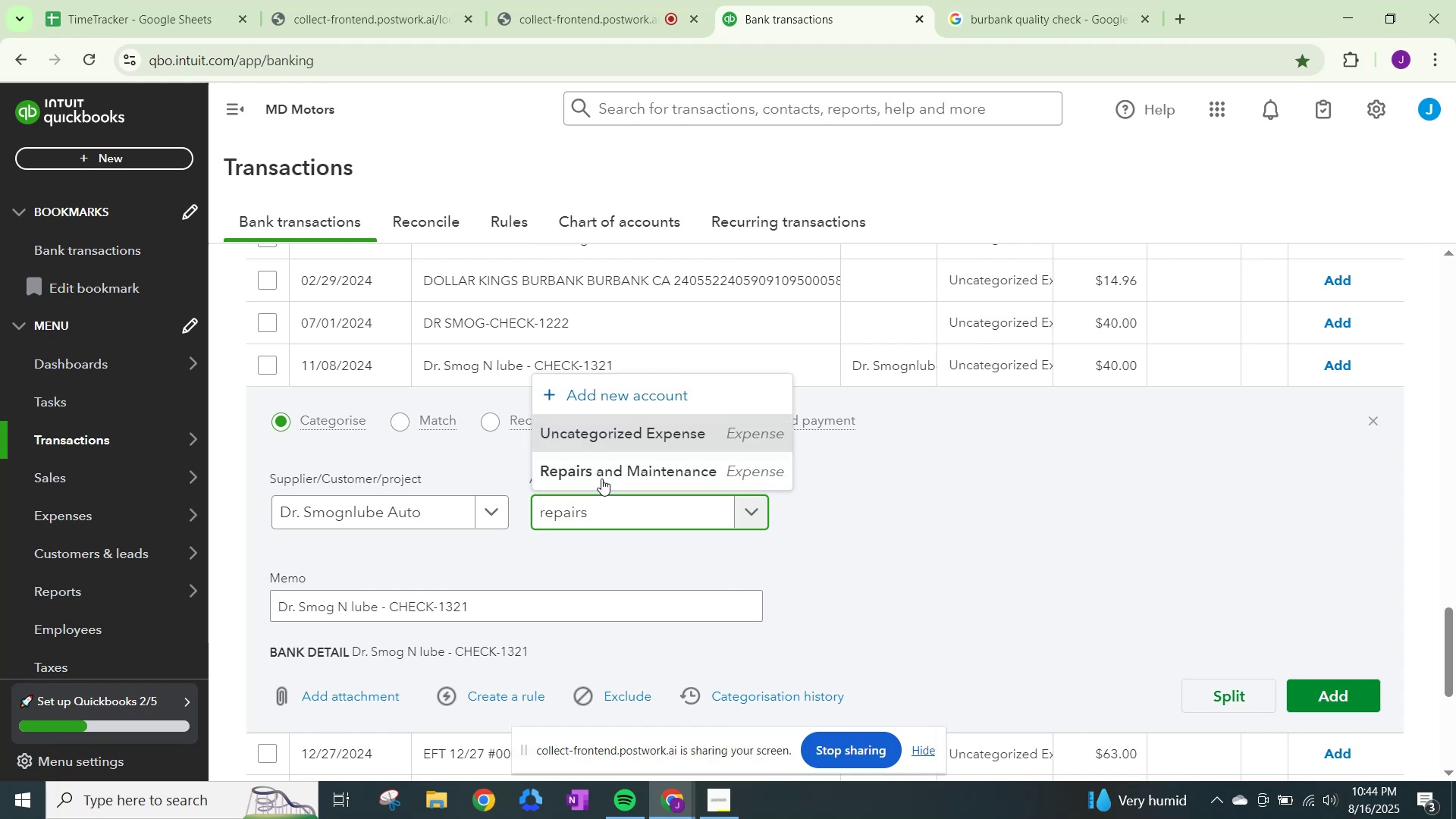 
left_click([601, 472])
 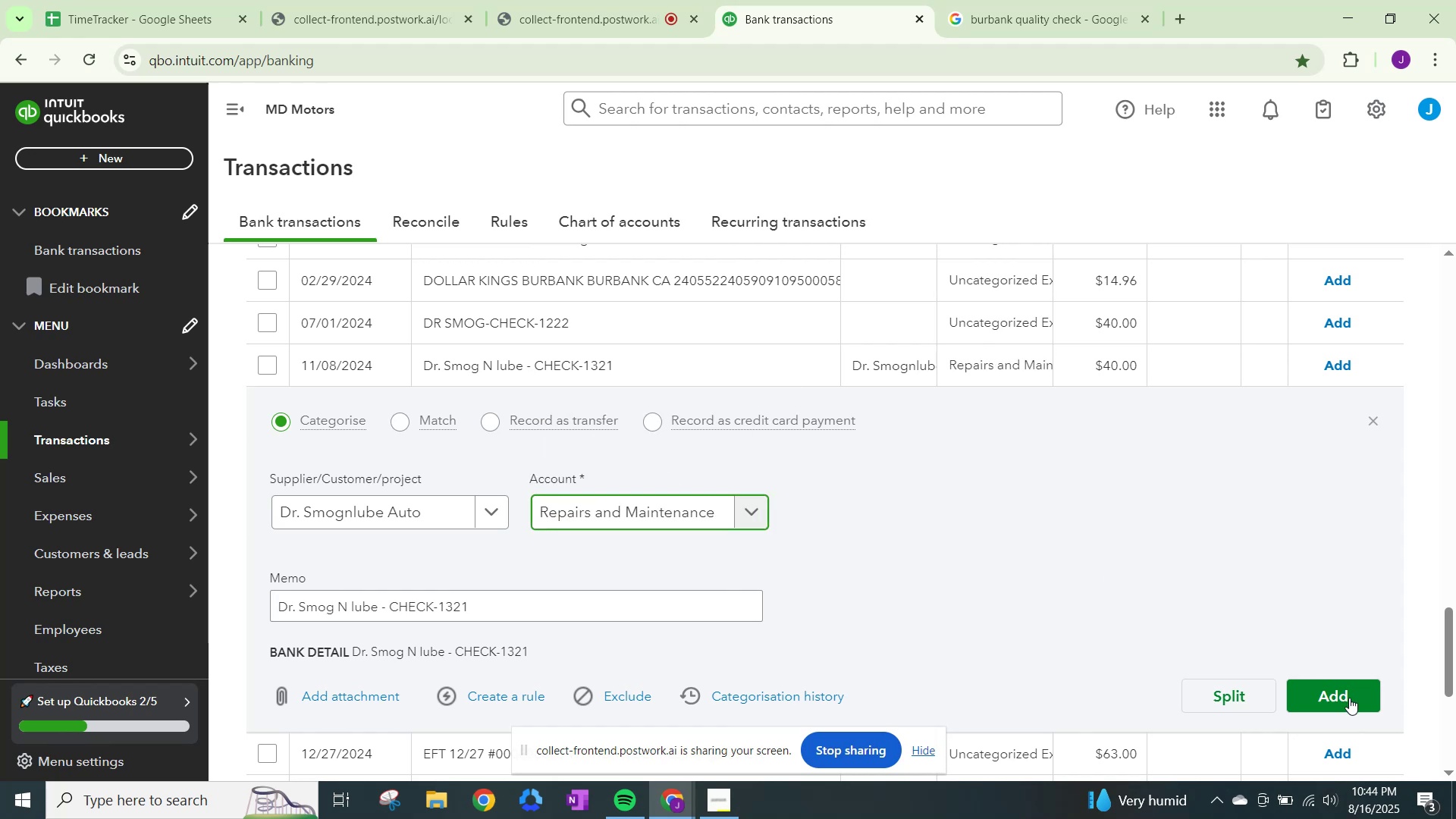 
left_click([1350, 698])
 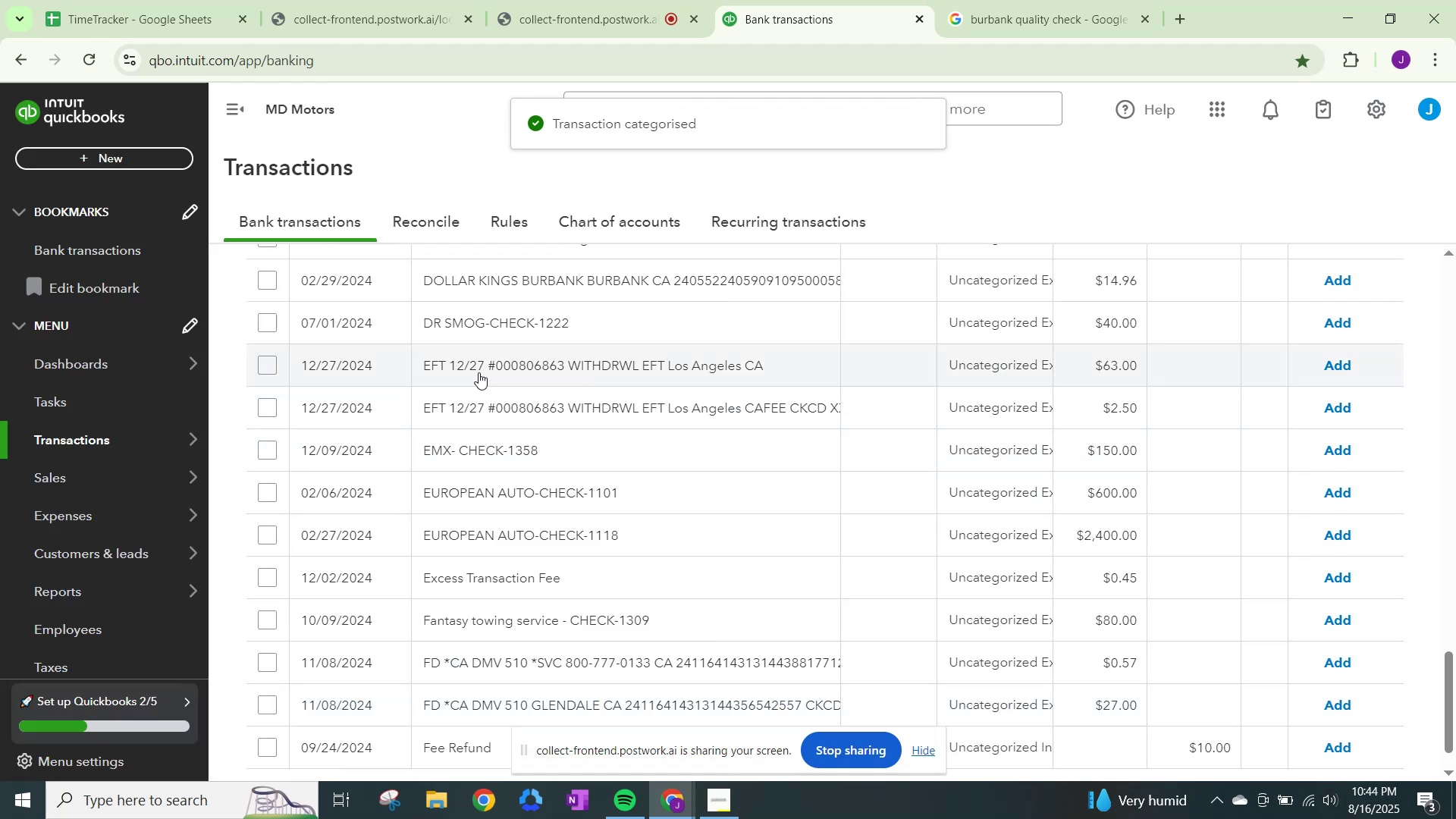 
left_click([968, 315])
 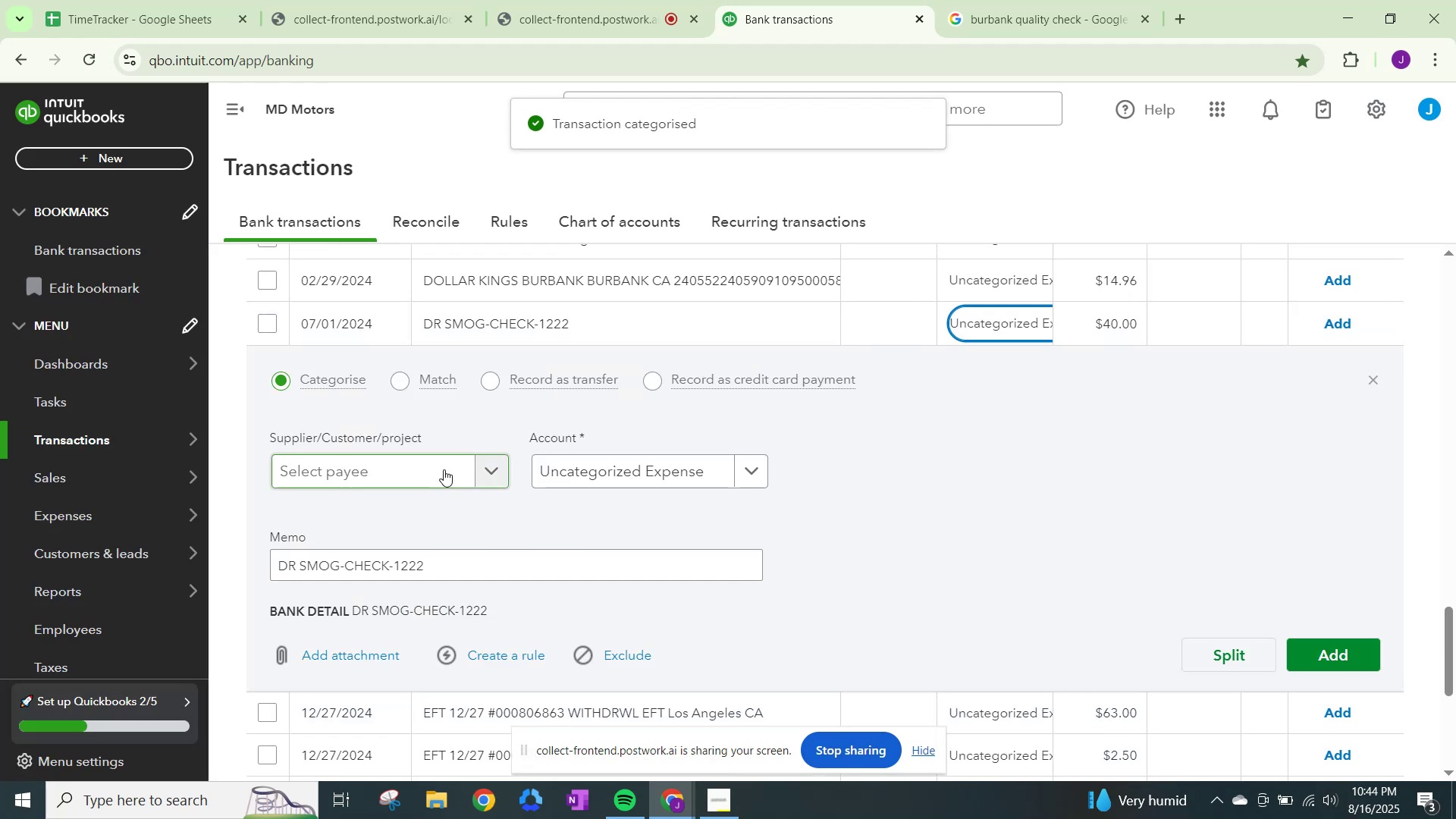 
left_click([444, 469])
 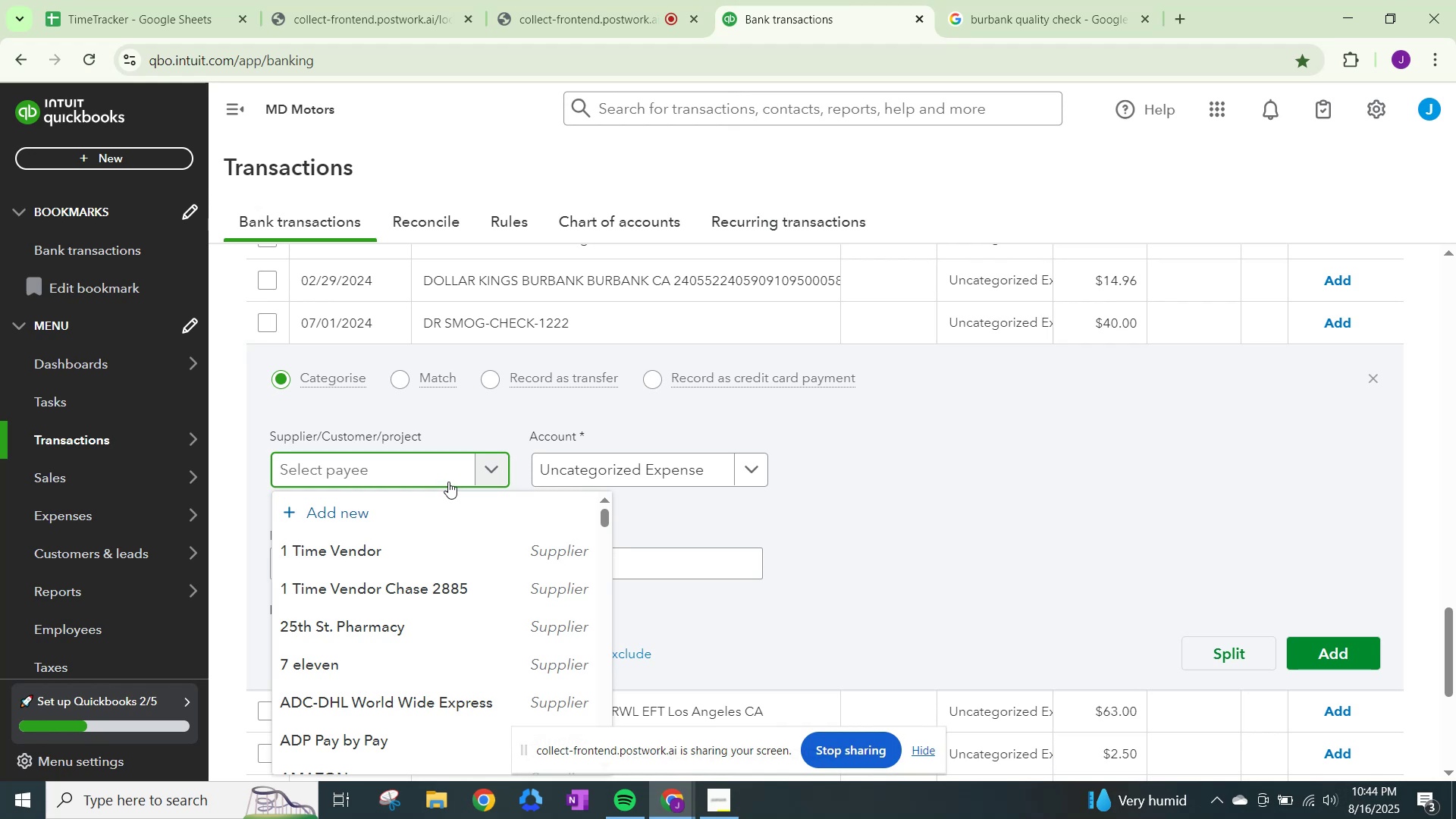 
type(smog)
 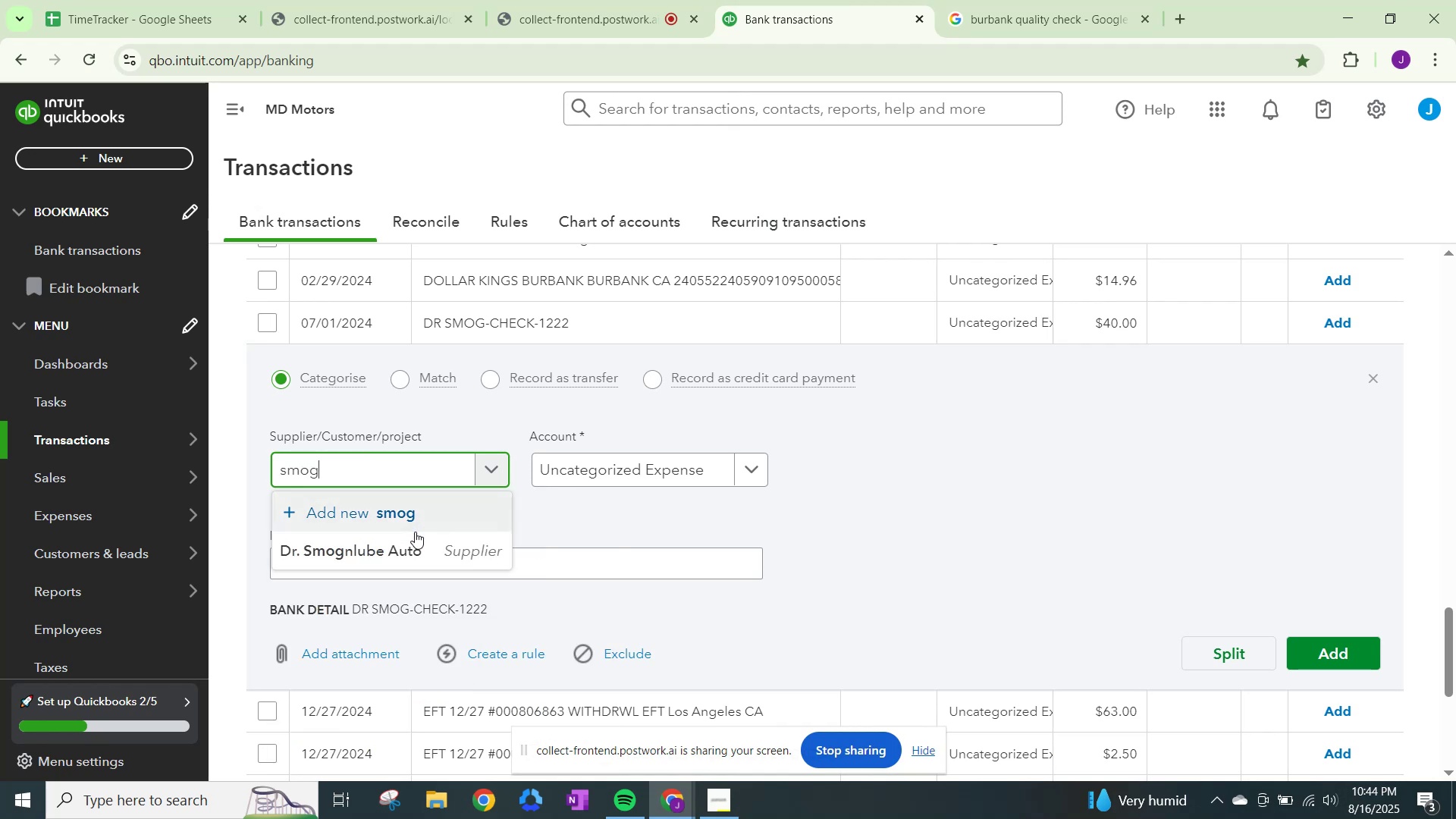 
left_click([406, 548])
 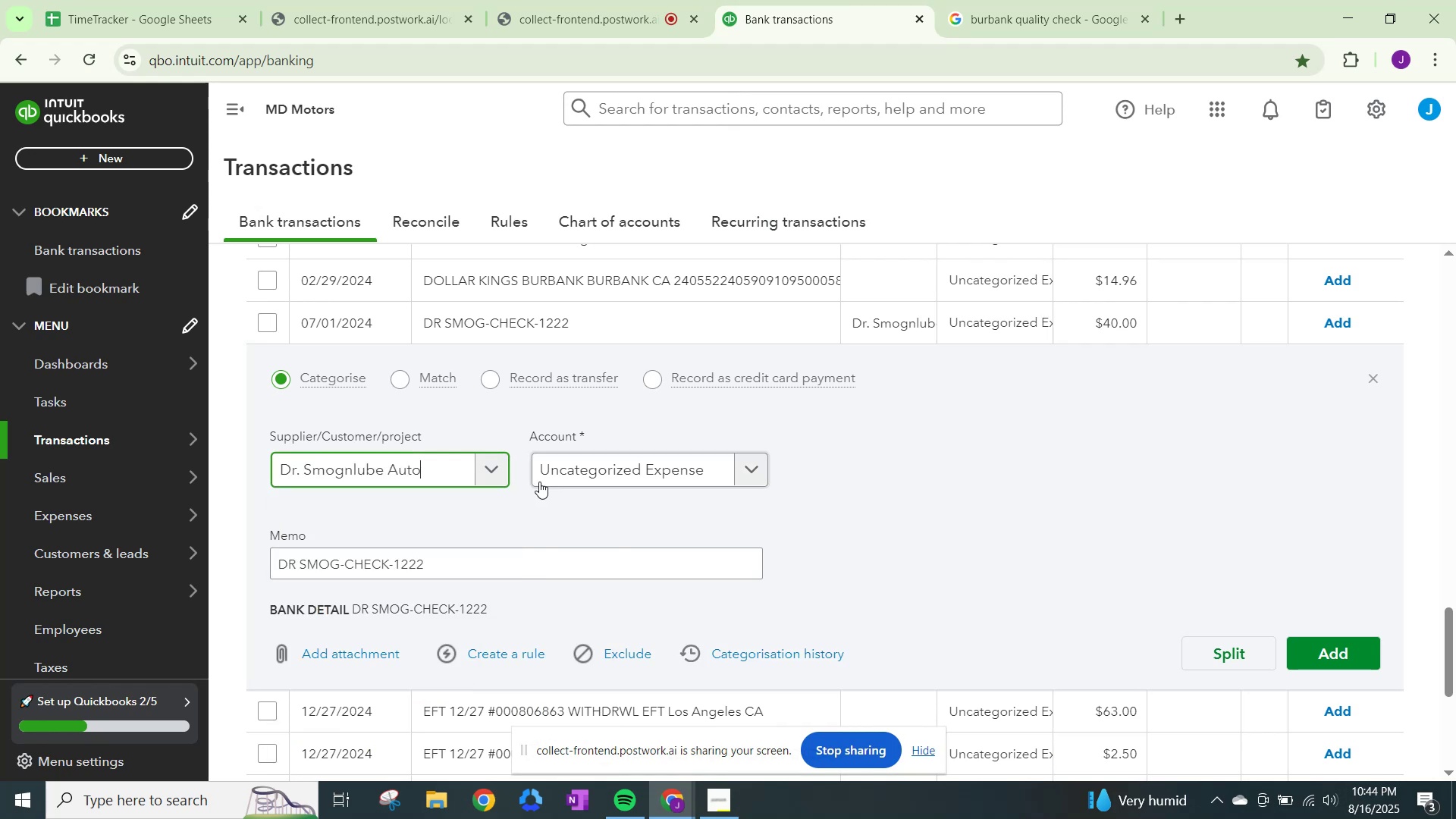 
left_click([539, 482])
 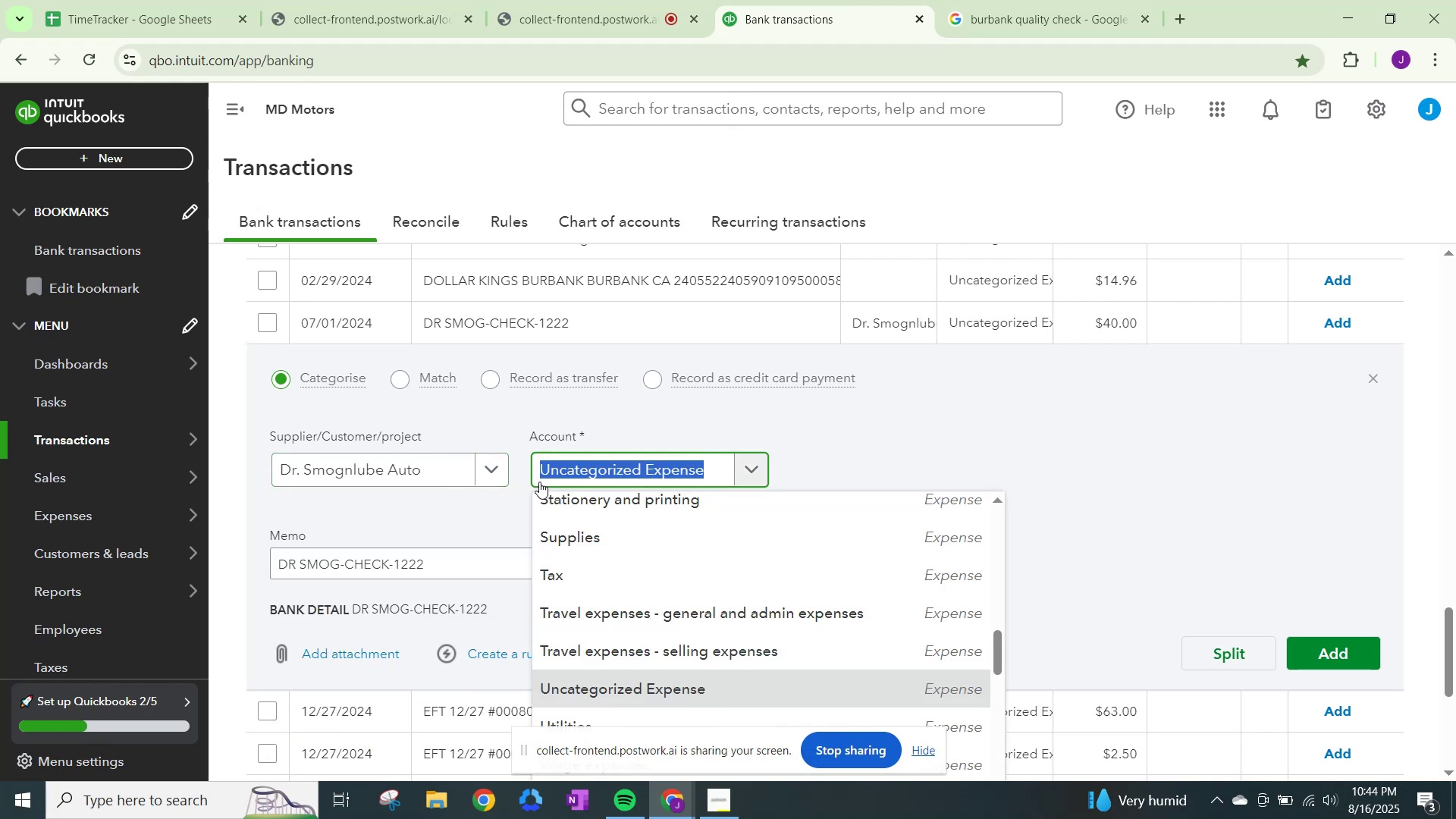 
wait(6.32)
 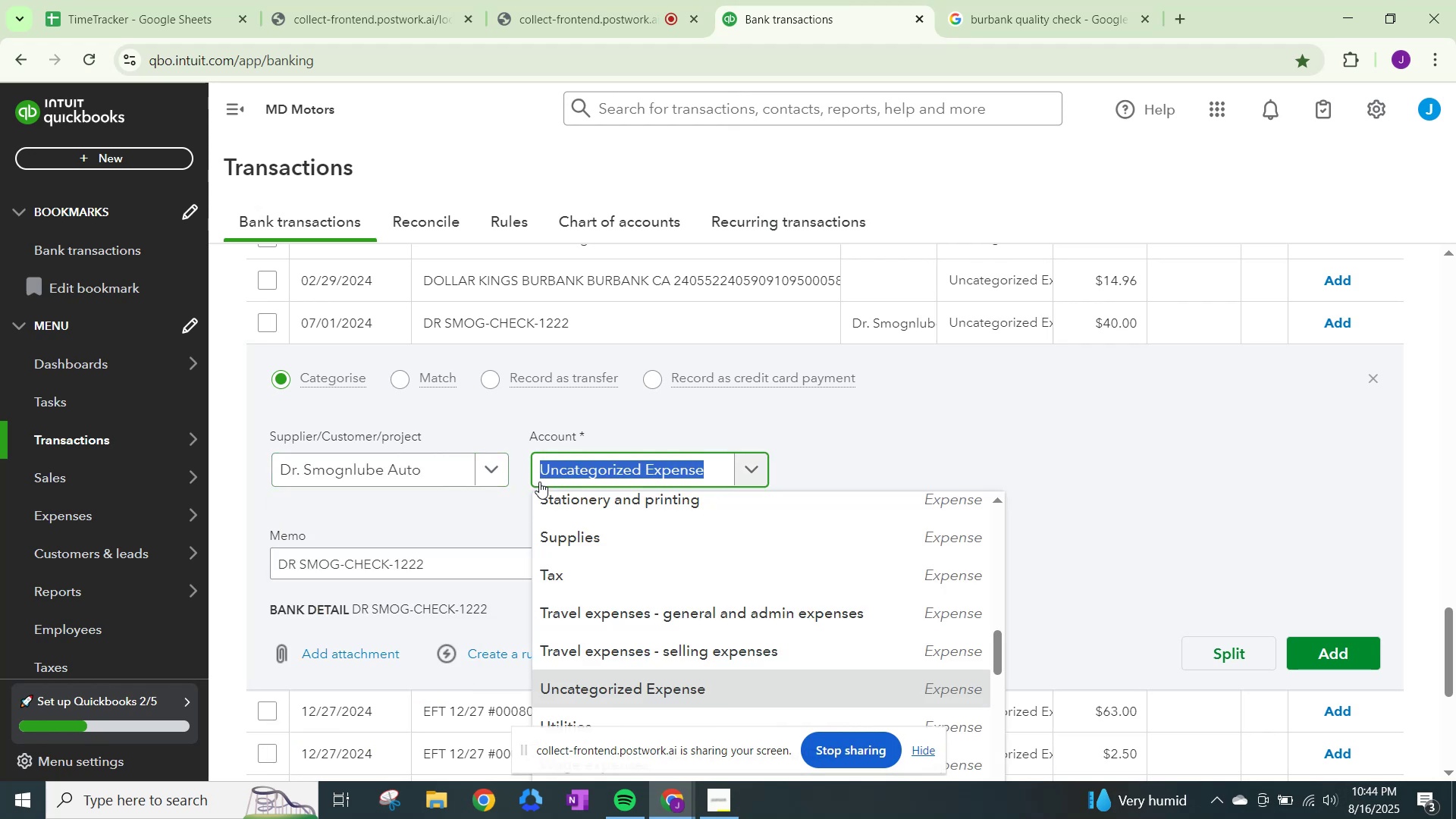 
type(repairs)
 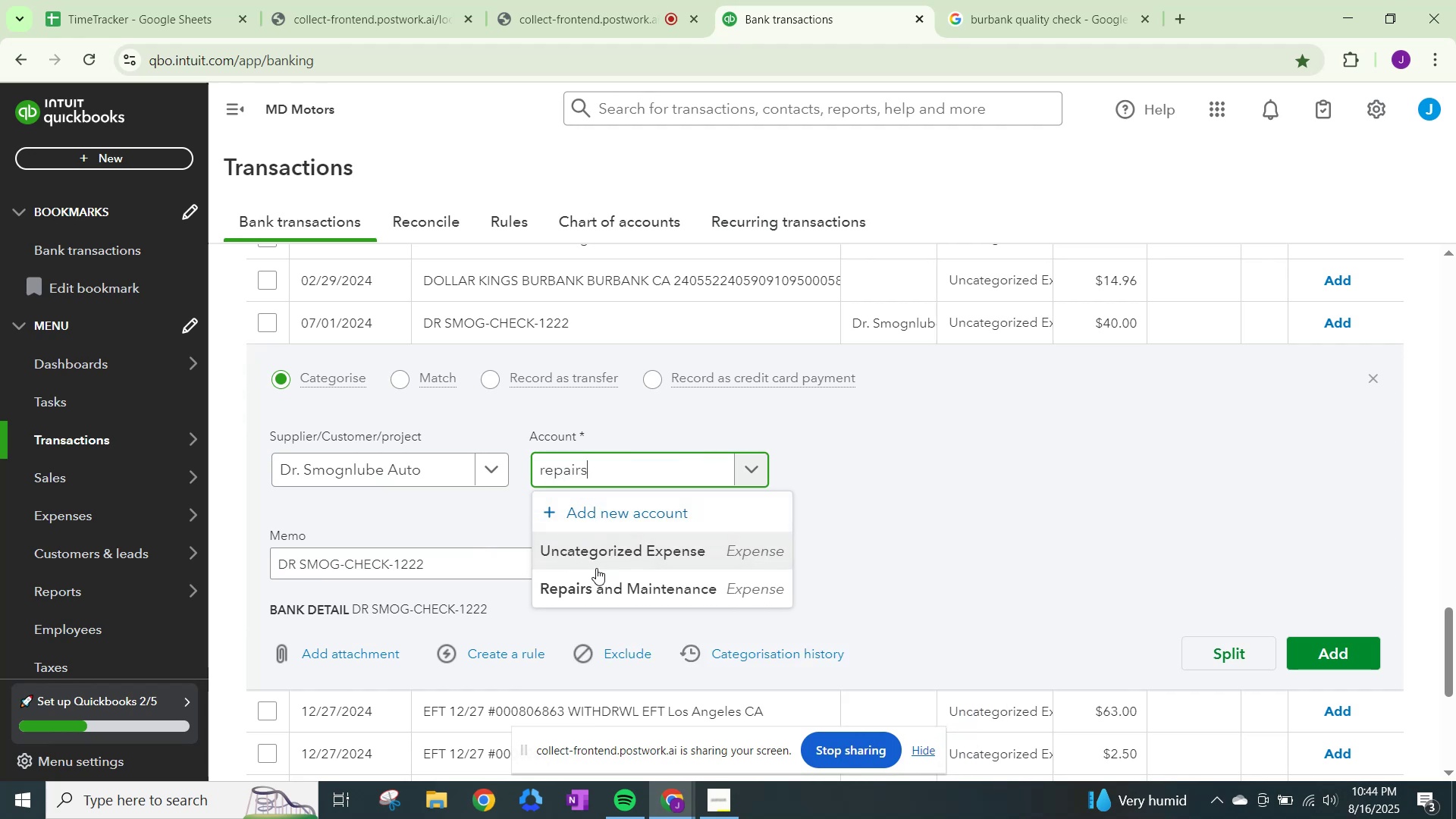 
left_click([602, 610])
 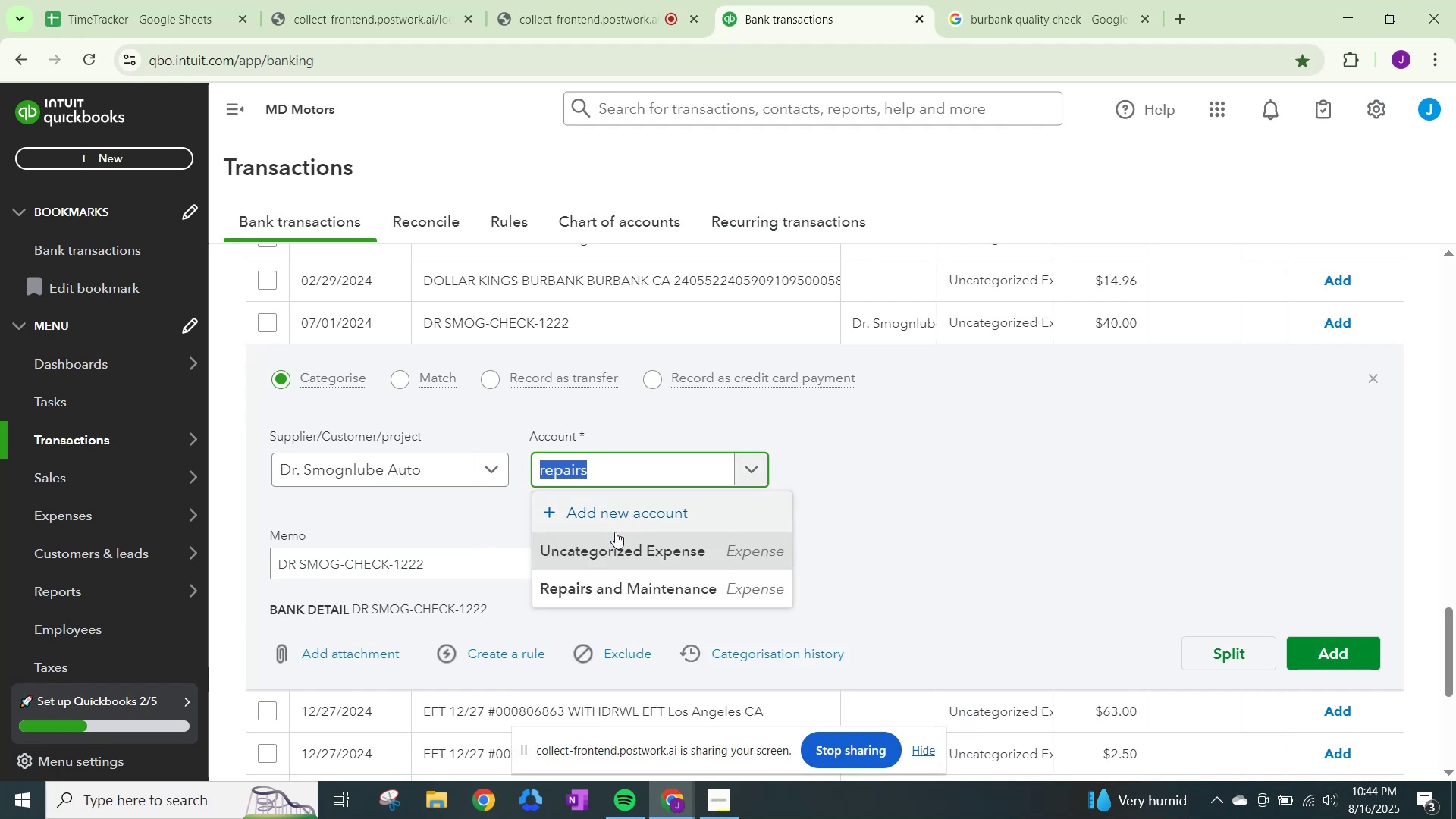 
left_click([629, 597])
 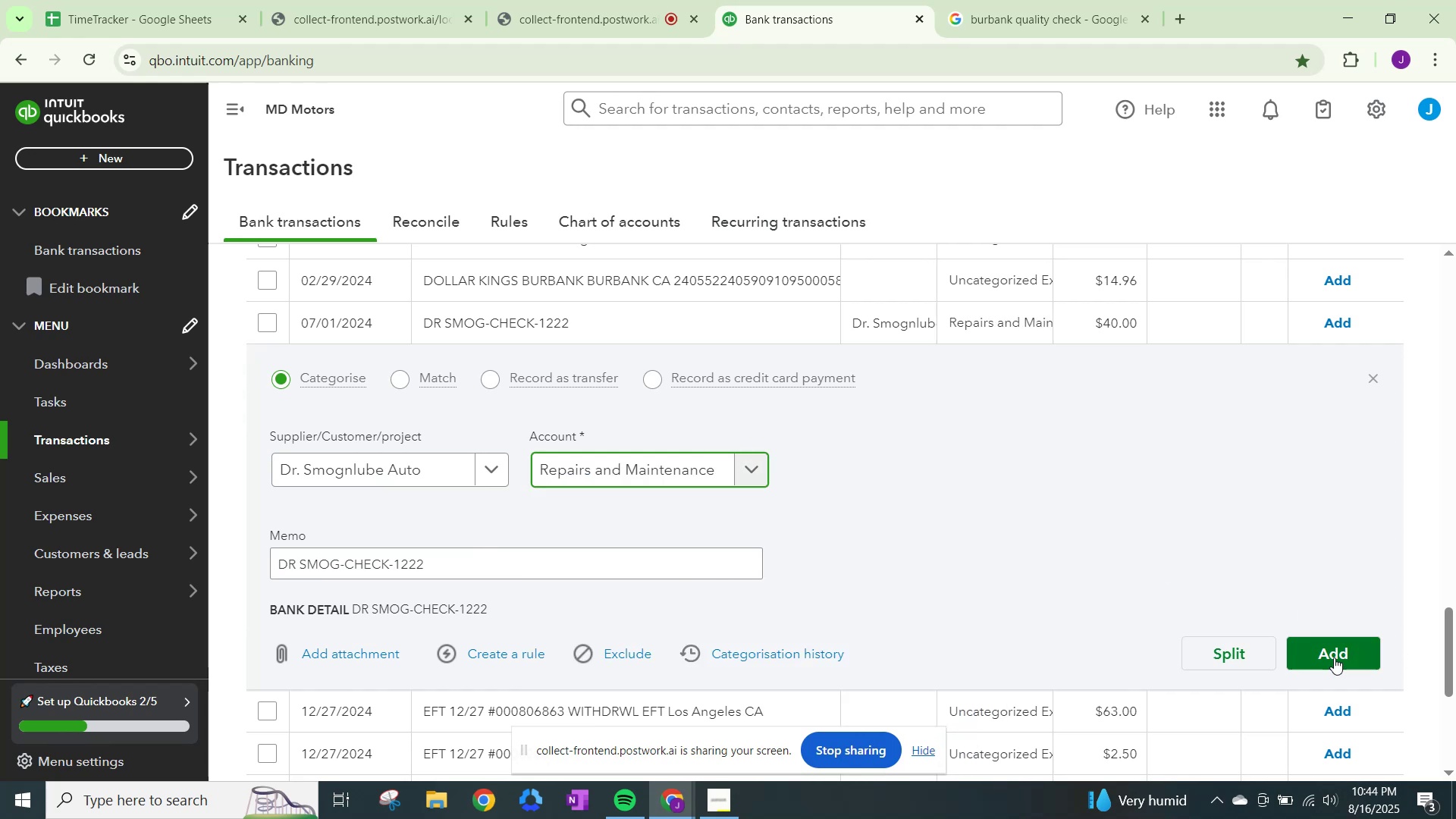 
left_click([1334, 657])
 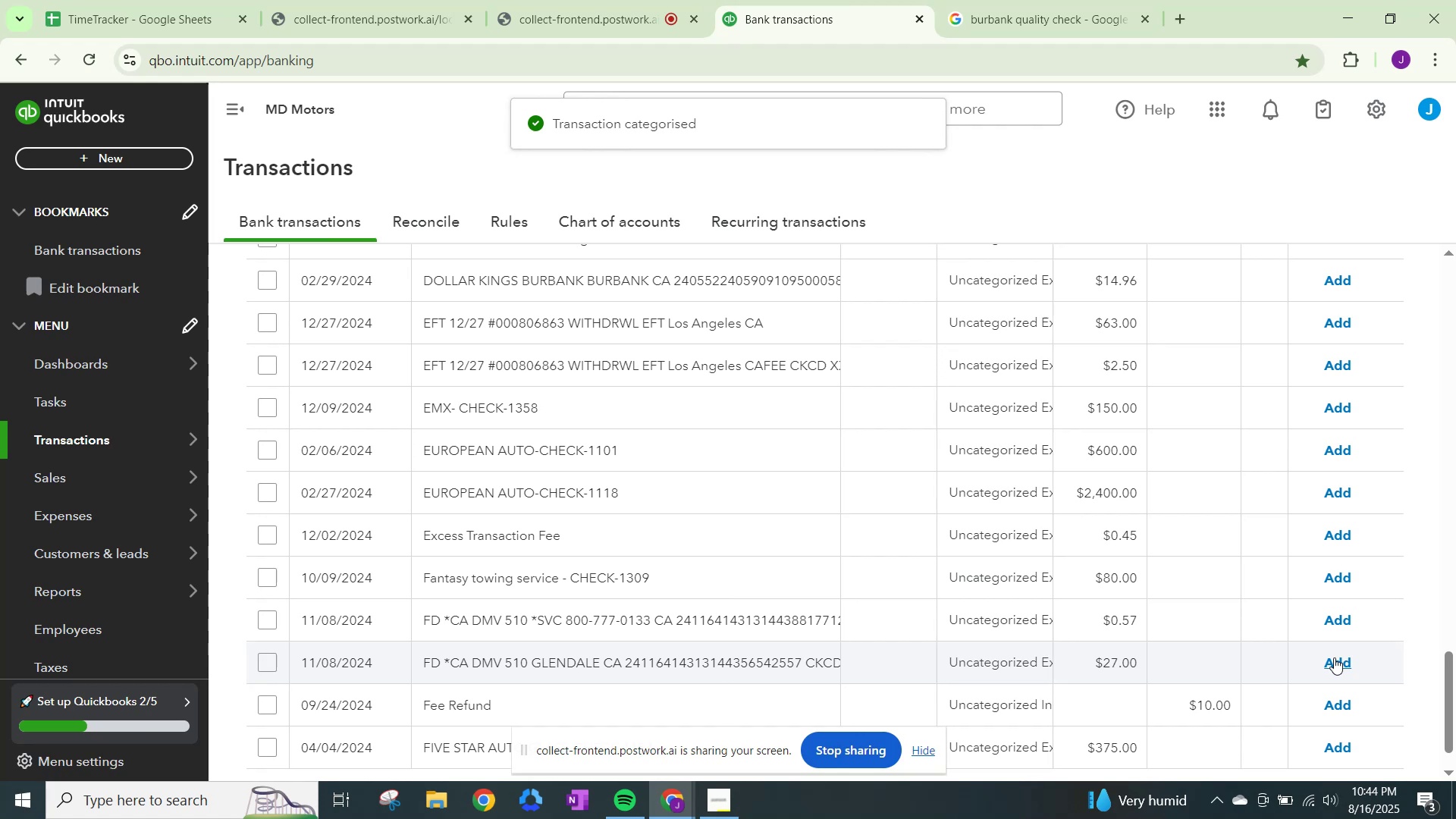 
scroll: coordinate [1335, 658], scroll_direction: down, amount: 2.0
 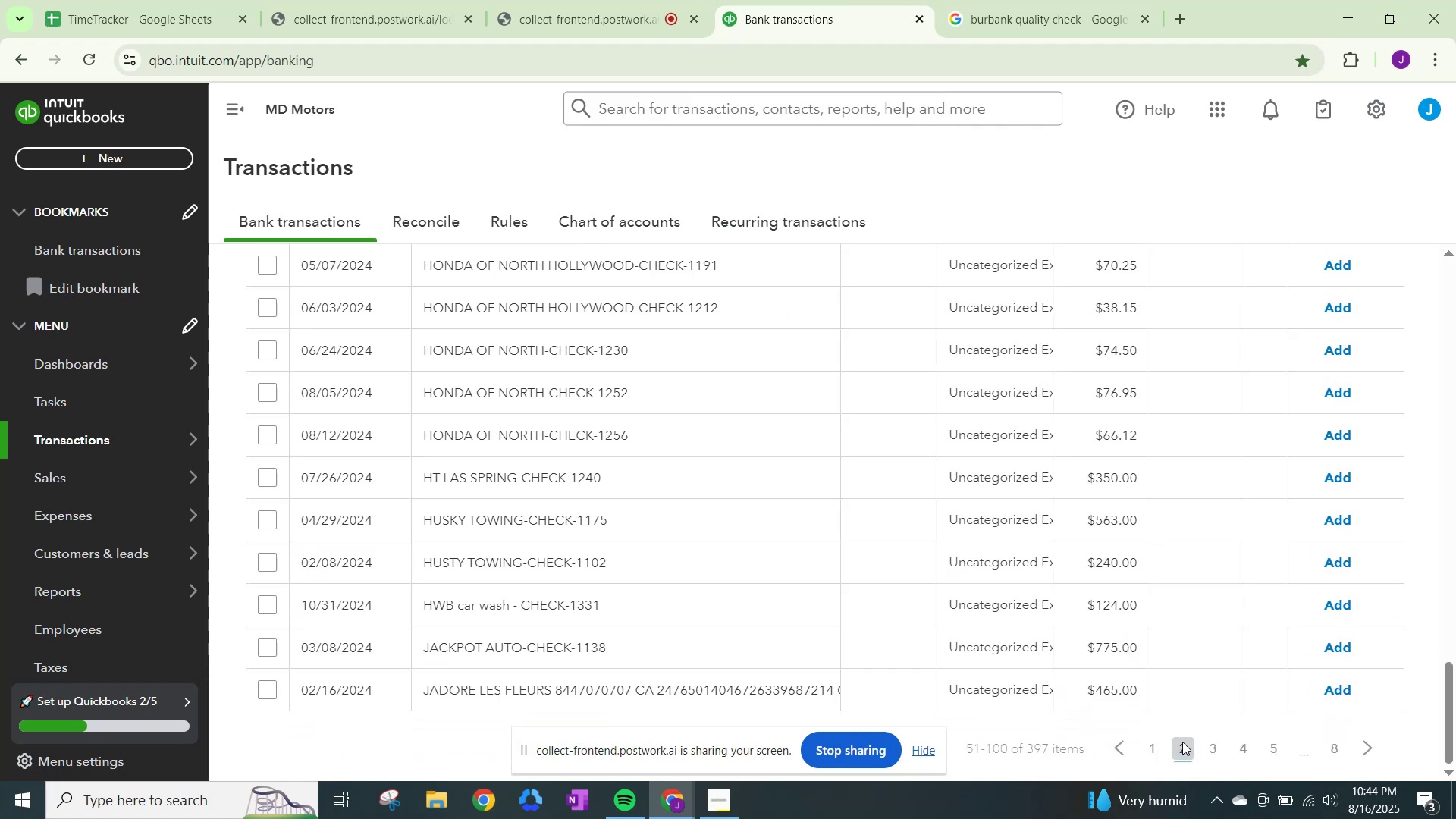 
wait(6.03)
 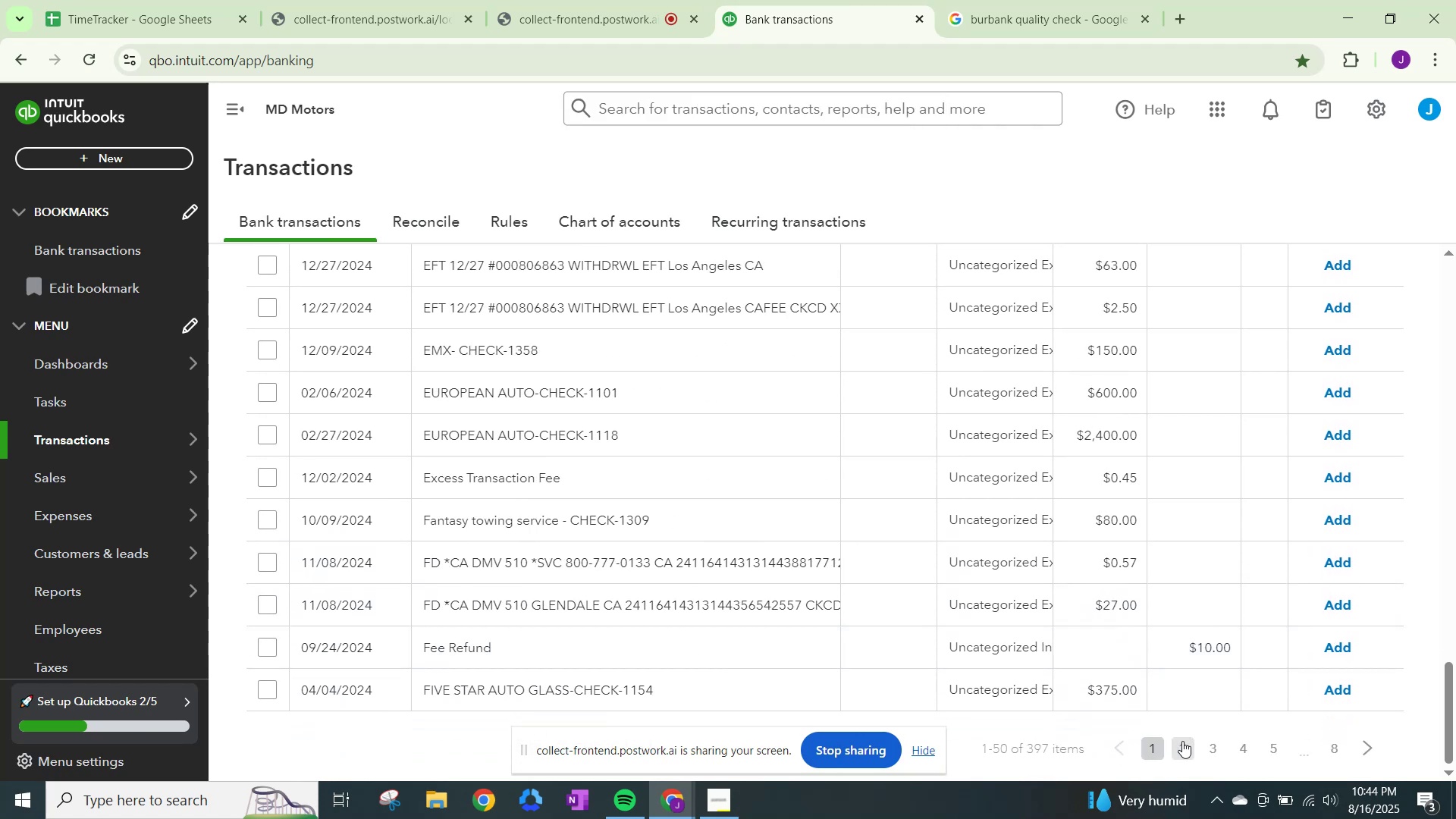 
scroll: coordinate [1192, 728], scroll_direction: up, amount: 8.0
 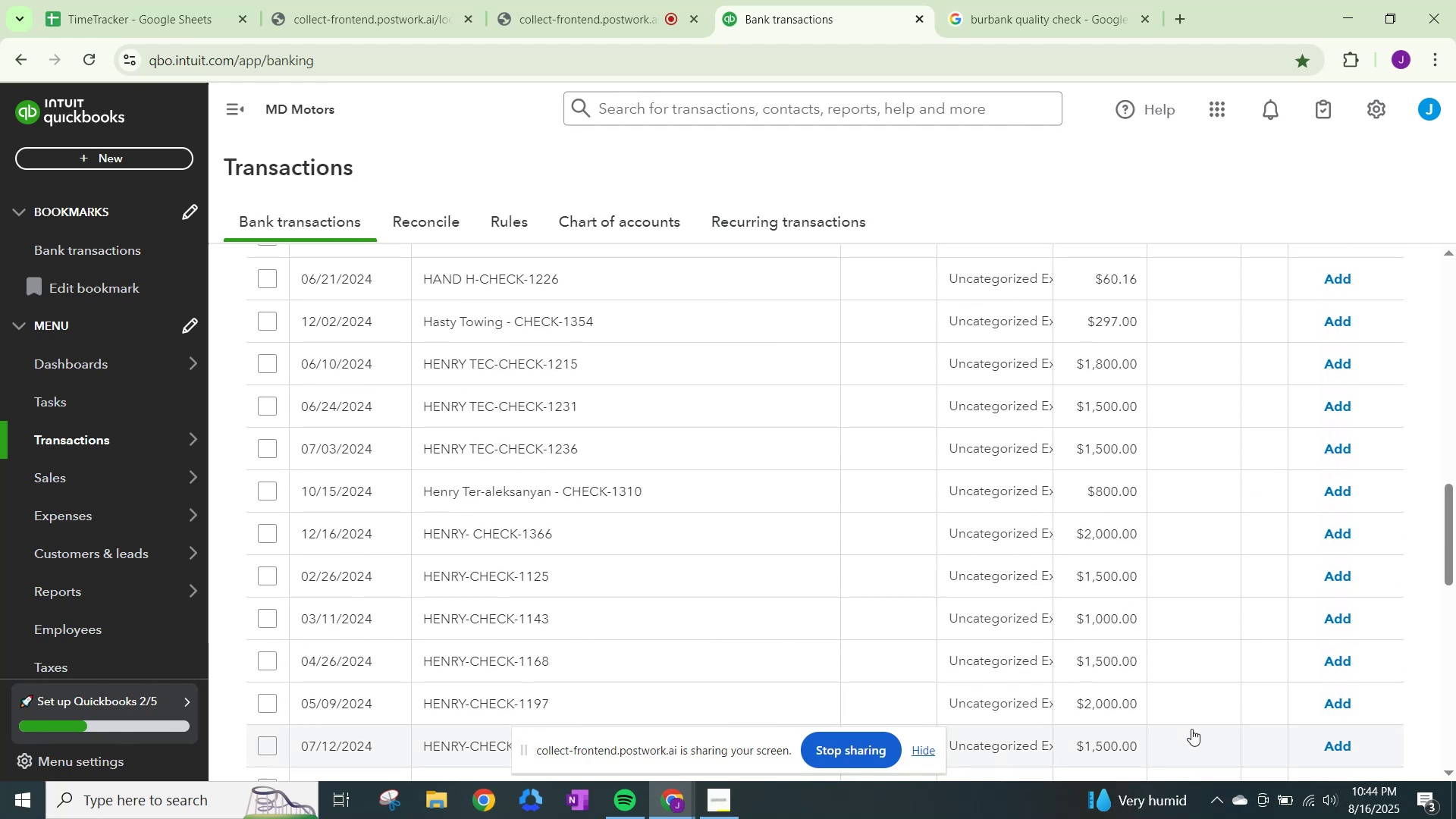 
scroll: coordinate [930, 534], scroll_direction: down, amount: 4.0
 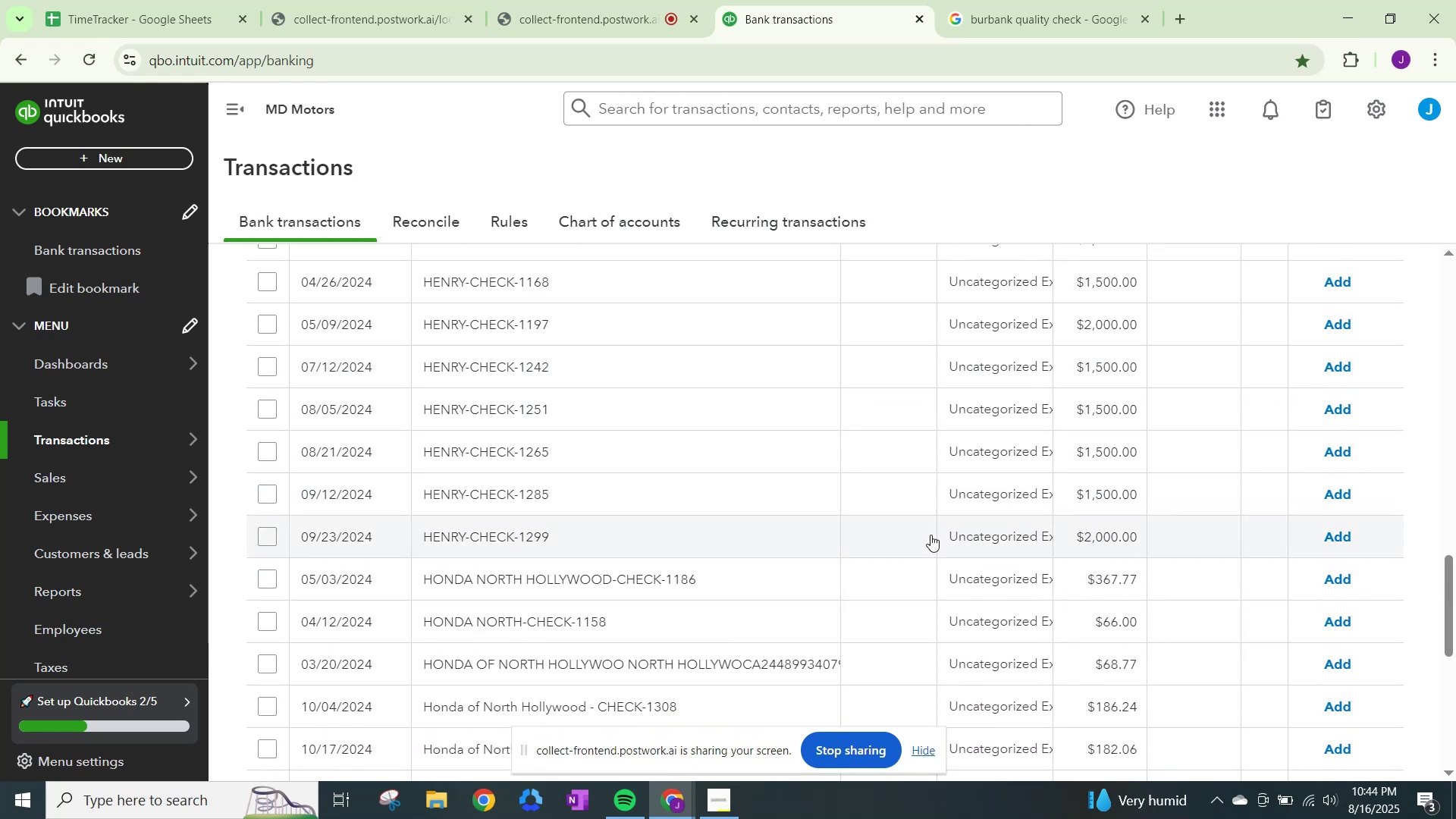 
scroll: coordinate [930, 535], scroll_direction: up, amount: 2.0
 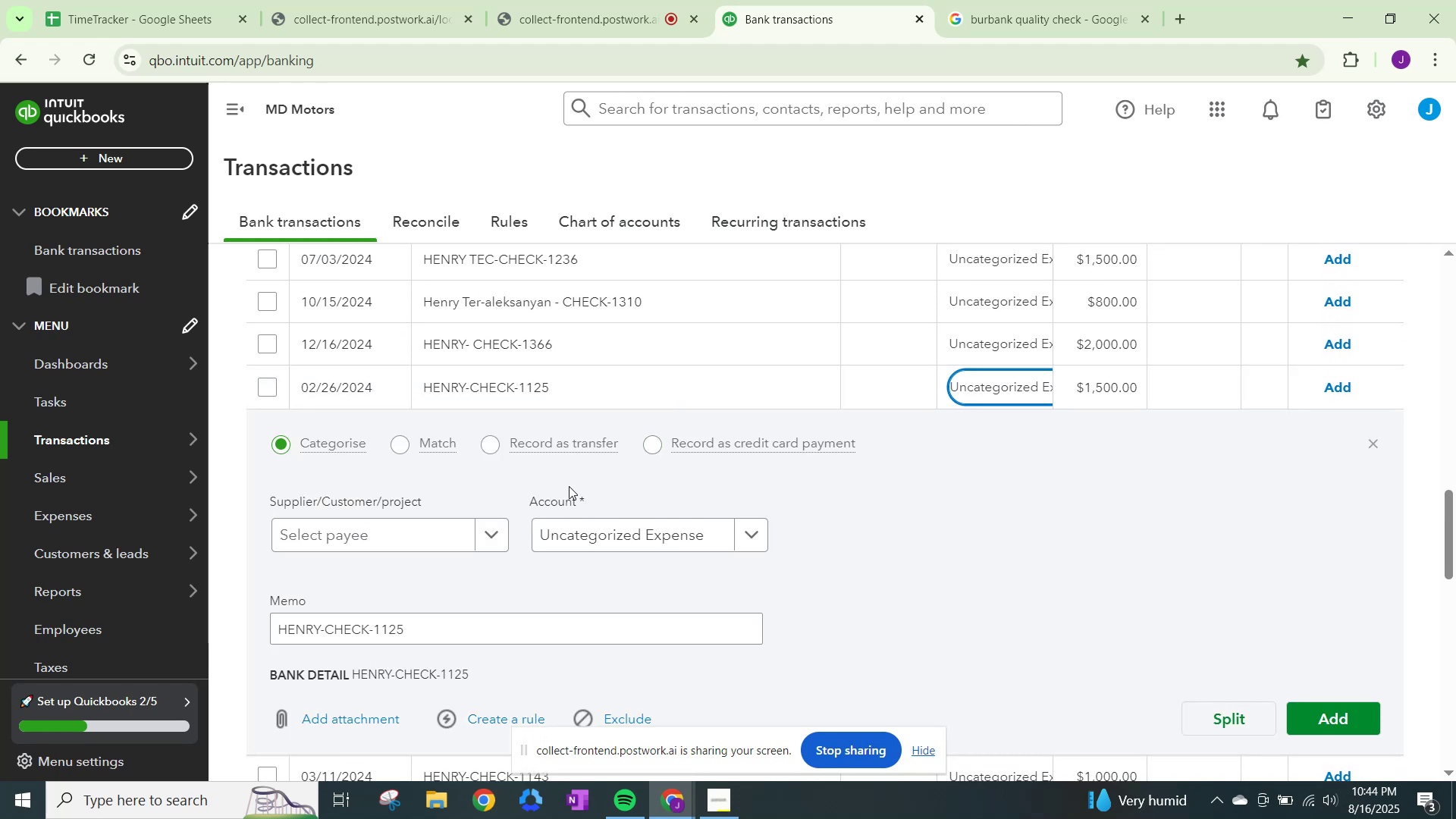 
left_click([441, 545])
 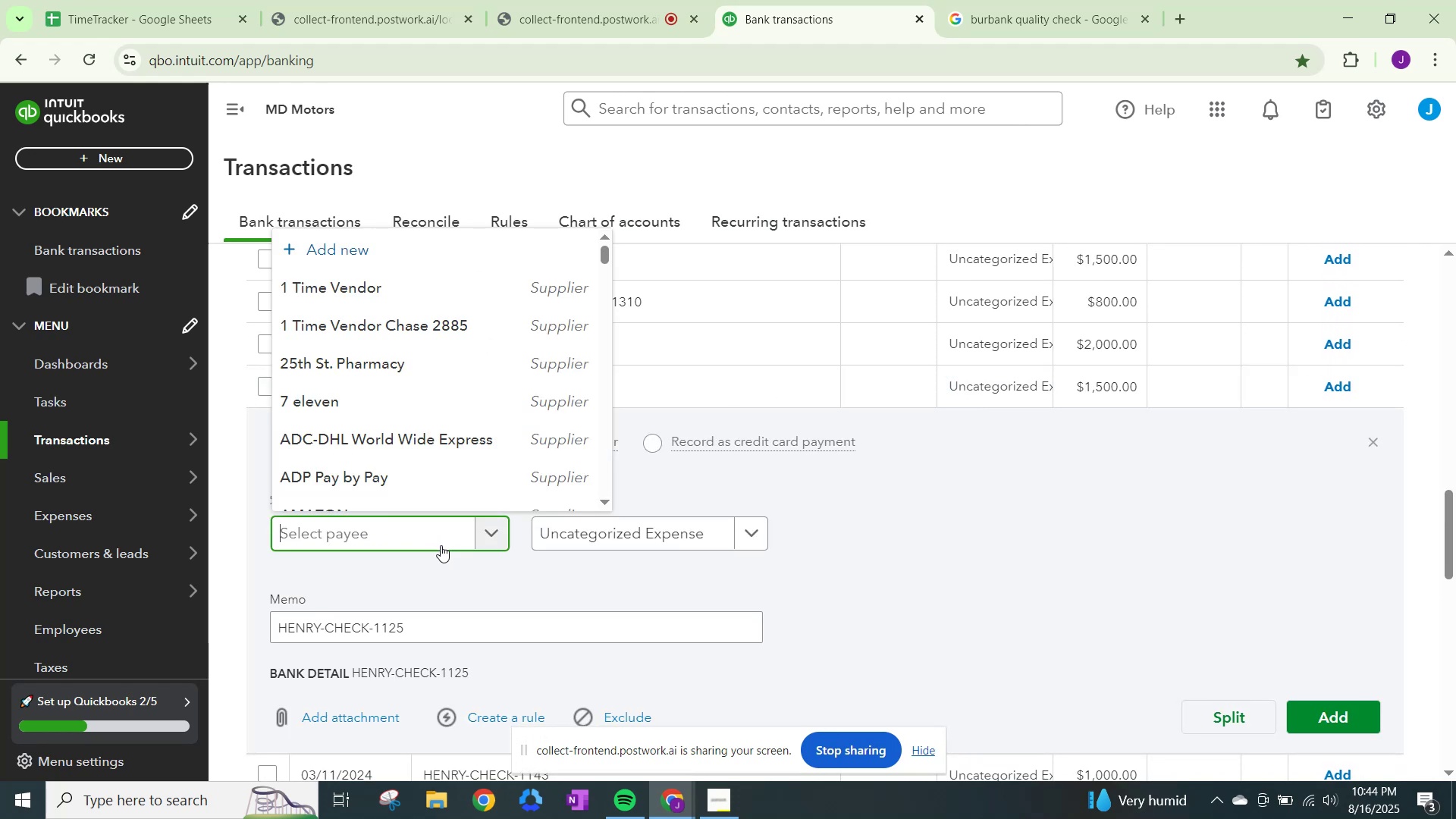 
type(Henry)
 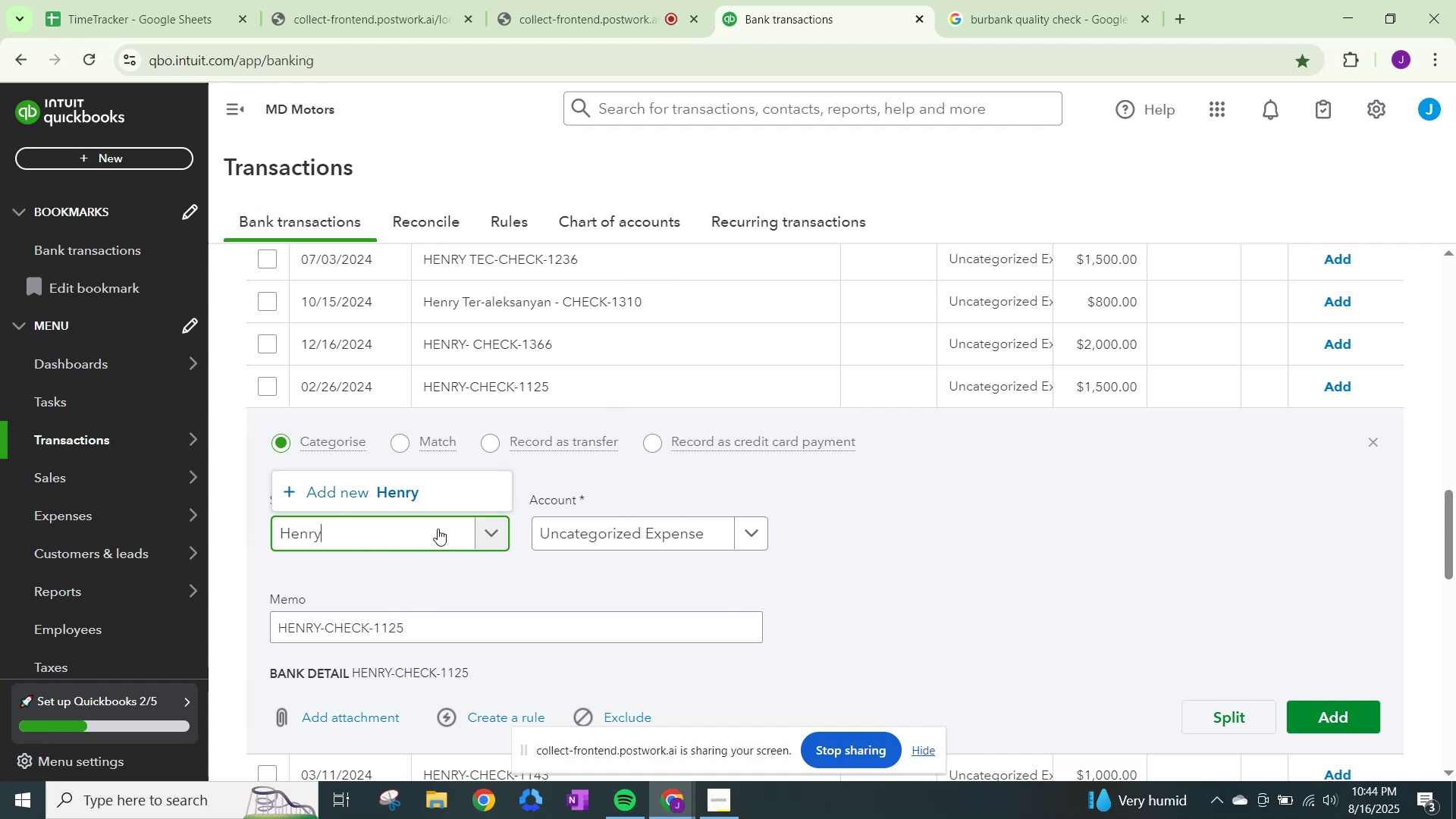 
left_click([423, 497])
 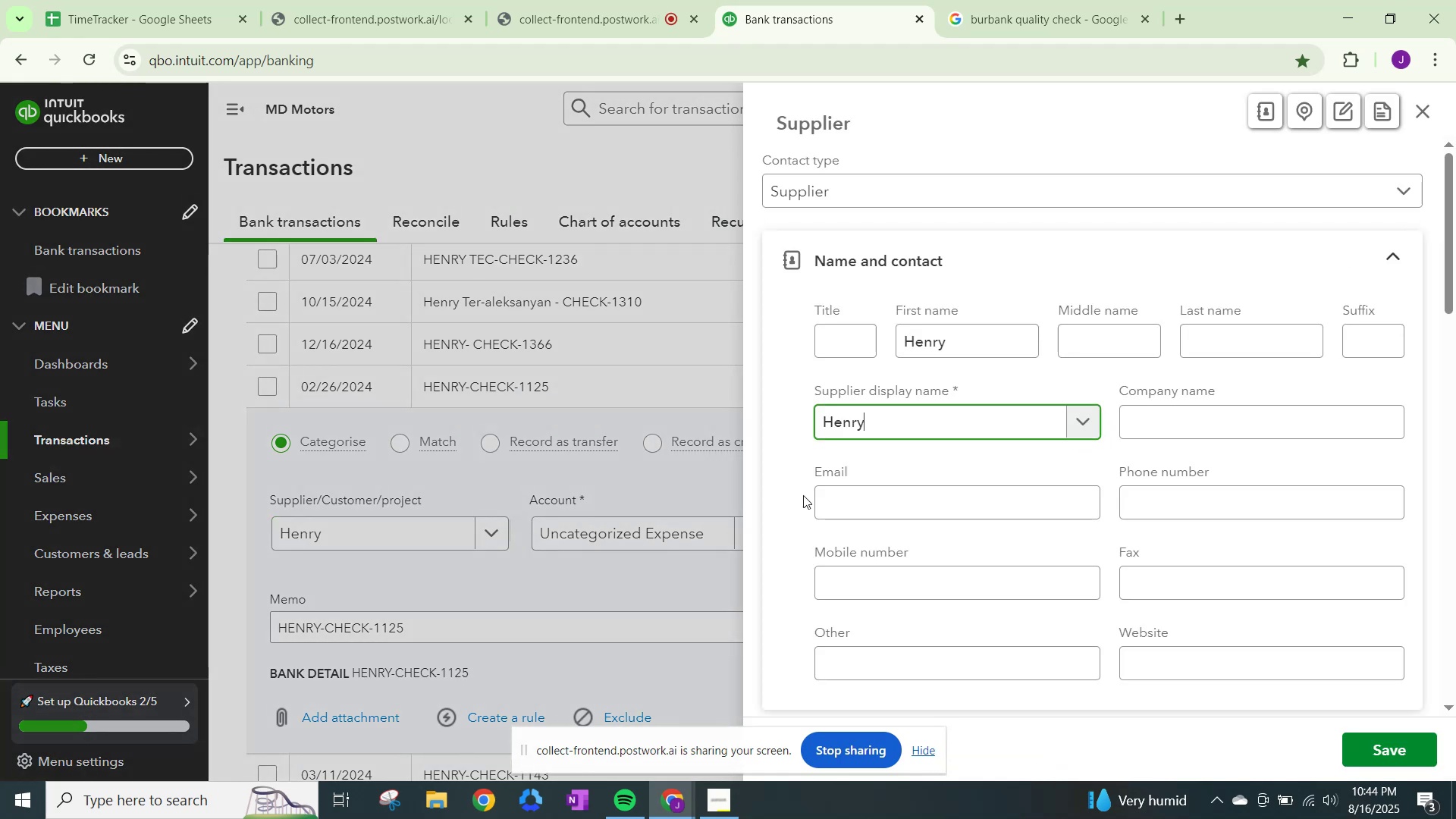 
scroll: coordinate [915, 540], scroll_direction: down, amount: 20.0
 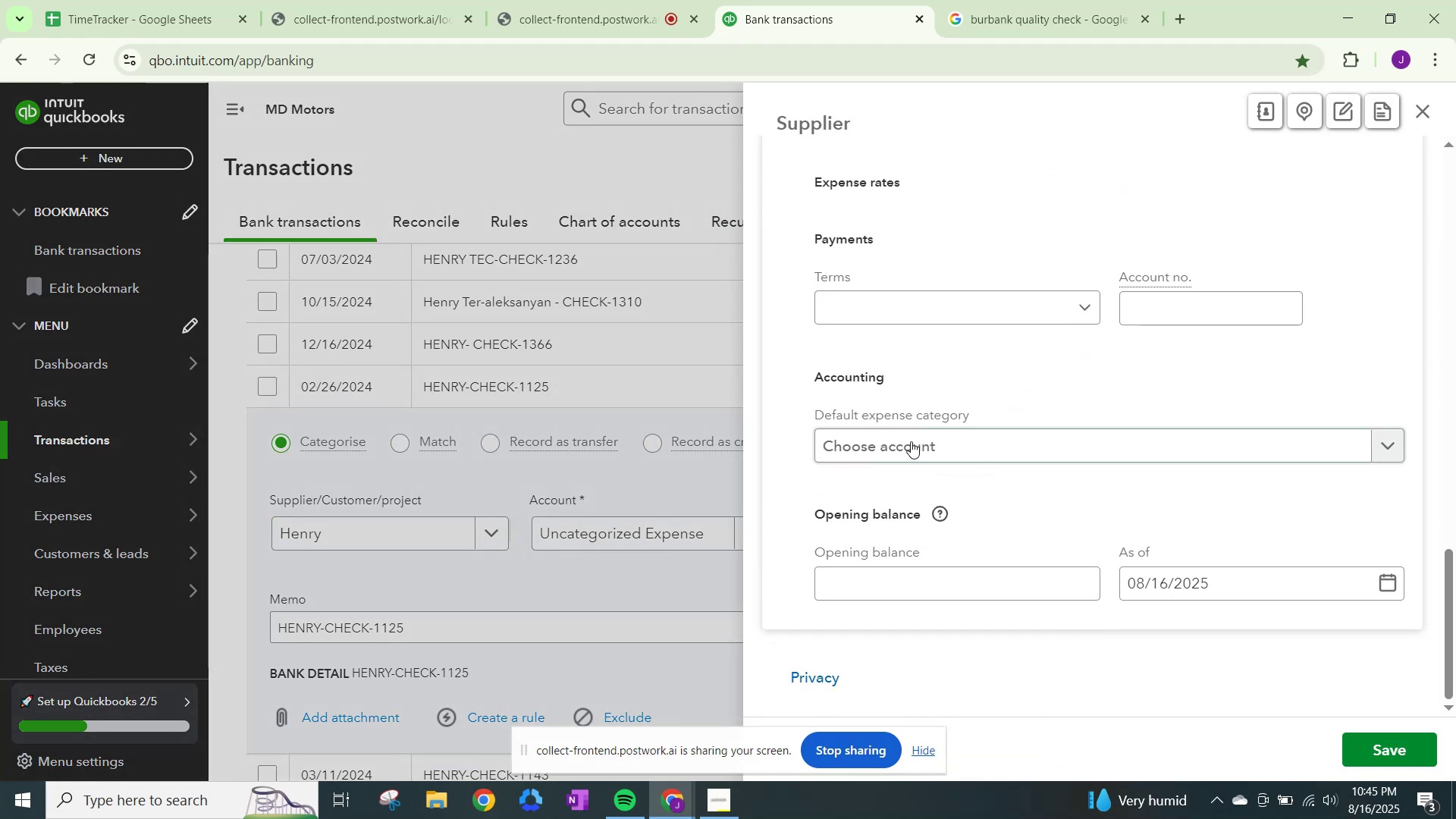 
left_click([909, 440])
 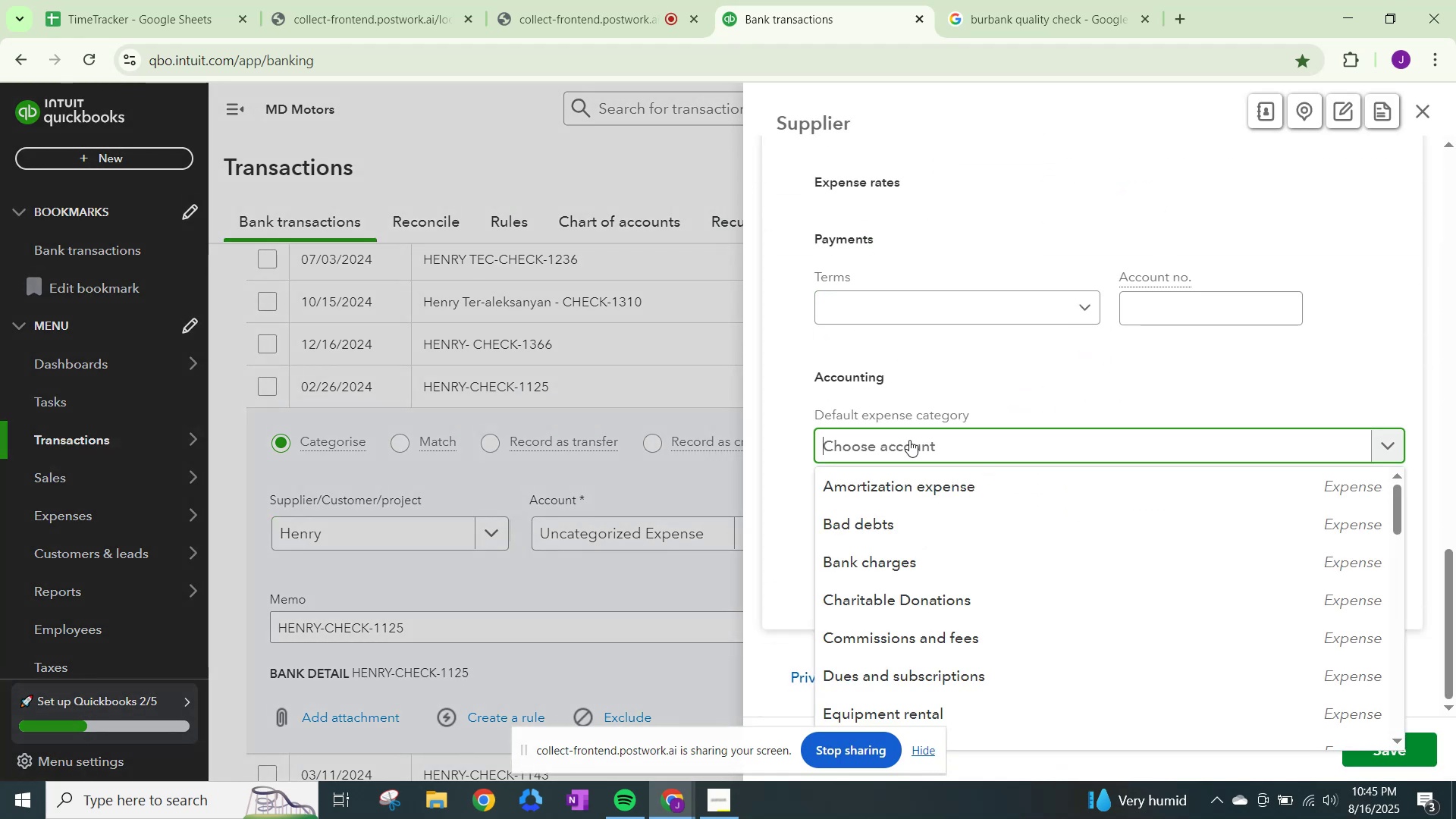 
type(wage)
 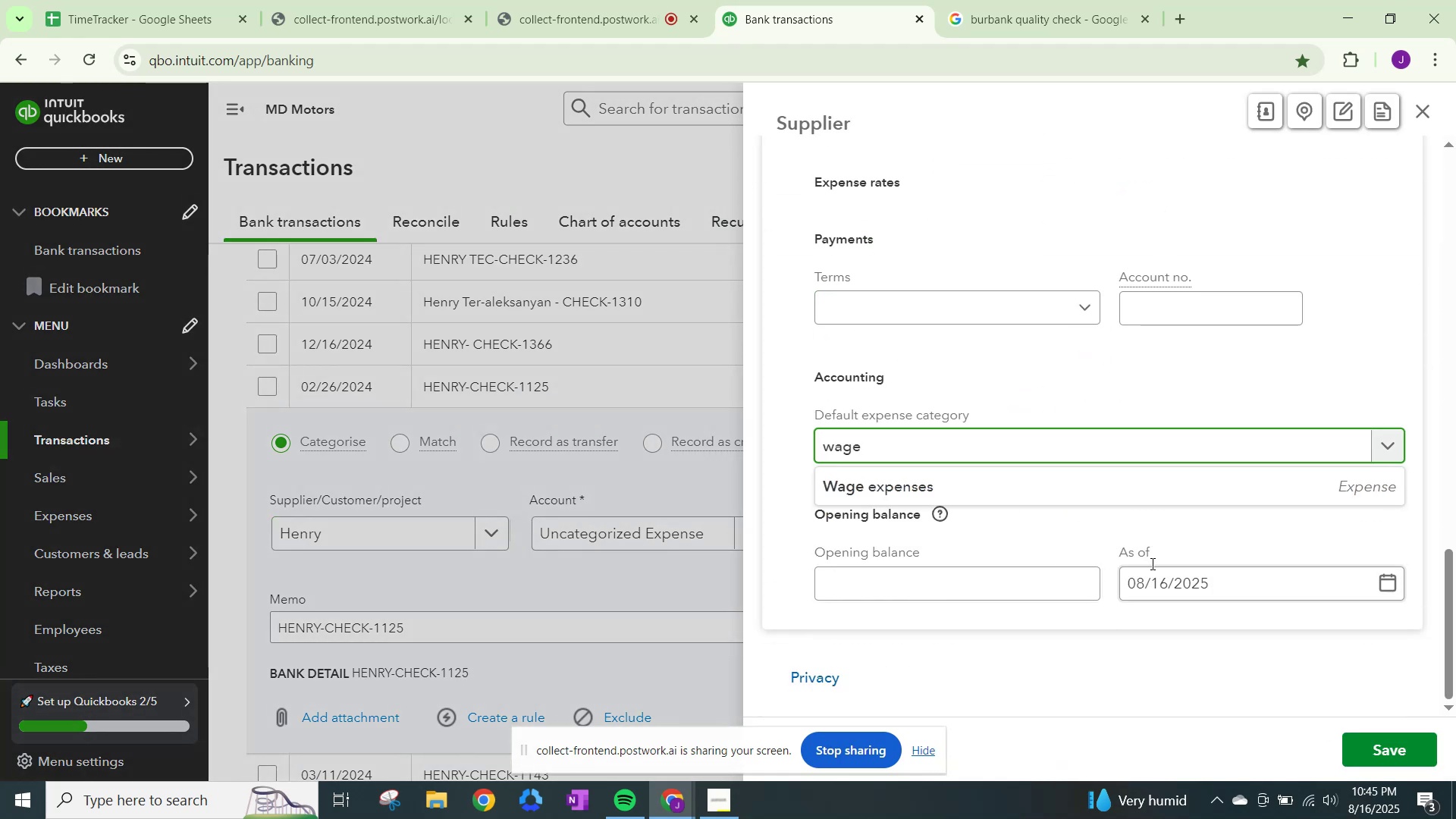 
left_click([966, 481])
 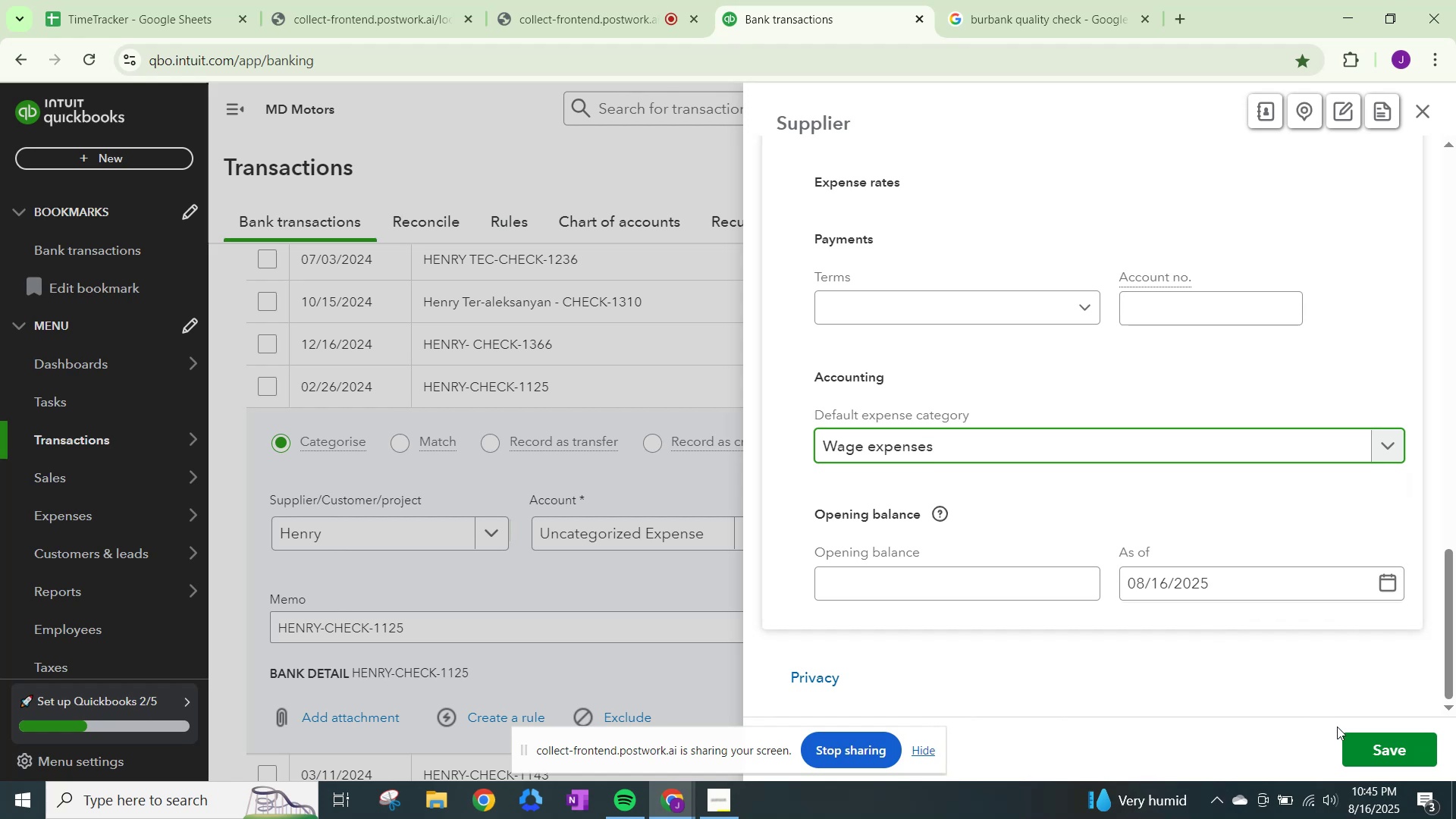 
left_click([1357, 731])
 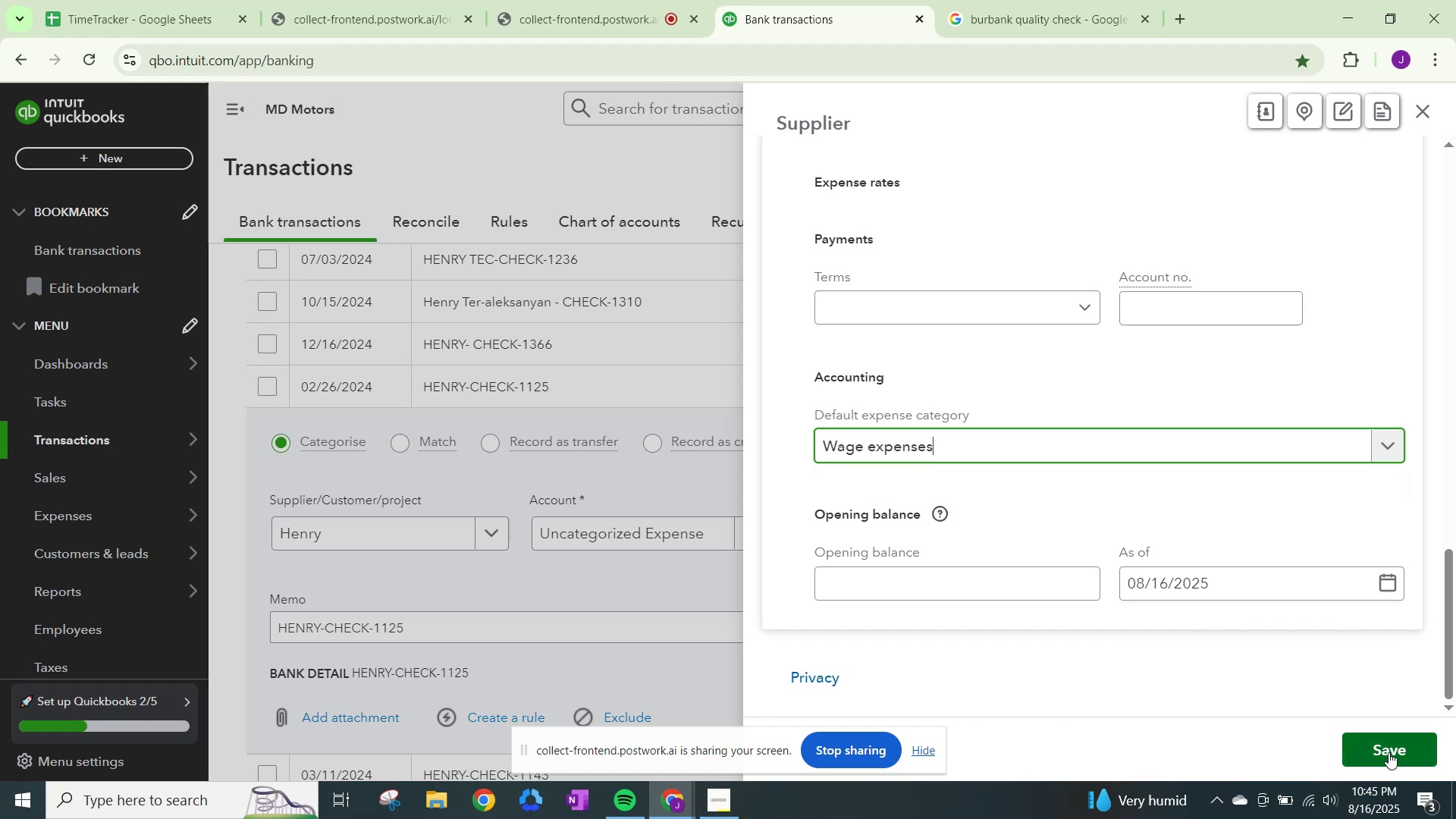 
left_click([1389, 753])
 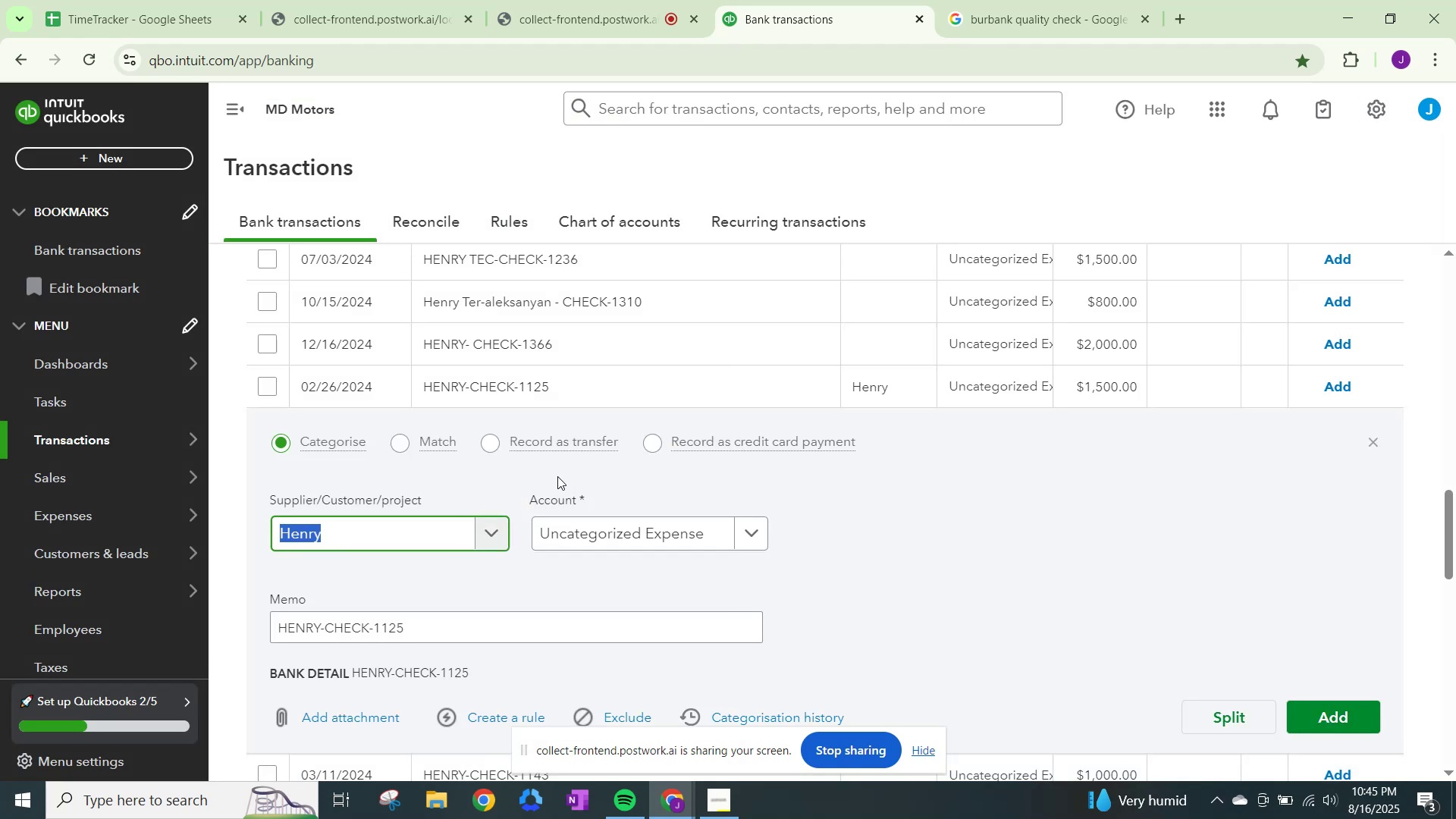 
left_click([635, 530])
 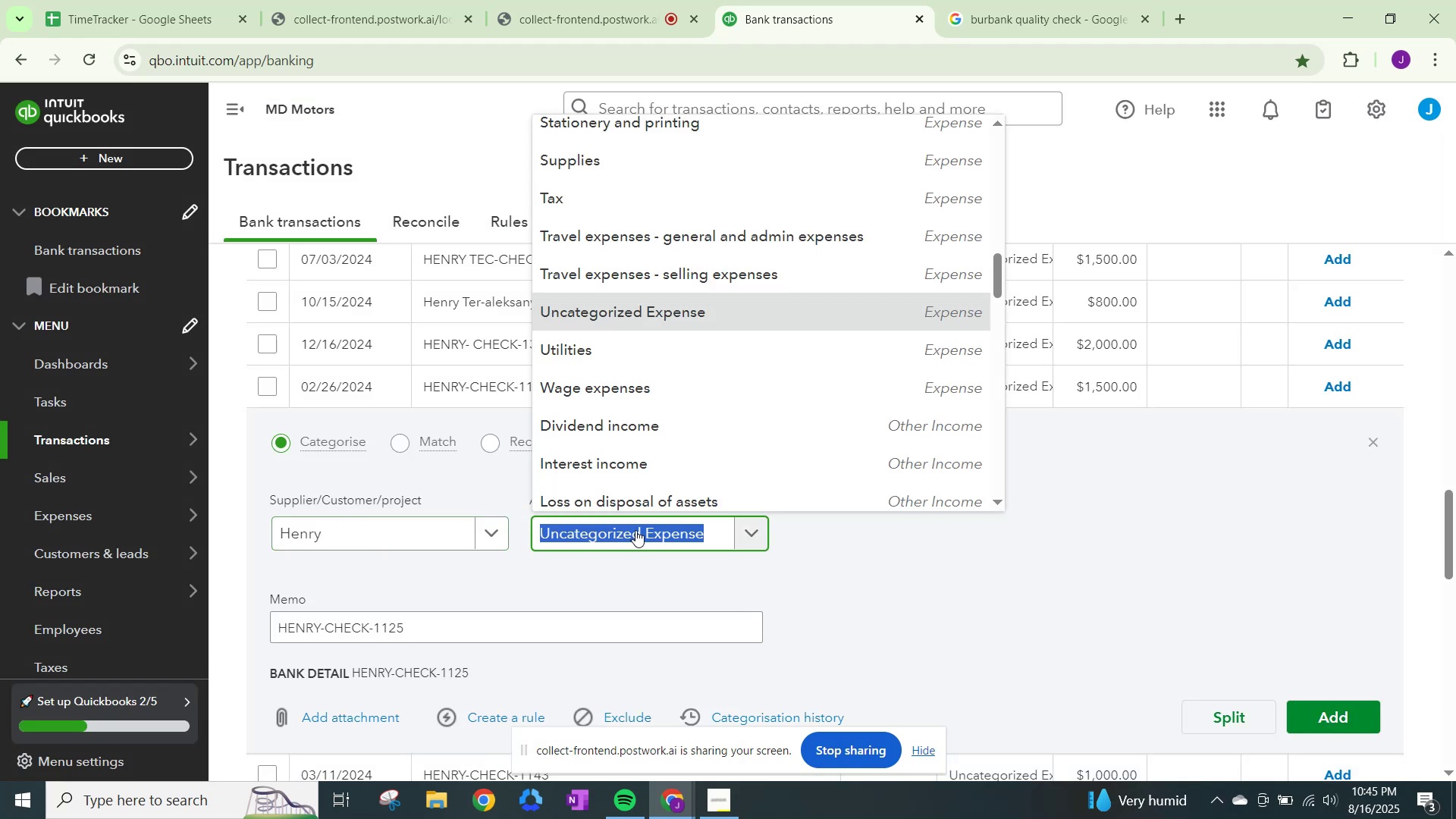 
type(wage)
 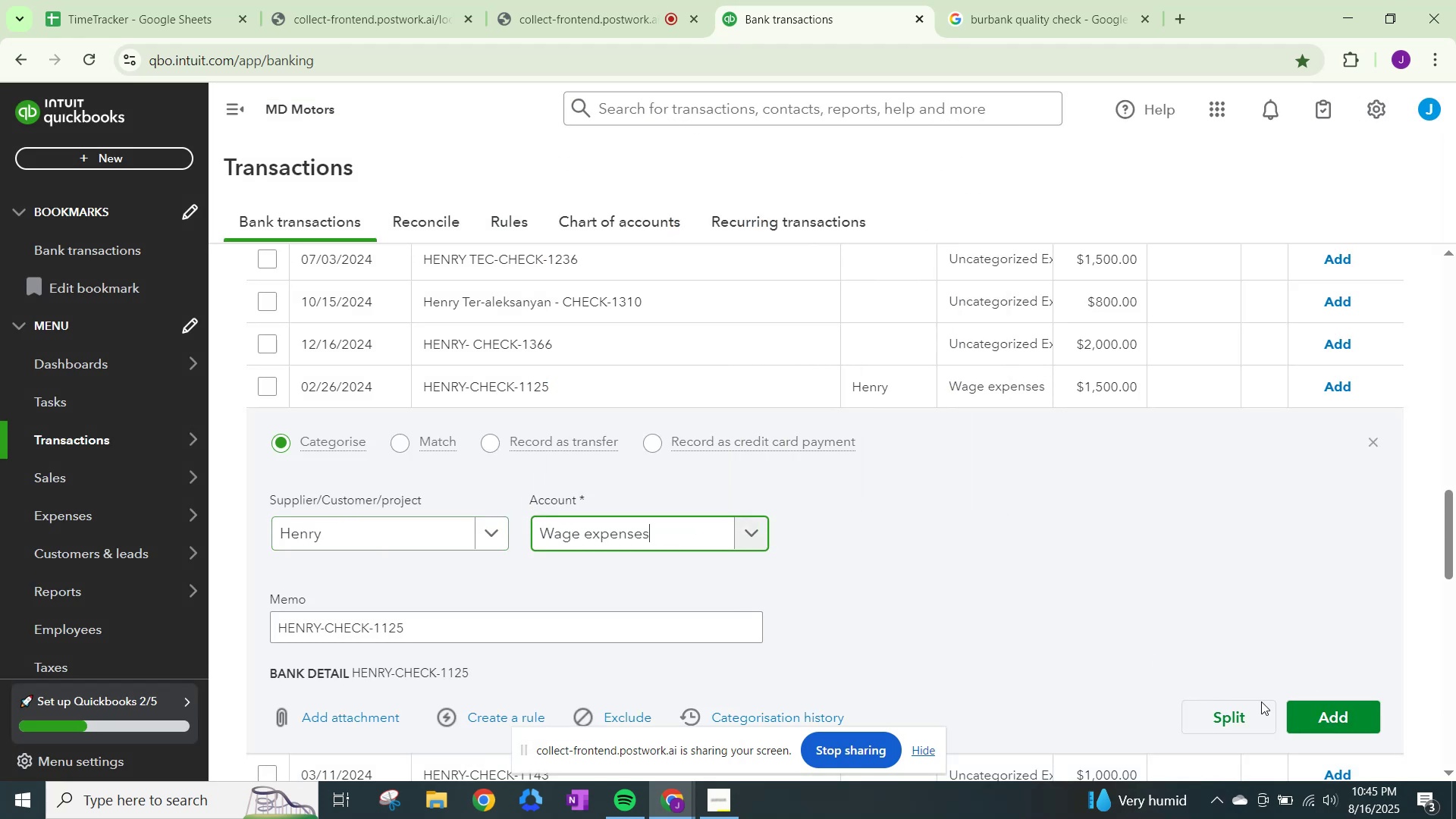 
left_click([1348, 718])
 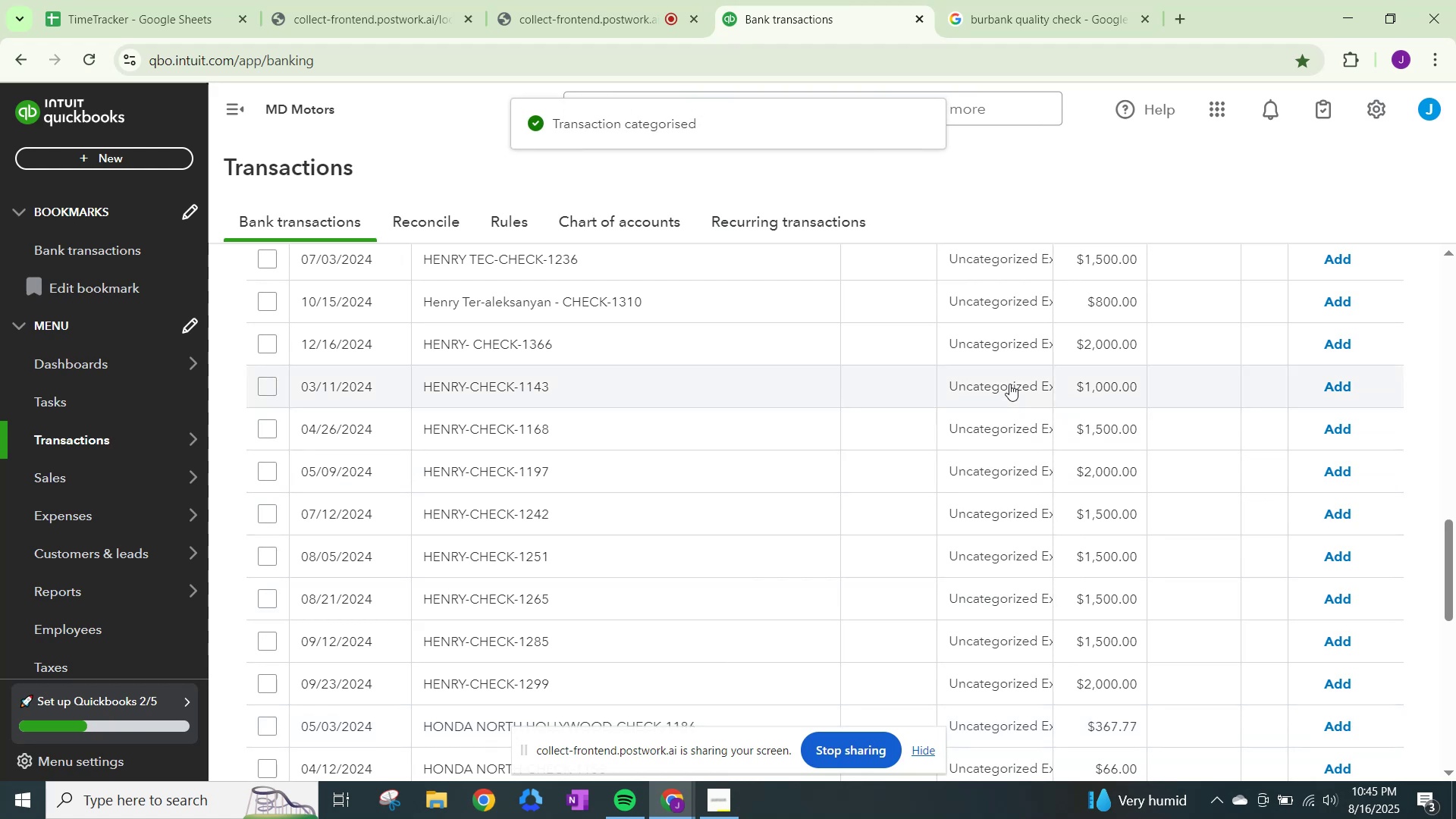 
left_click([1012, 347])
 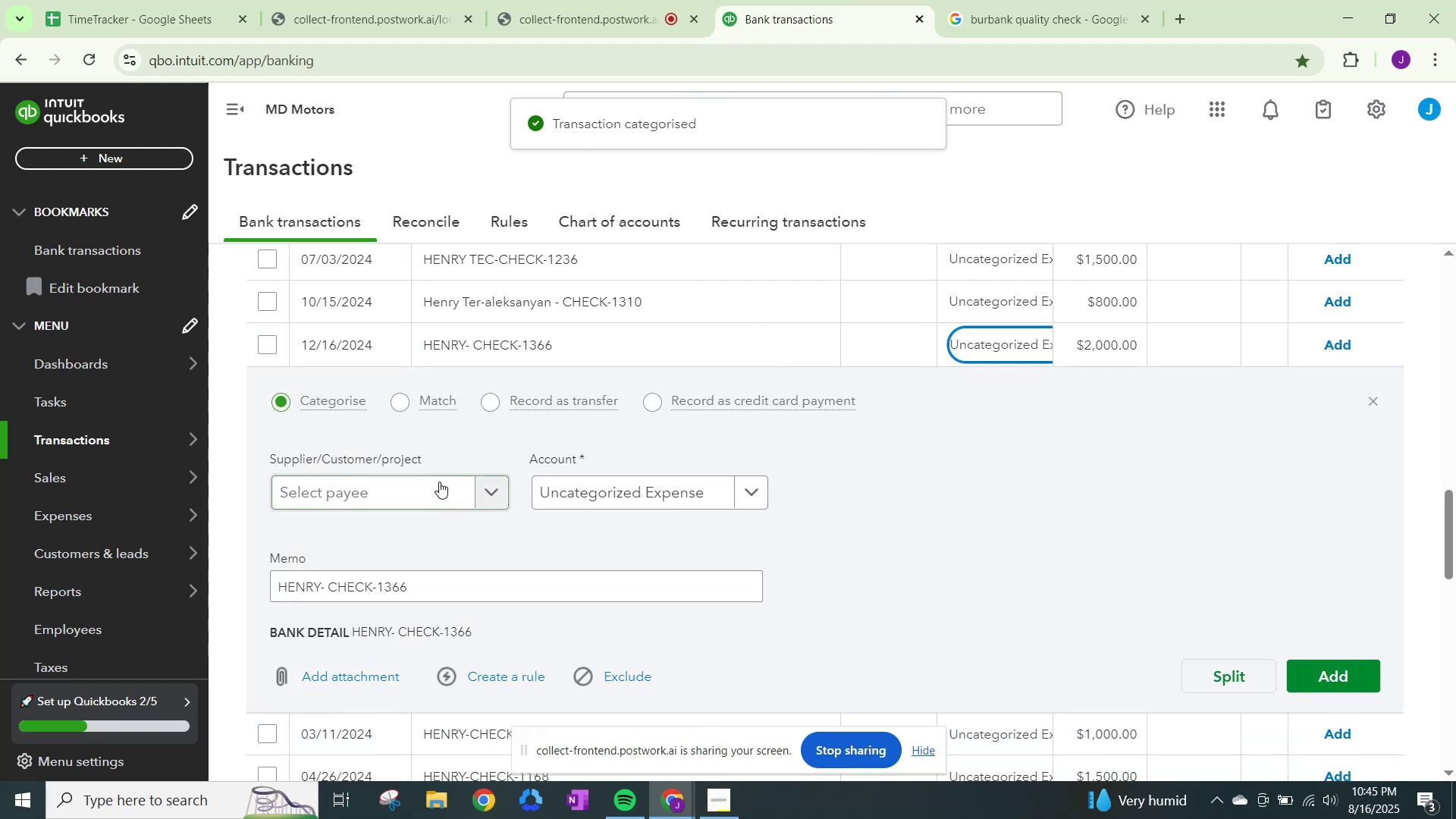 
left_click([437, 484])
 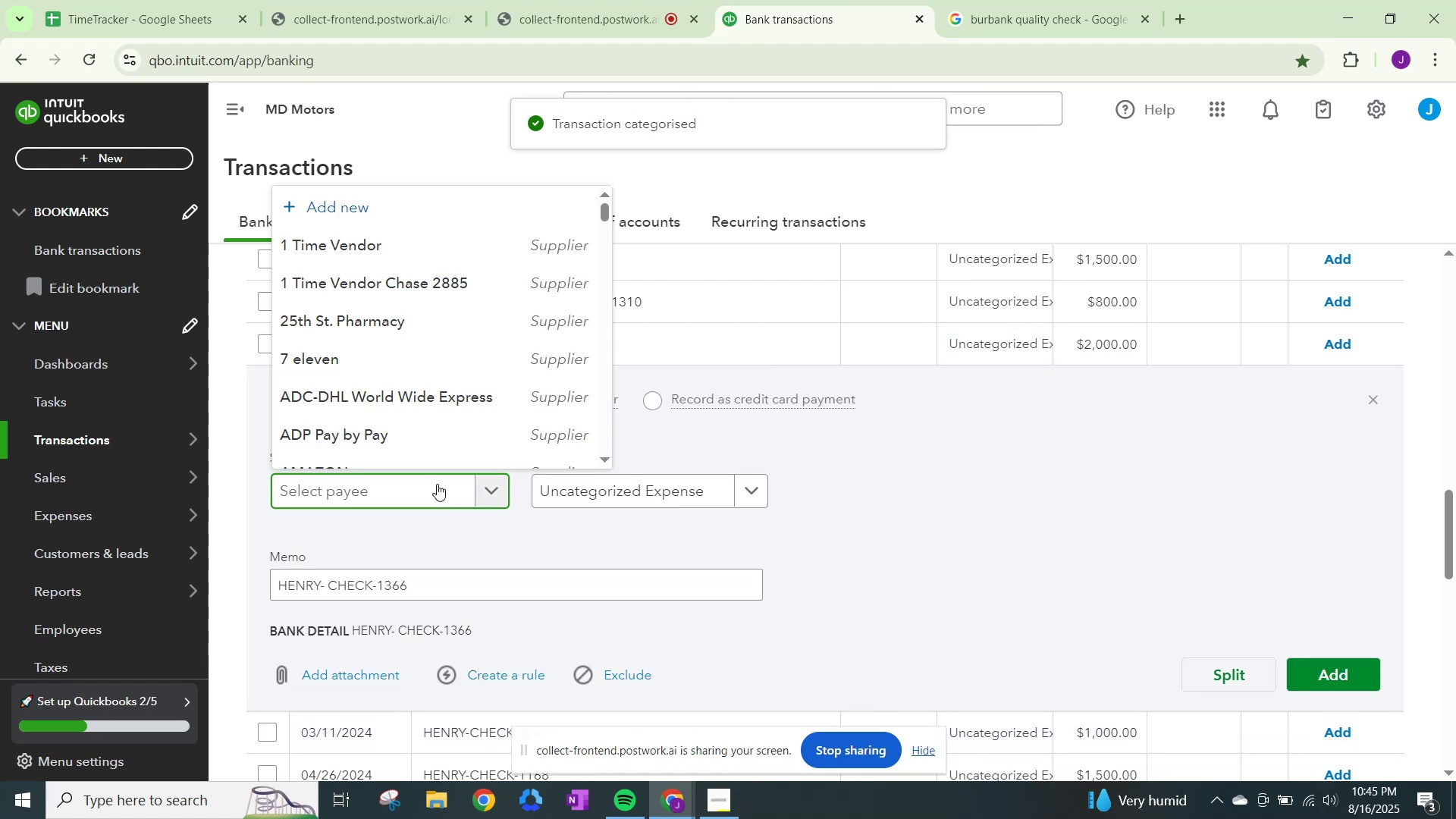 
type(henery)
 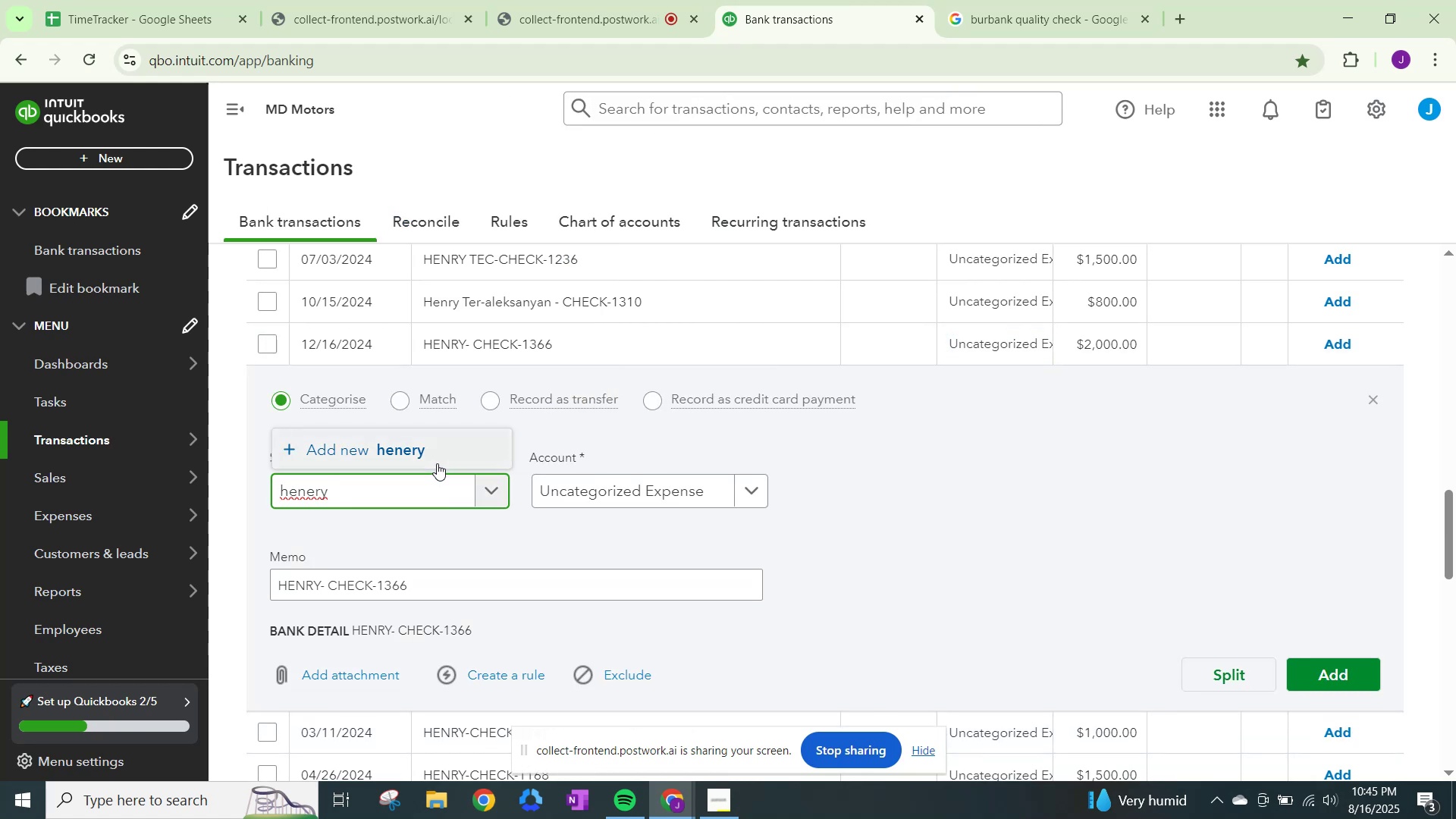 
left_click([437, 463])
 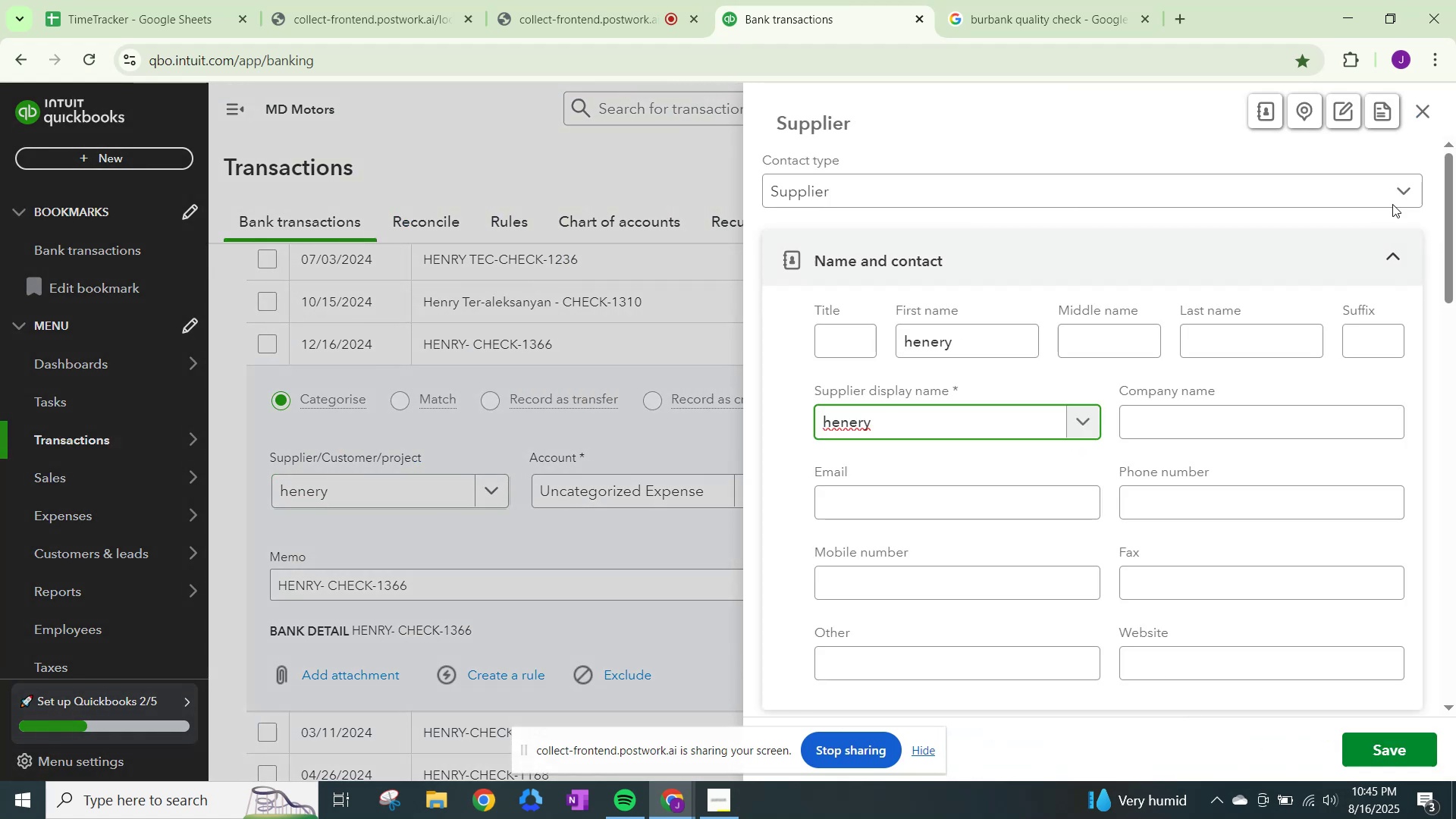 
left_click([1426, 111])
 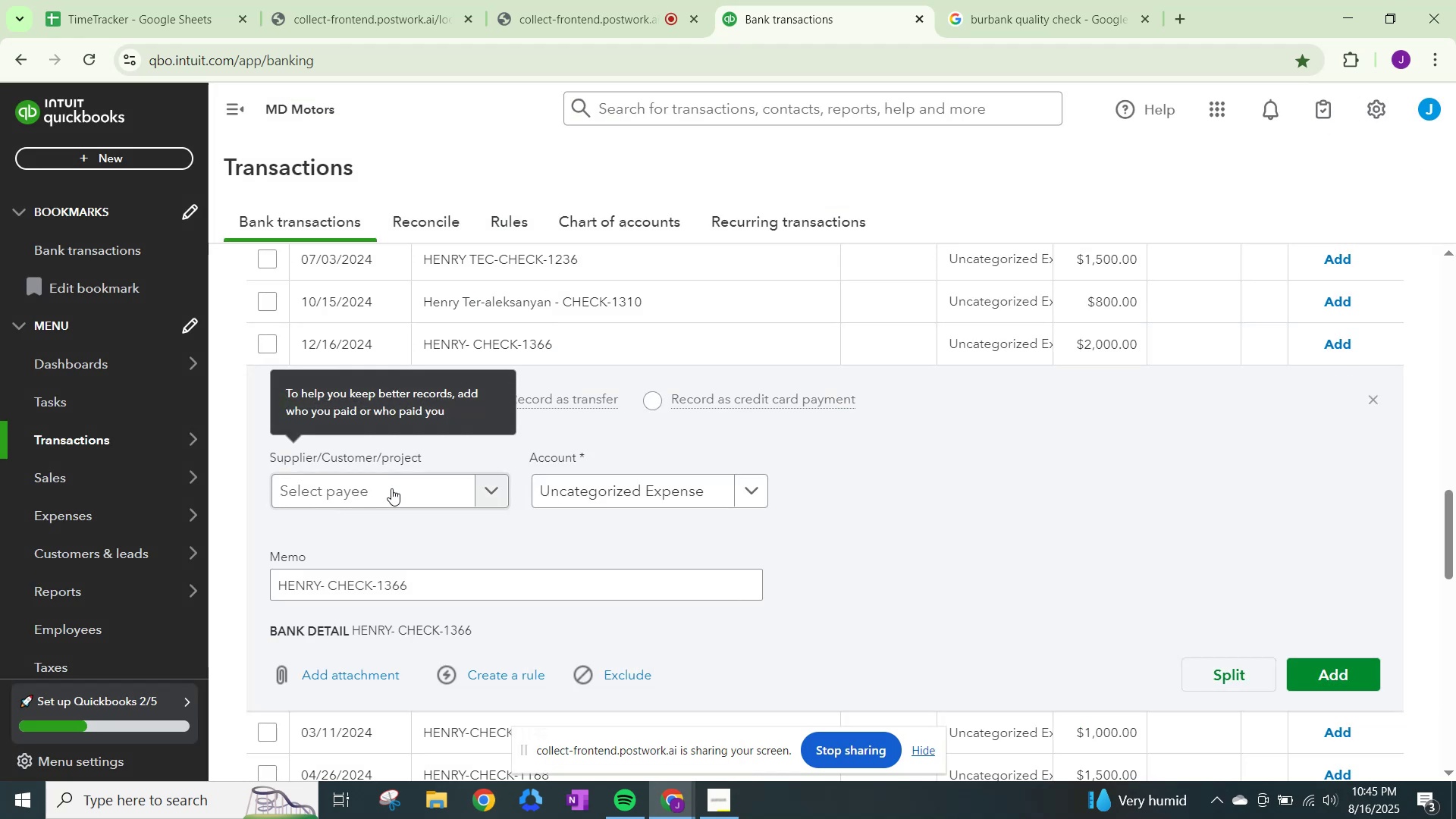 
left_click([392, 493])
 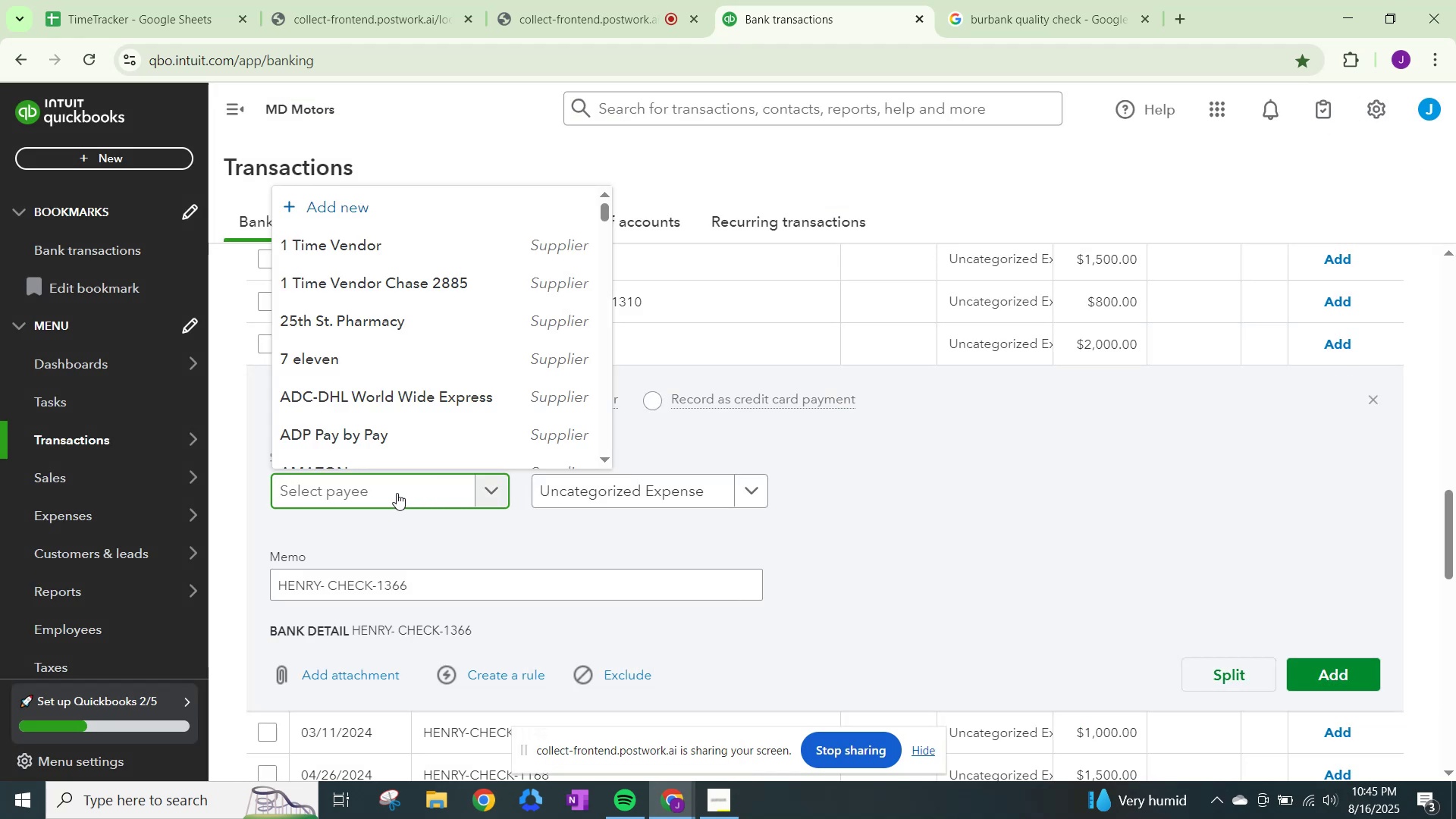 
type(j)
key(Backspace)
key(Backspace)
type(henry)
 